 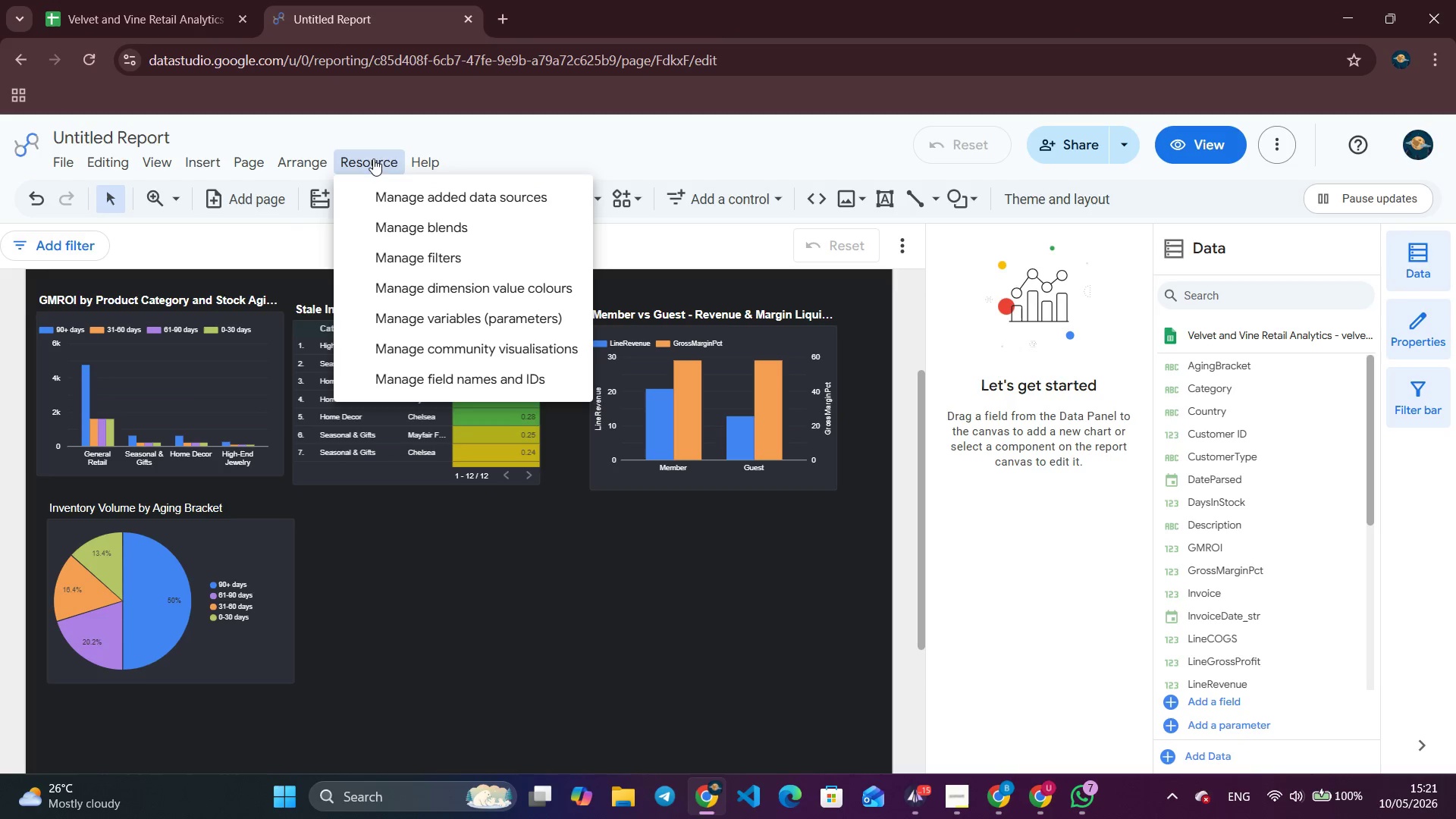 
left_click([425, 185])
 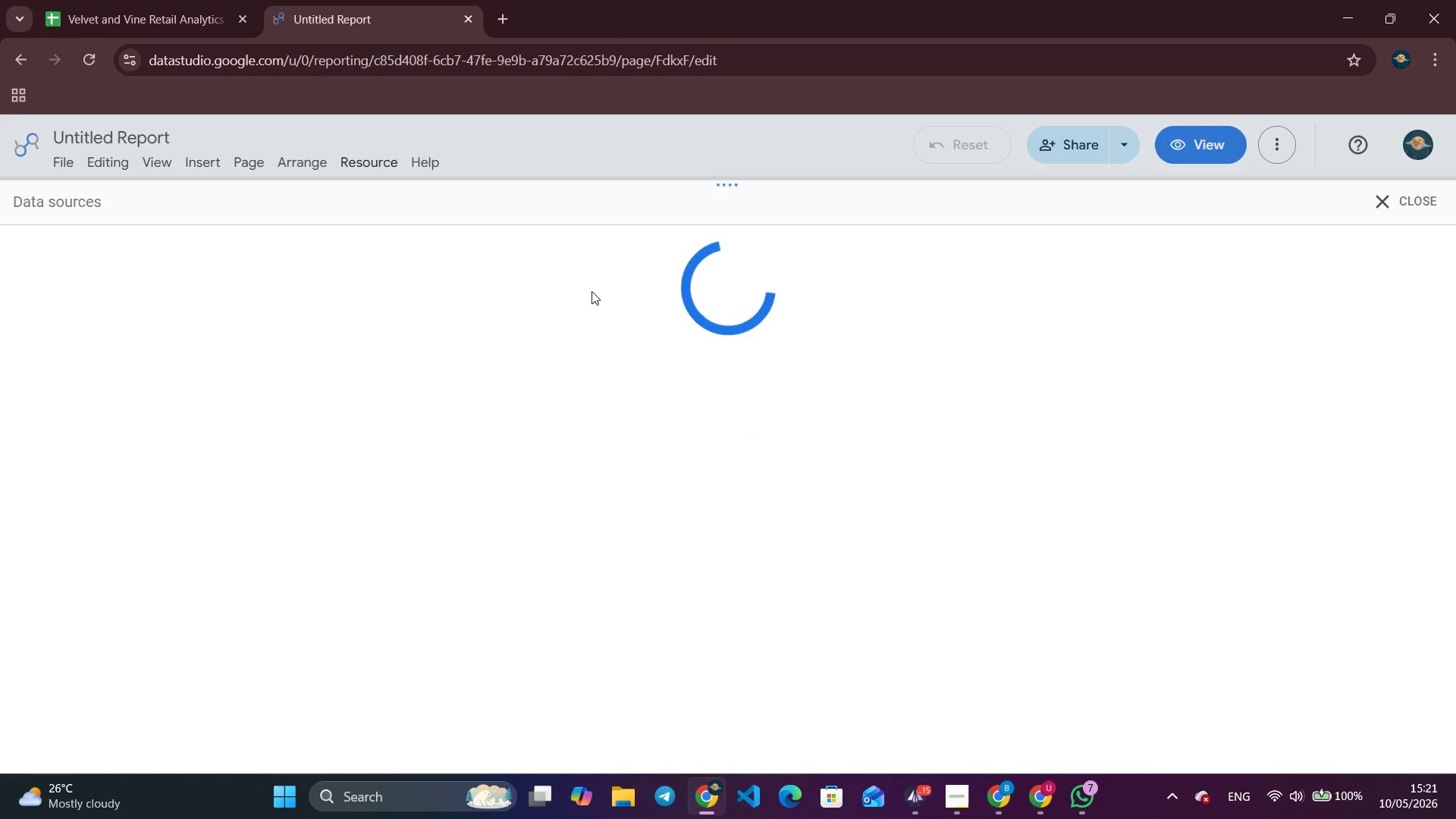 
mouse_move([824, 394])
 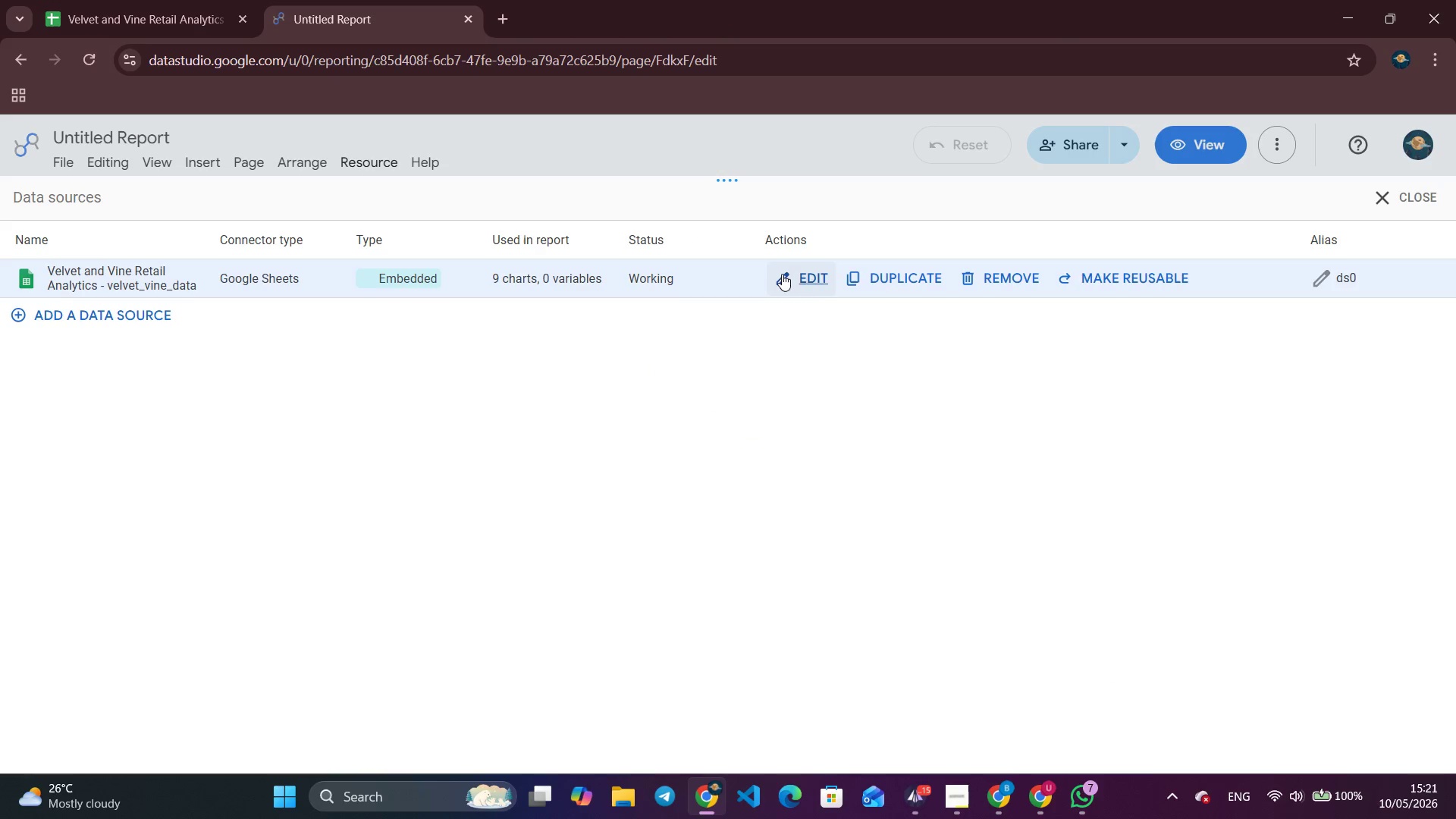 
left_click([808, 275])
 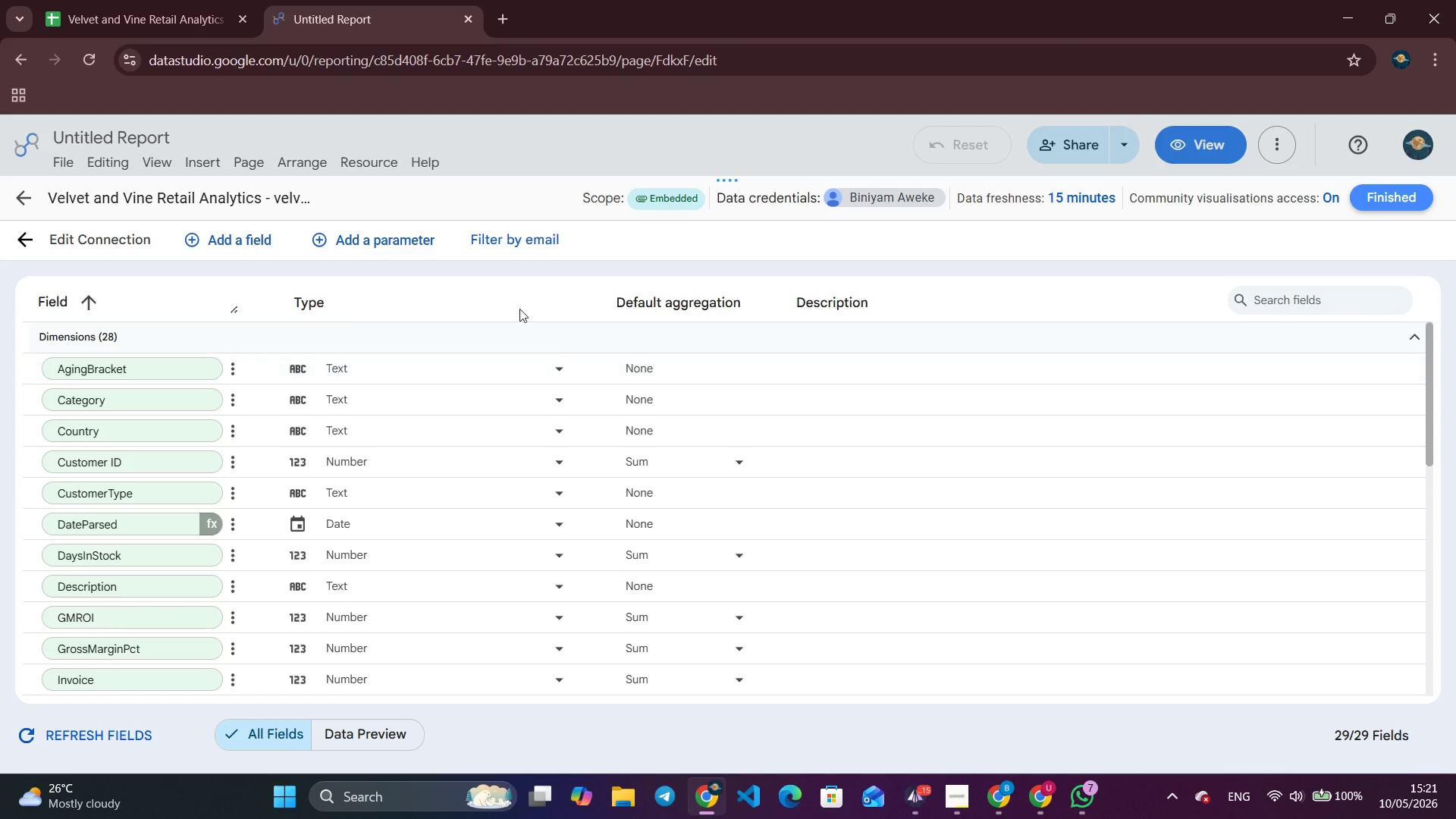 
left_click([376, 237])
 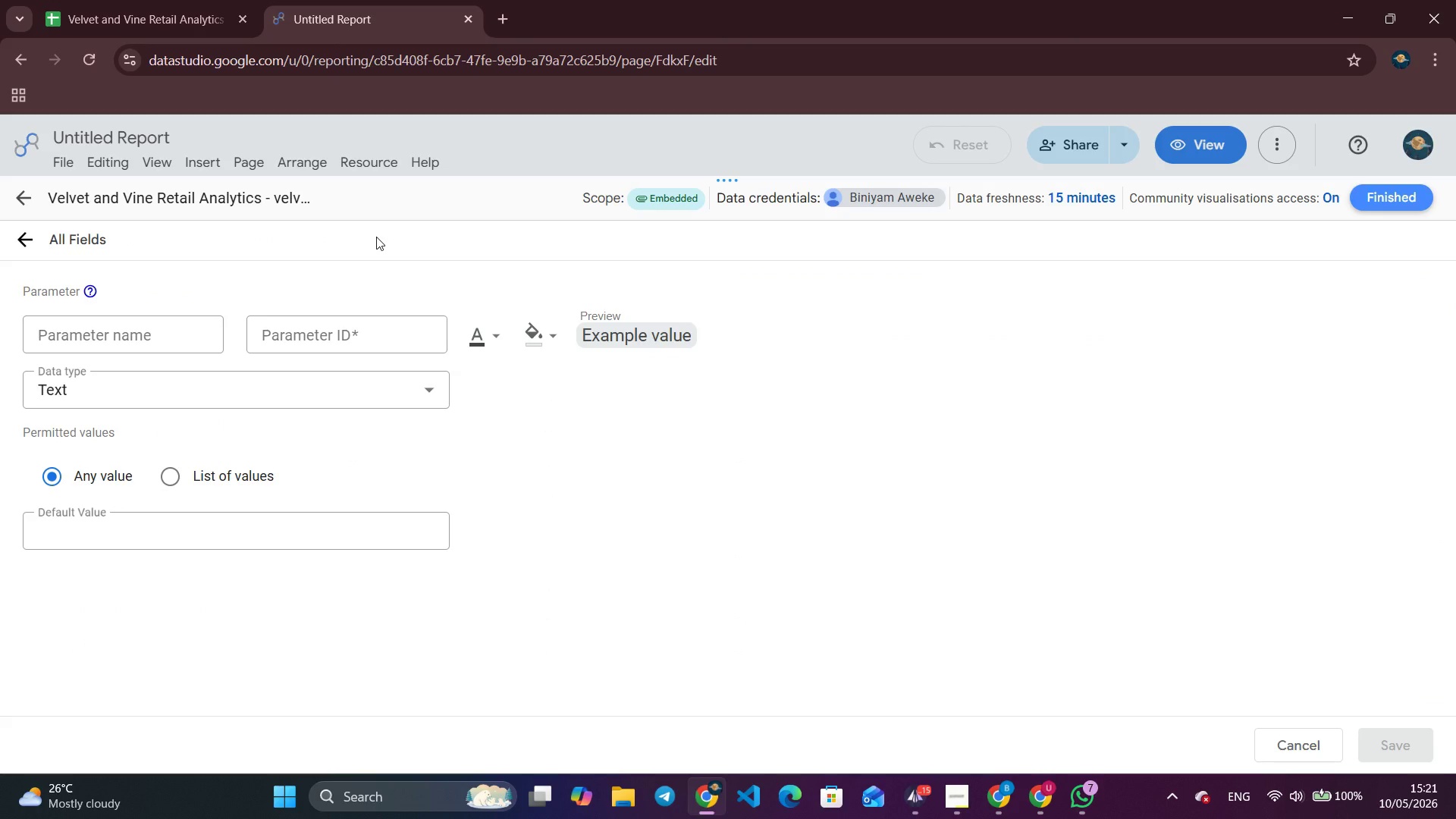 
left_click([134, 342])
 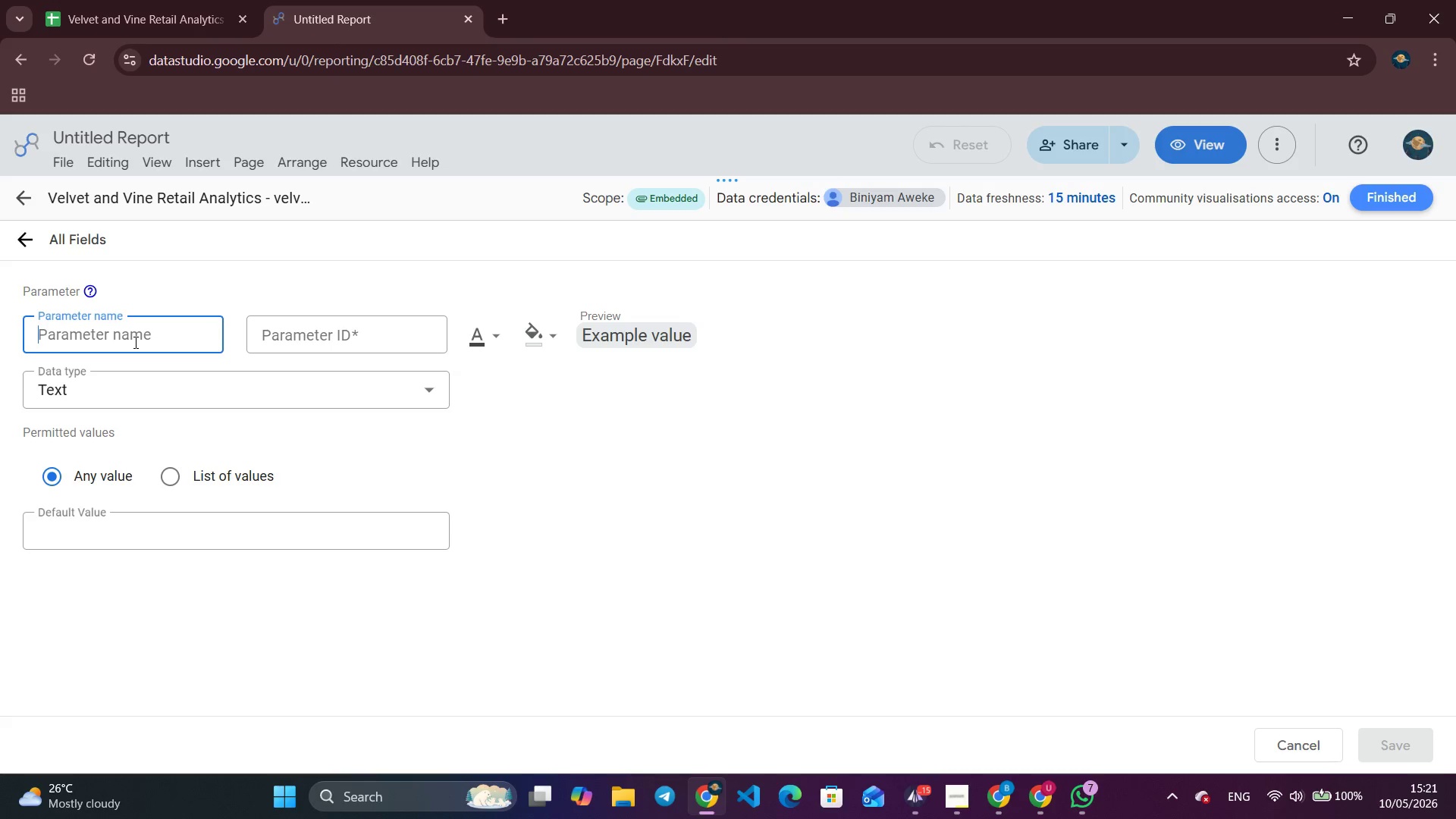 
wait(17.88)
 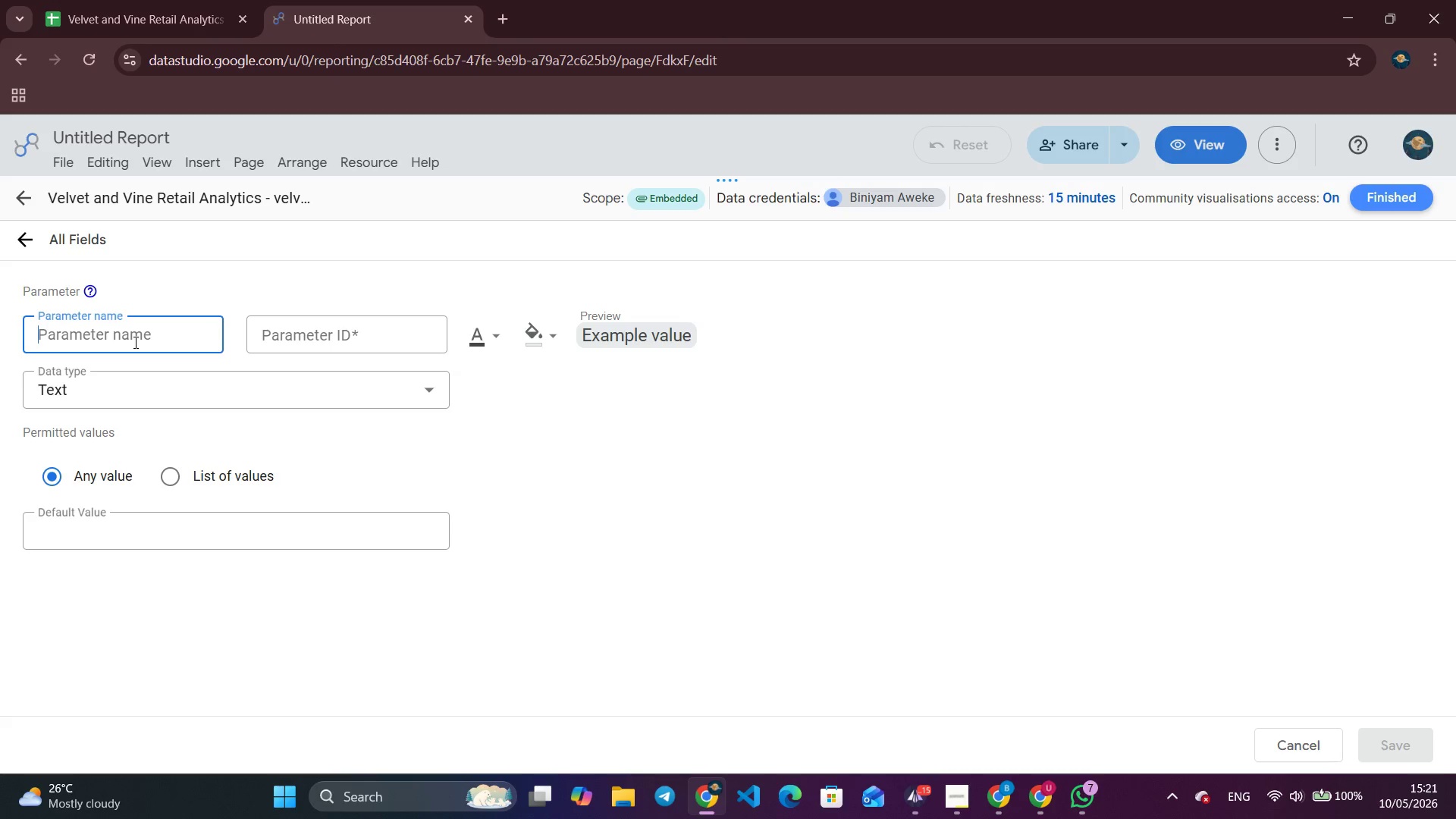 
type(wHAT)
key(Backspace)
key(Backspace)
key(Backspace)
key(Backspace)
type(WhatIfDiscount)
 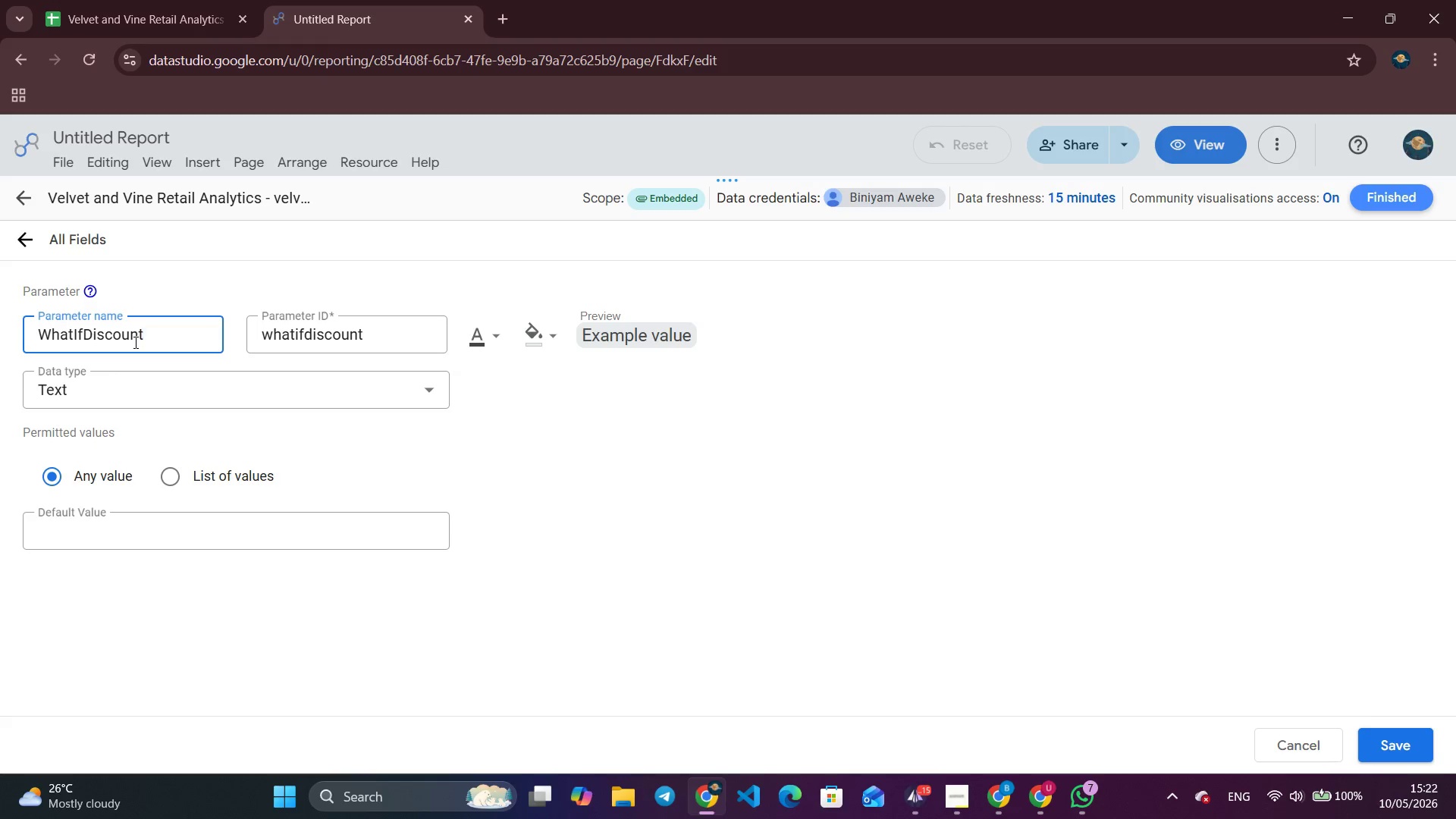 
wait(7.91)
 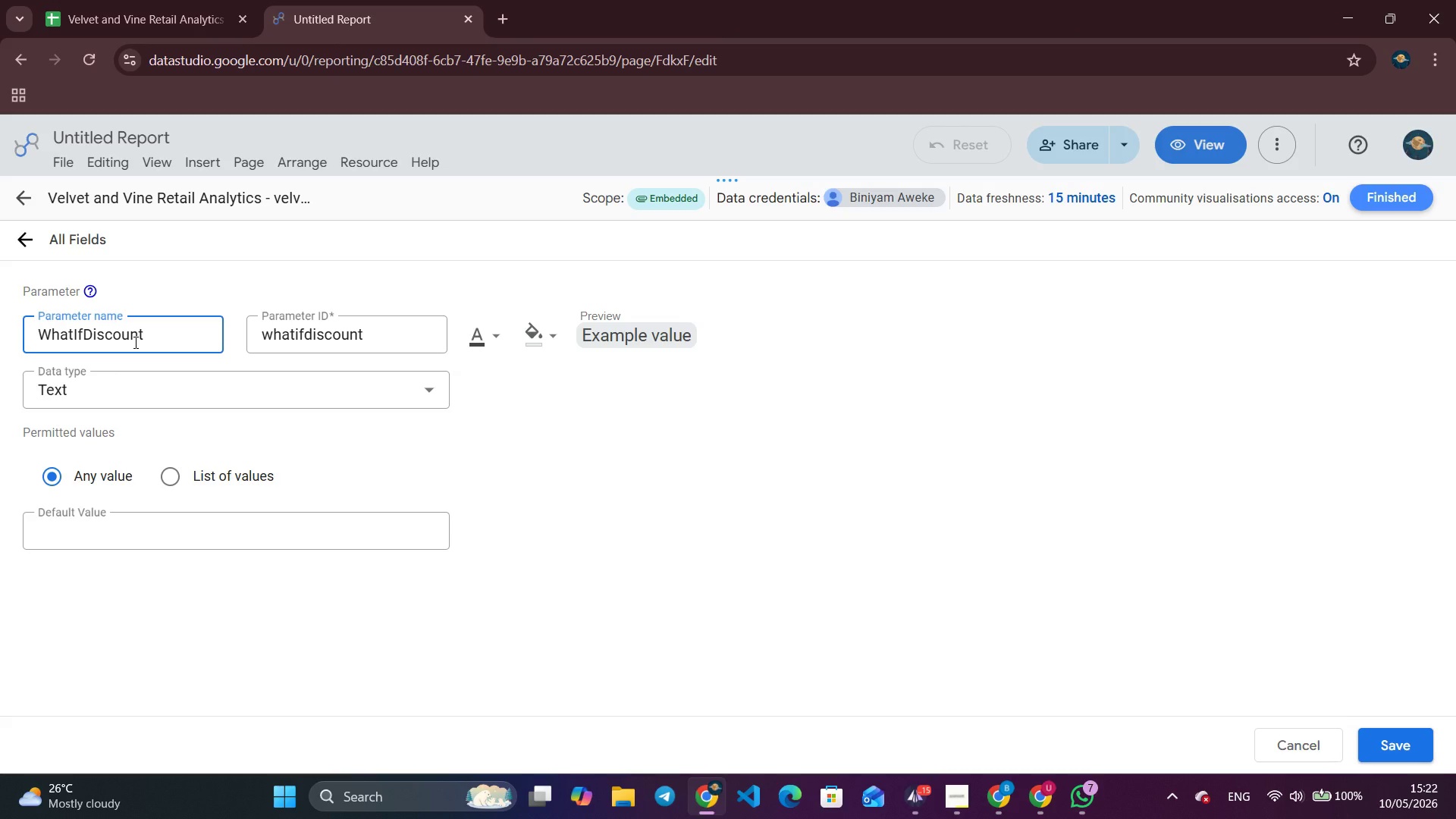 
left_click([419, 385])
 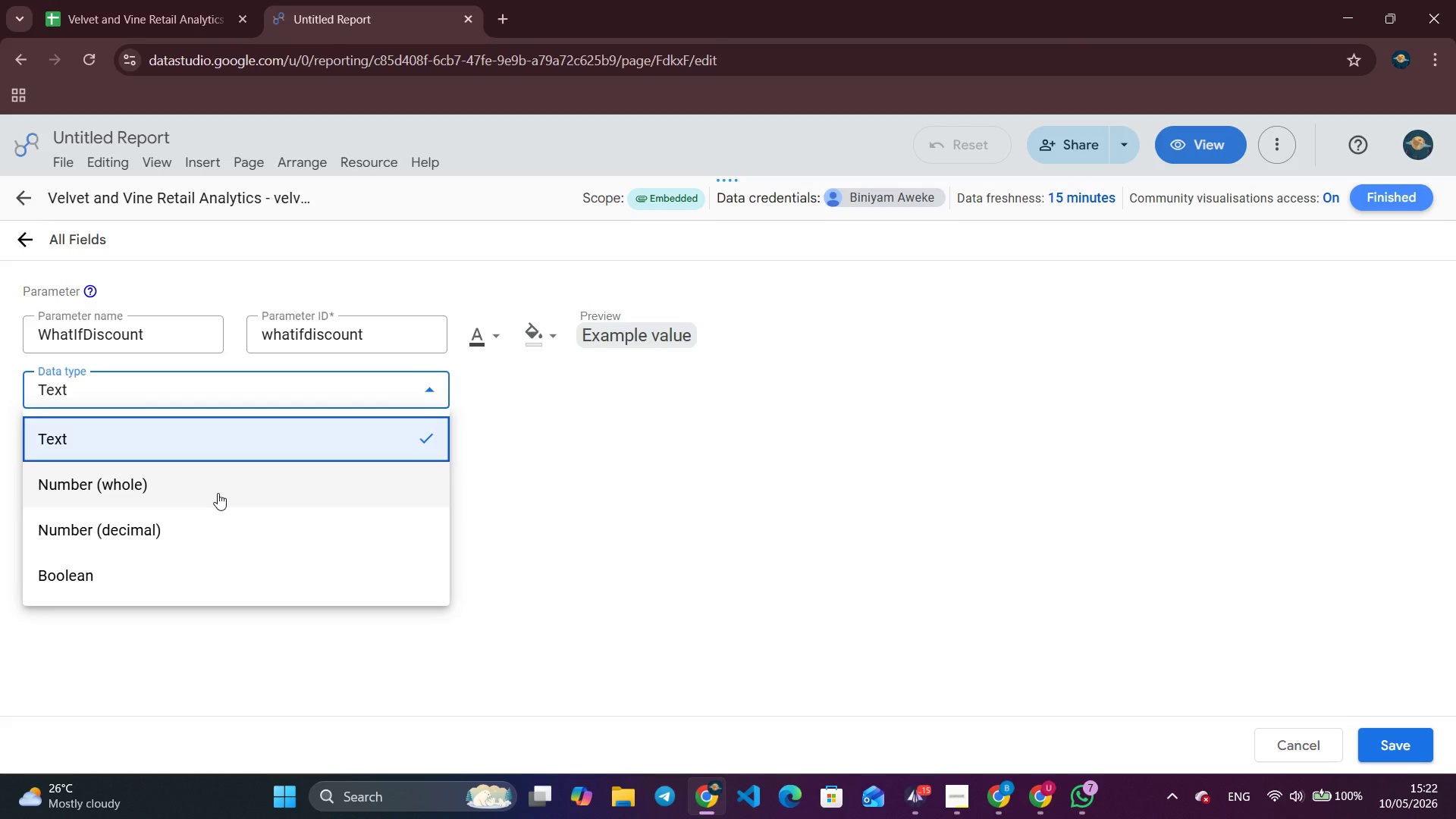 
left_click([218, 493])
 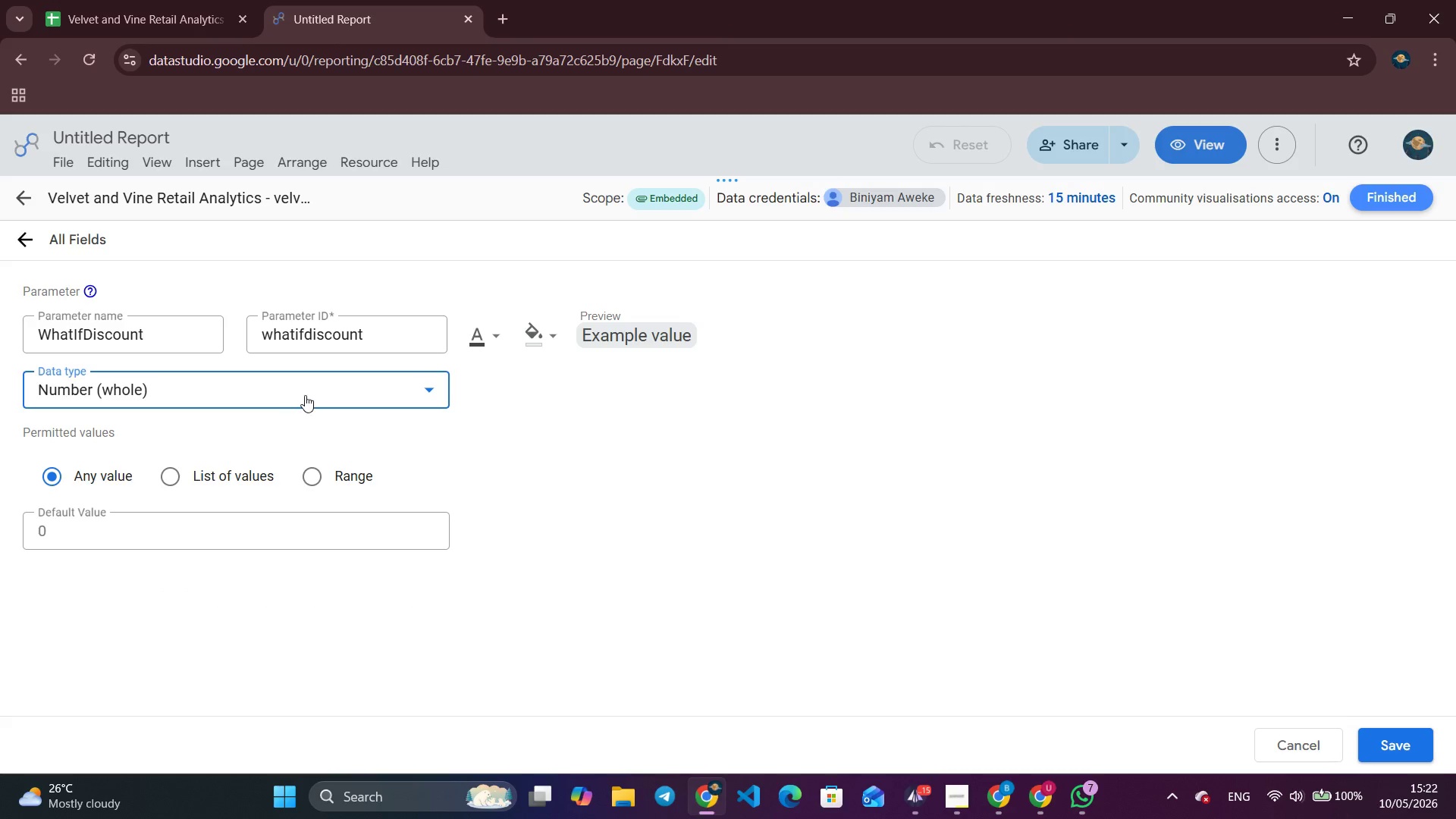 
double_click([316, 389])
 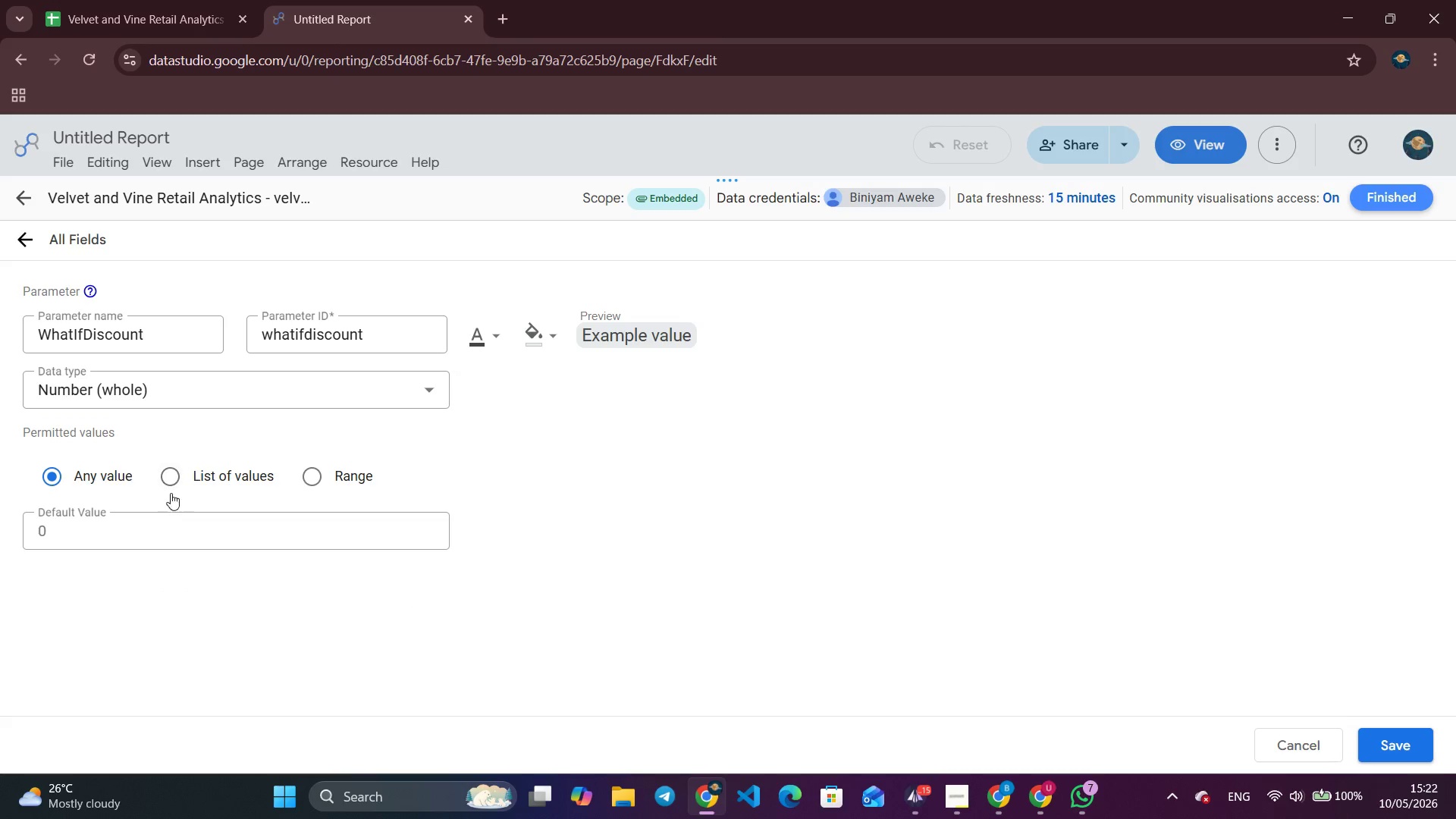 
wait(6.88)
 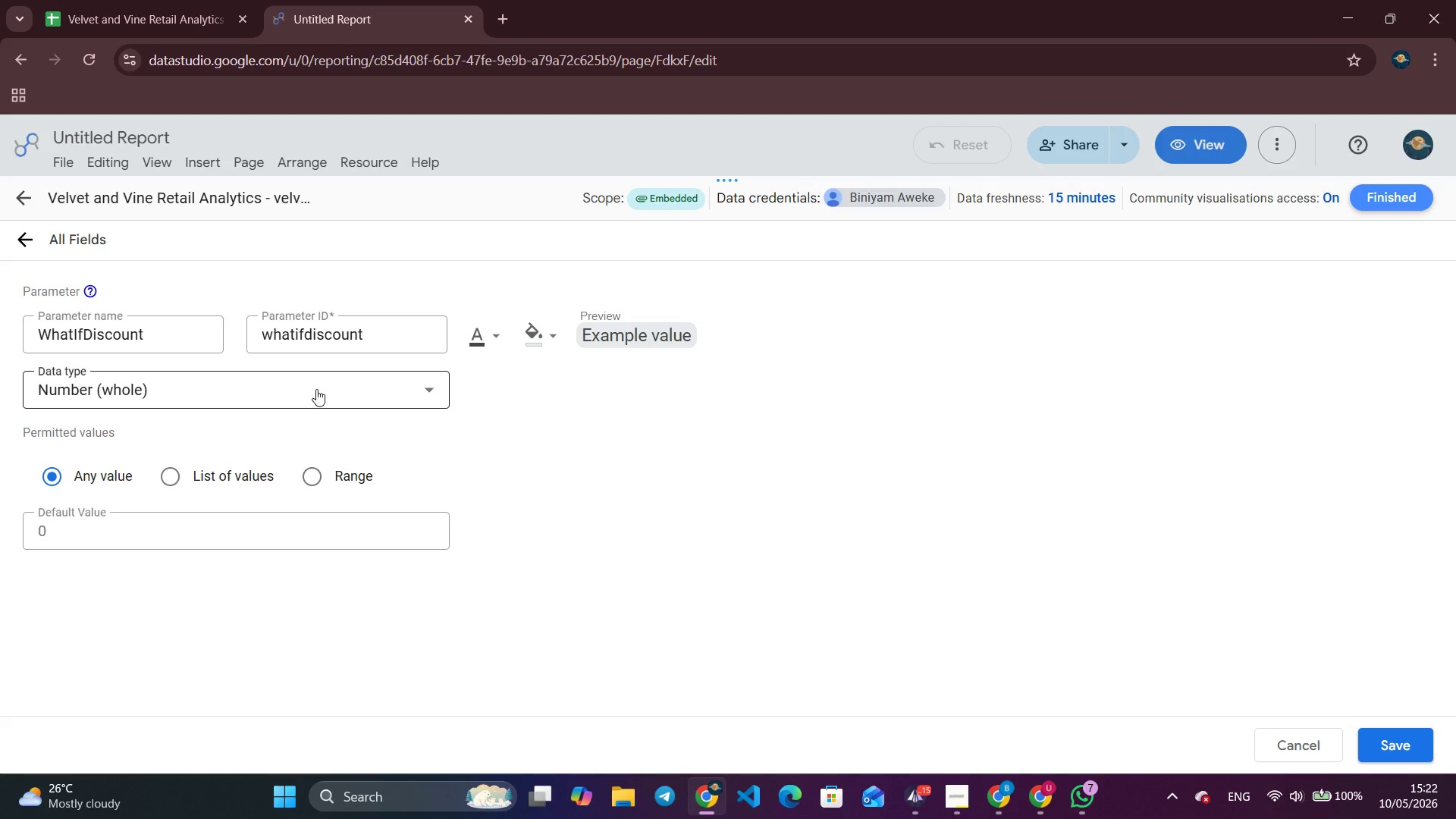 
left_click([311, 475])
 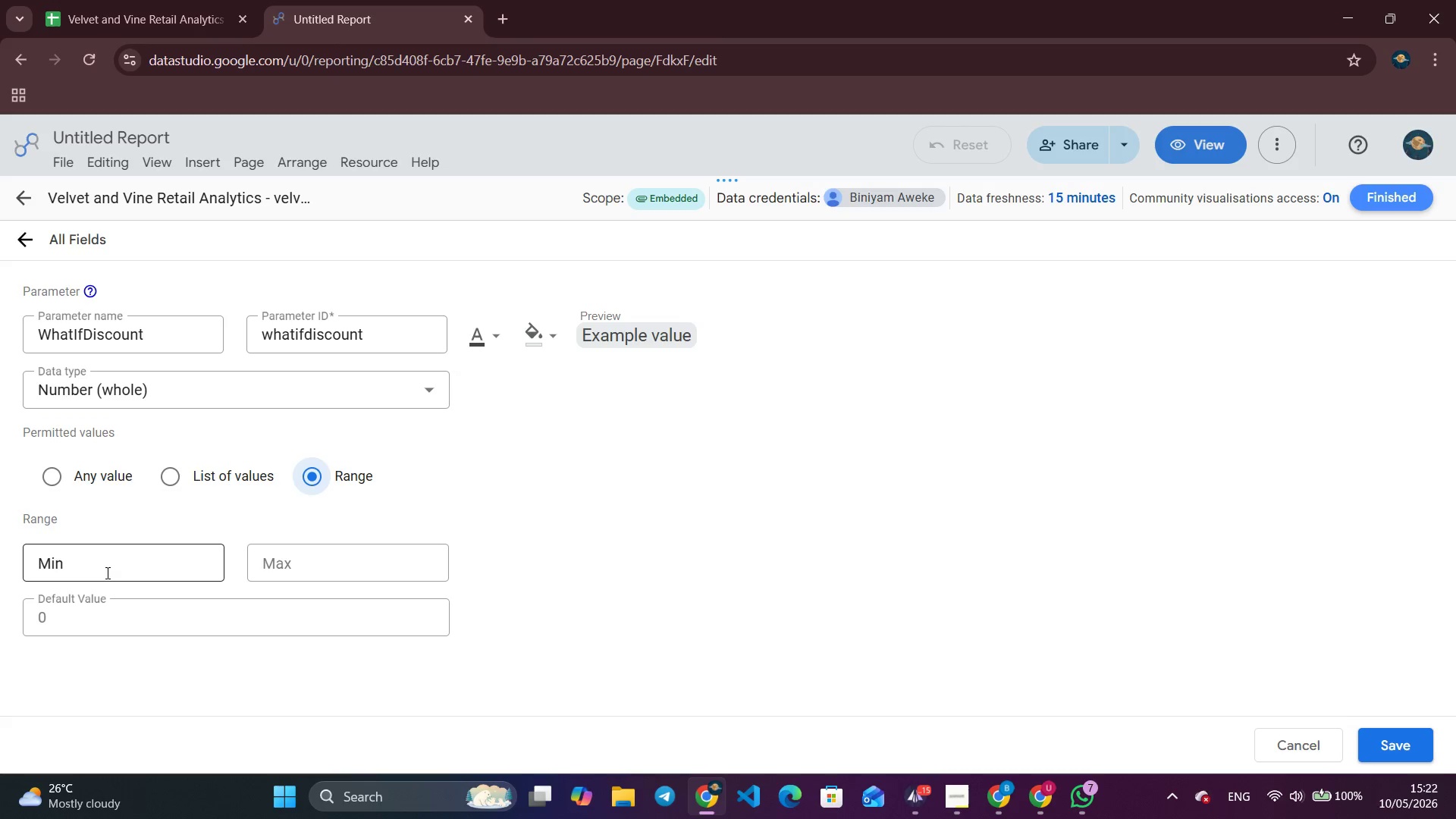 
left_click([105, 571])
 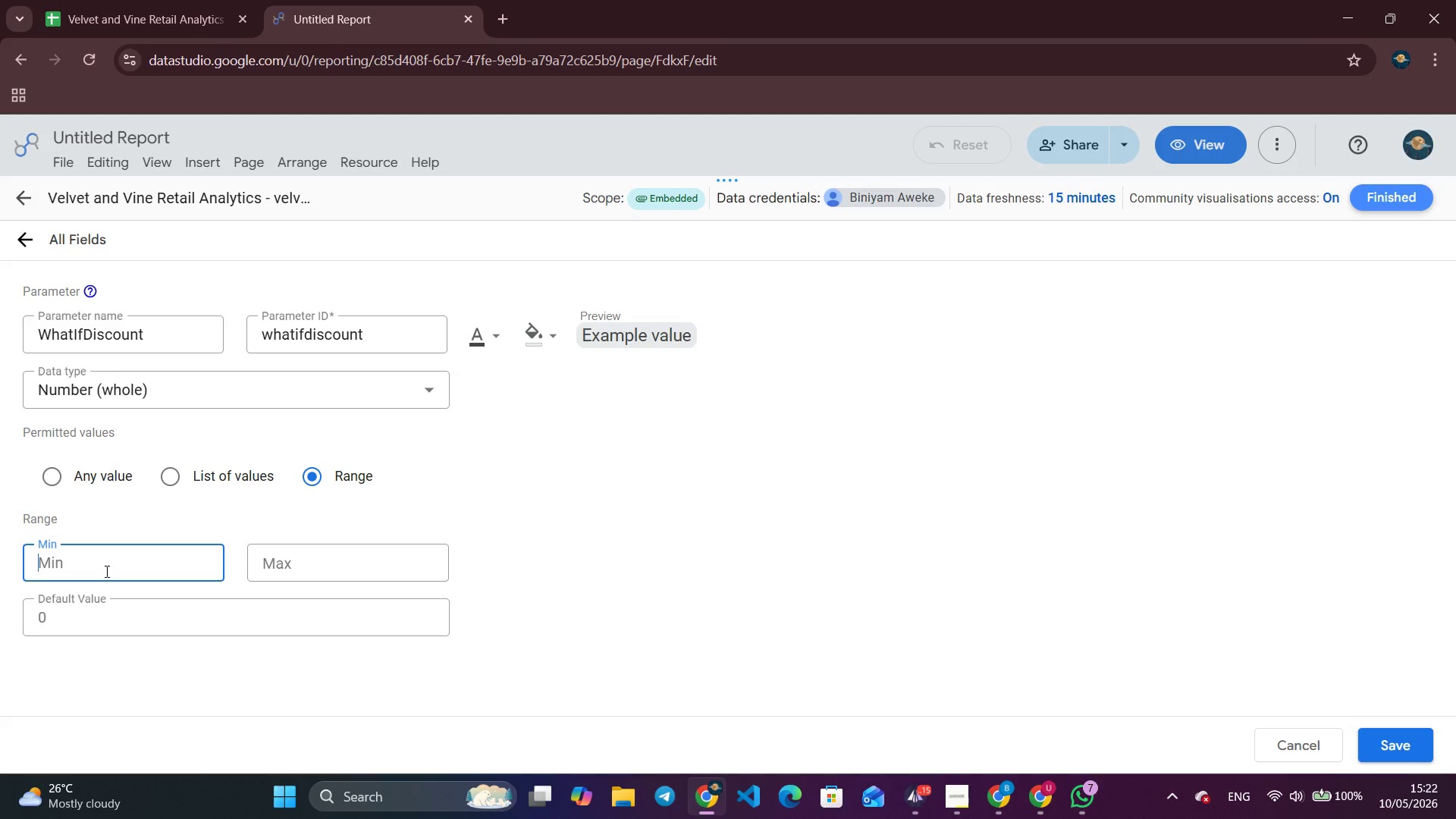 
key(Numpad0)
 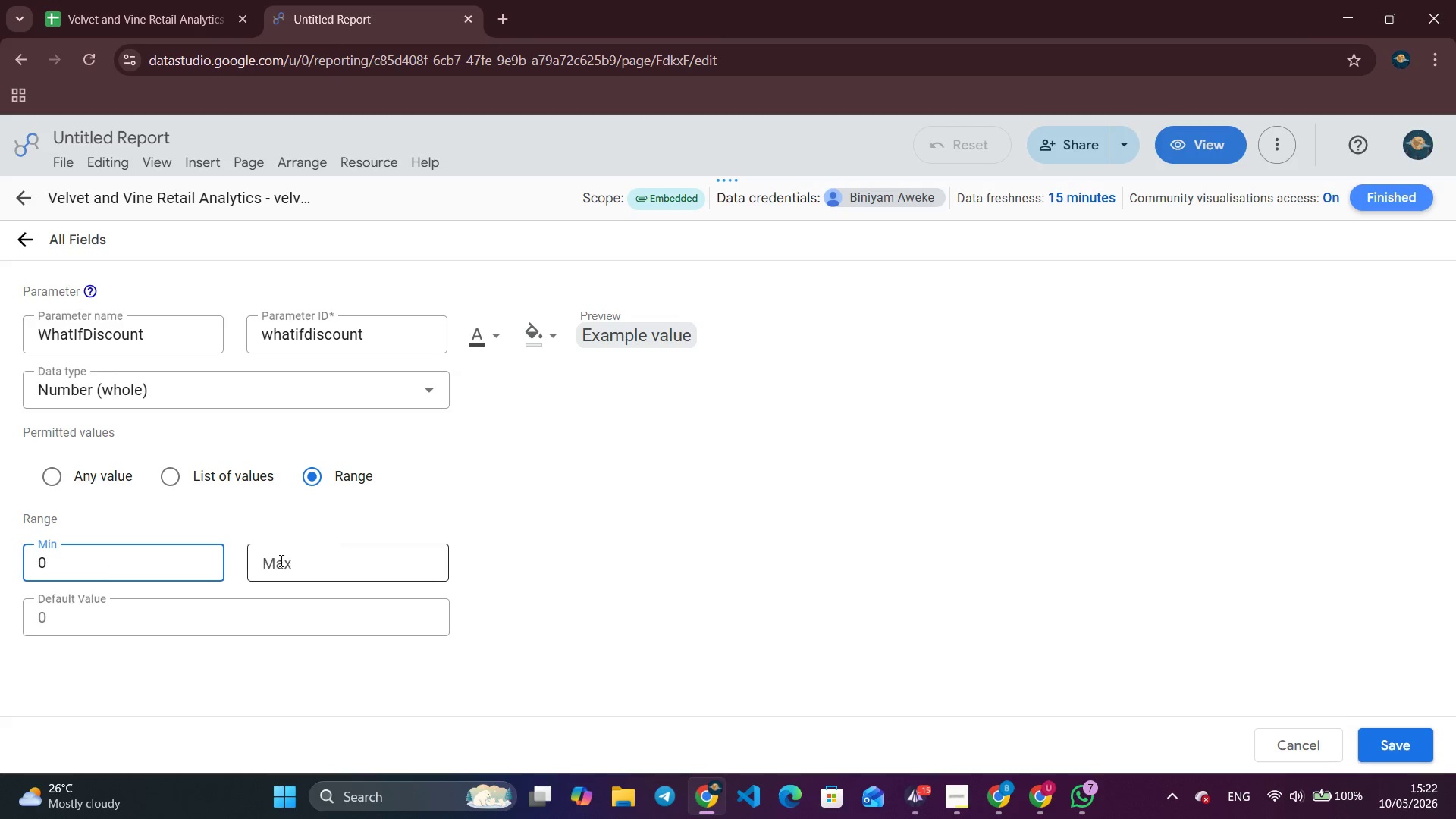 
left_click([285, 557])
 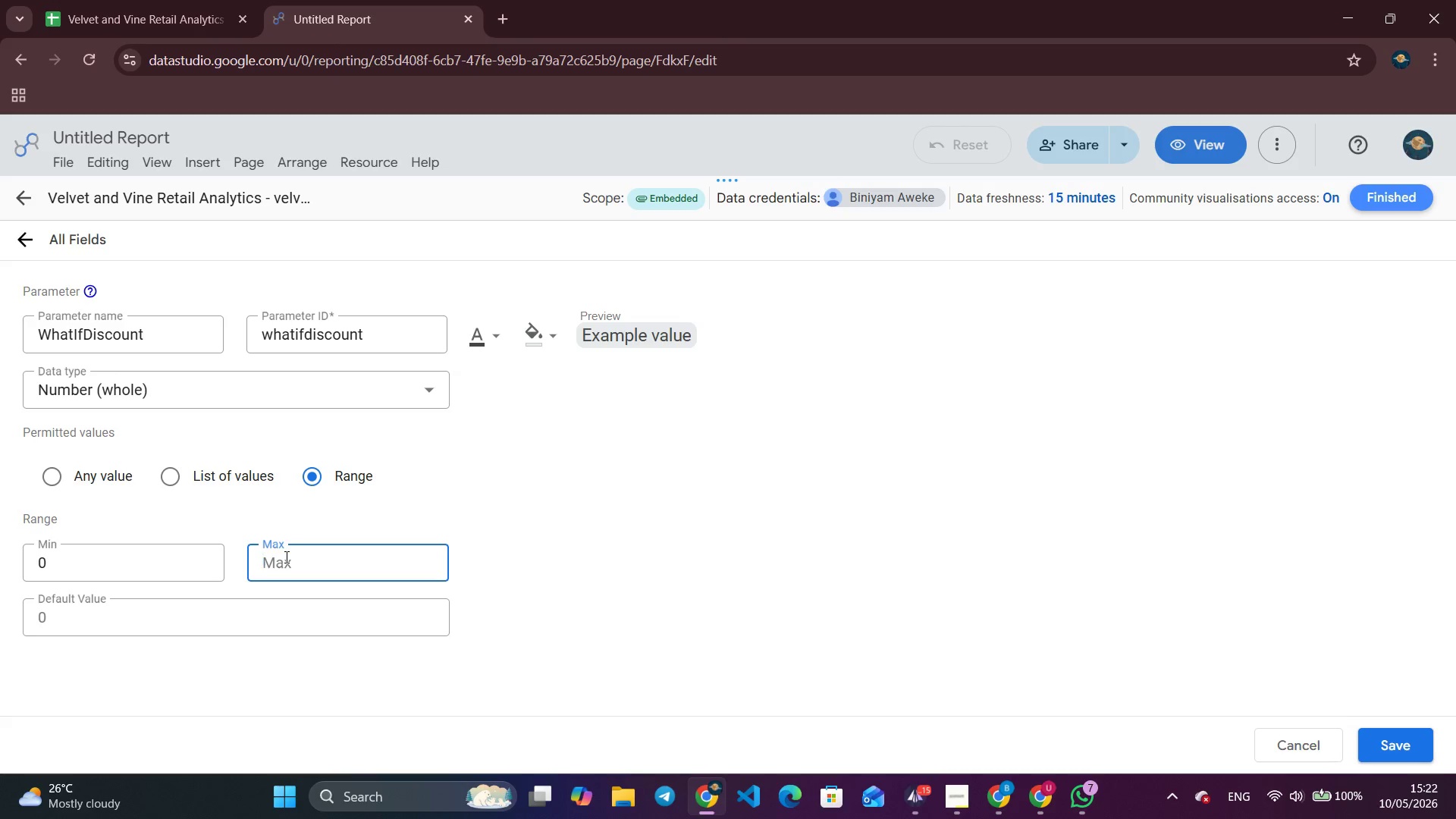 
key(Numpad4)
 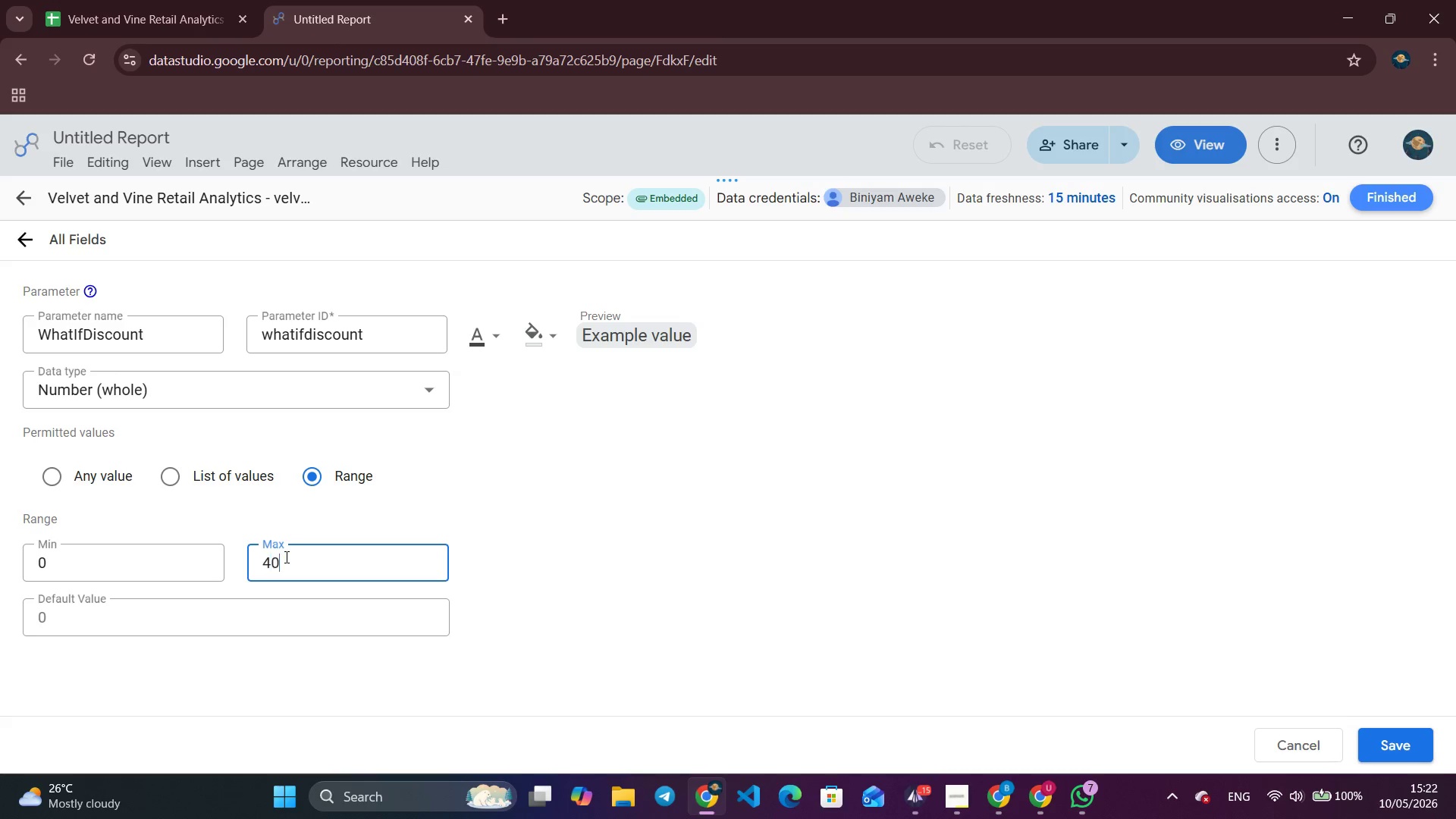 
key(Numpad0)
 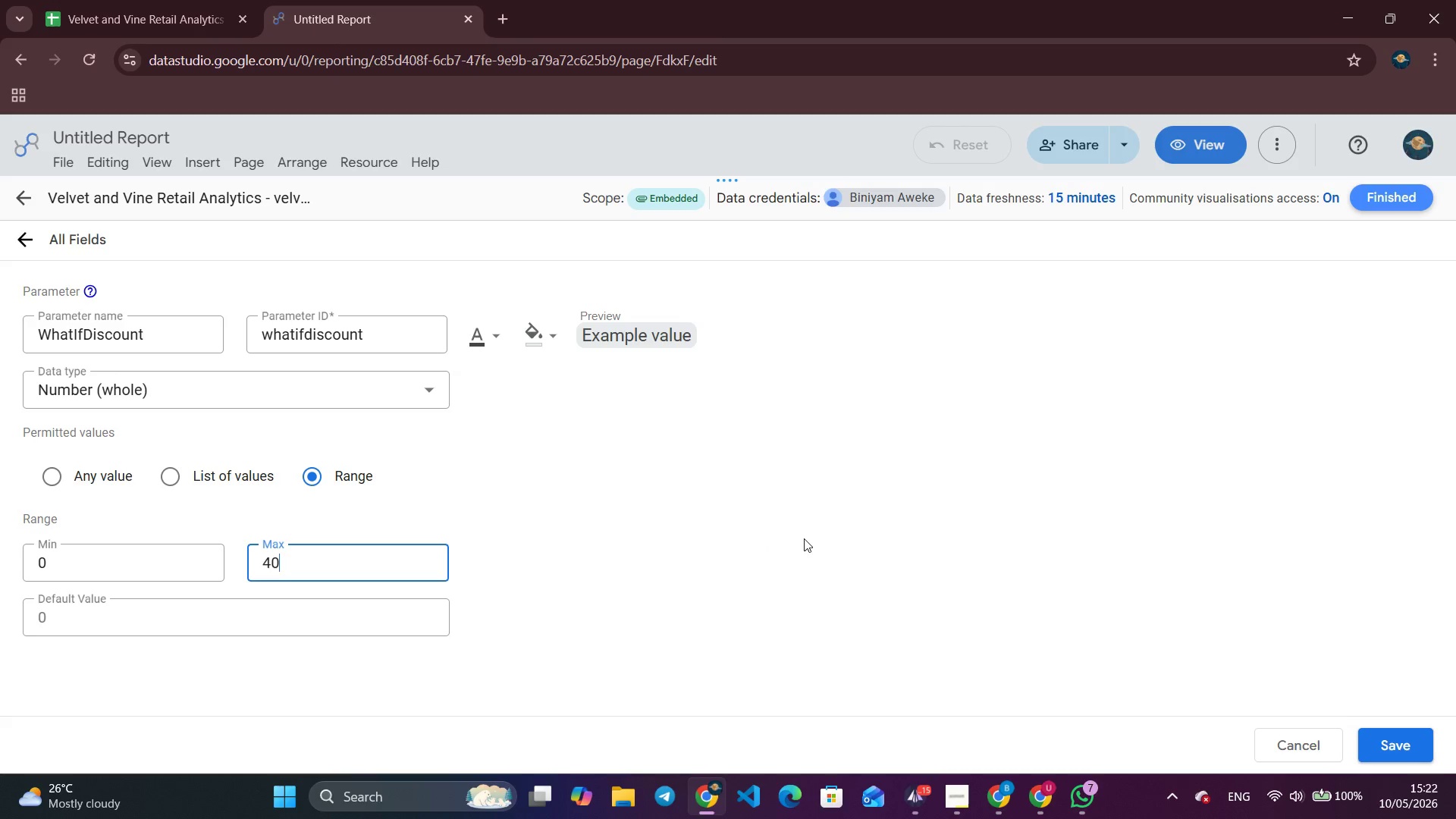 
wait(14.58)
 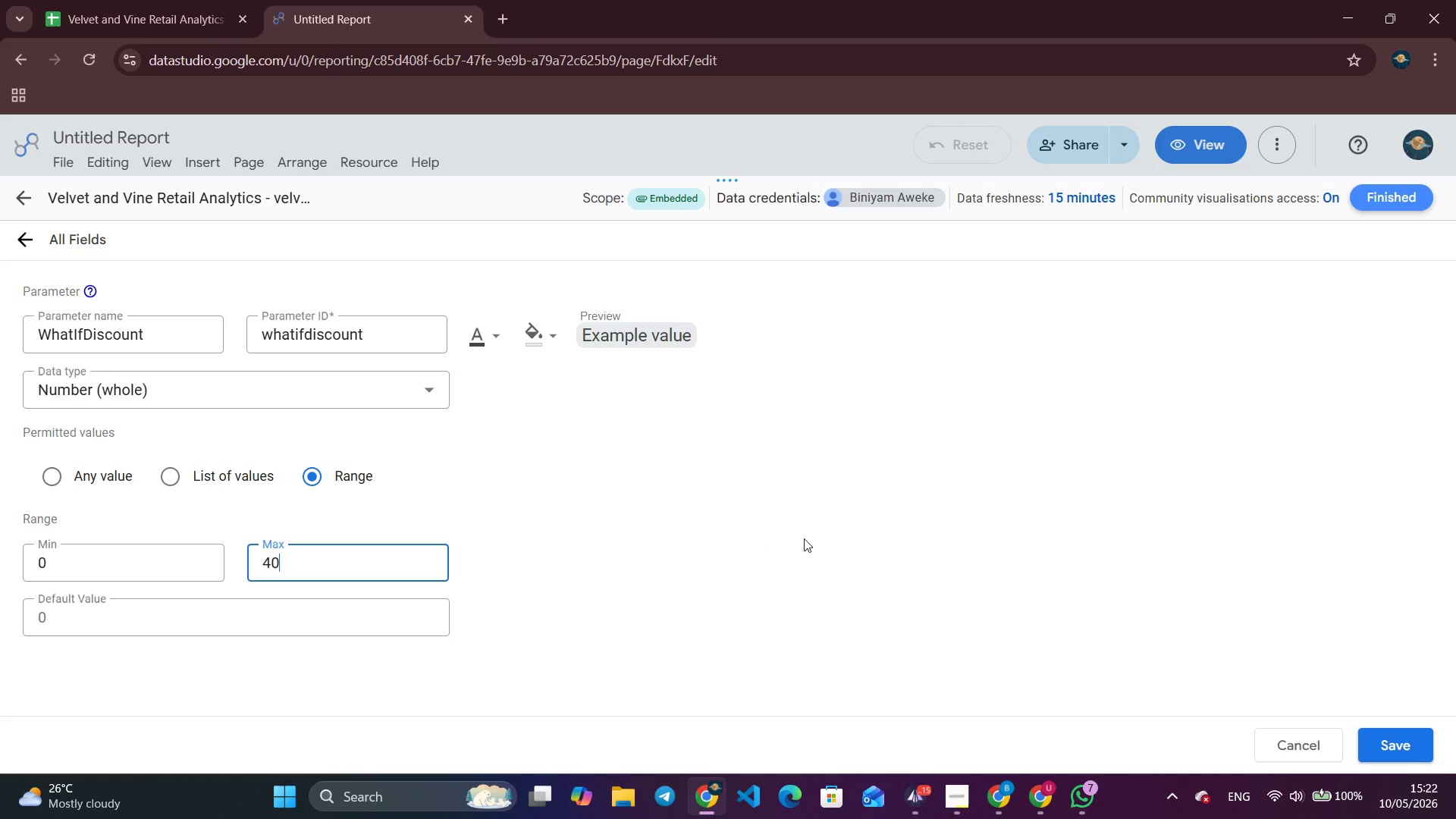 
left_click([270, 342])
 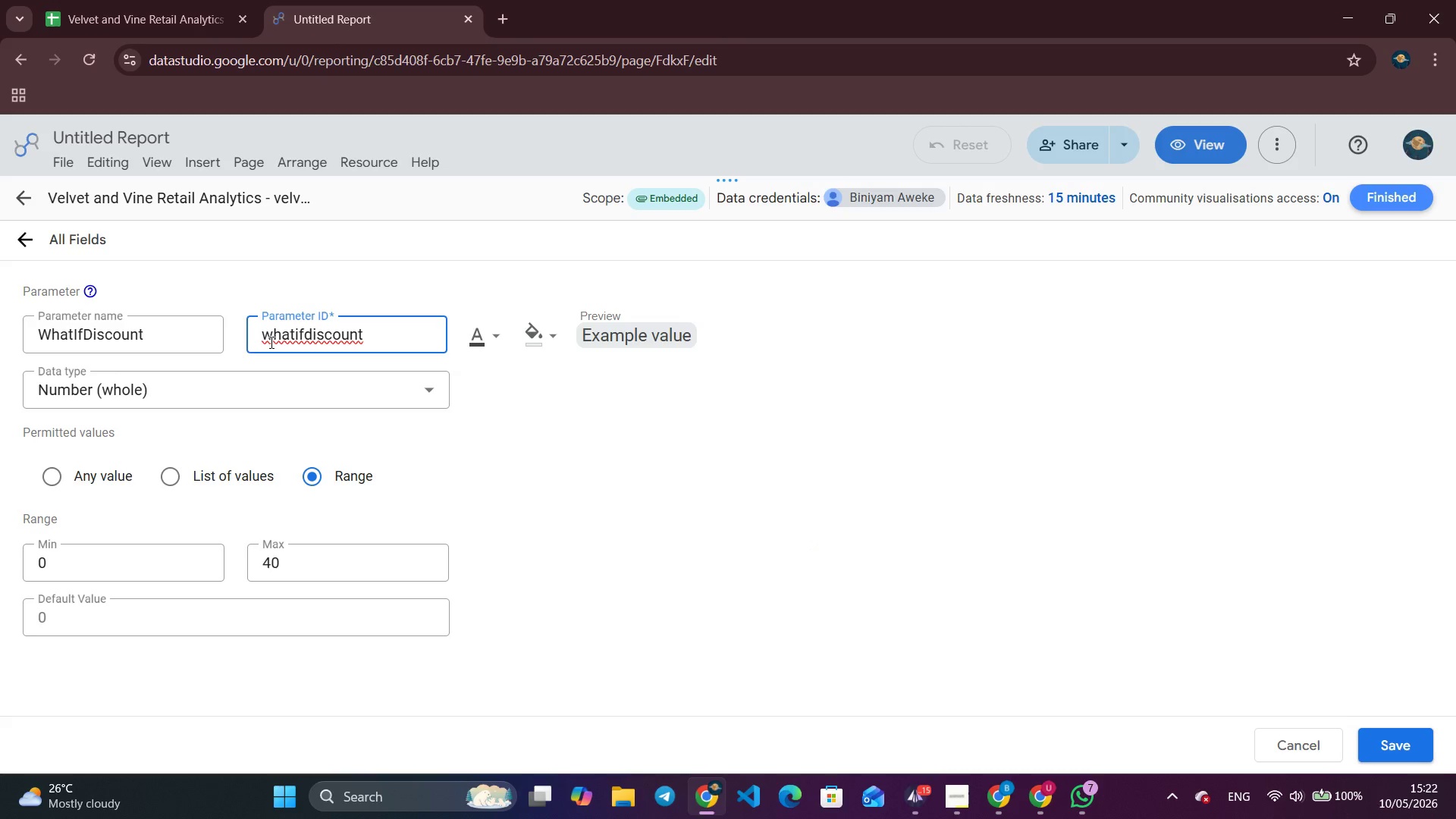 
key(Backspace)
 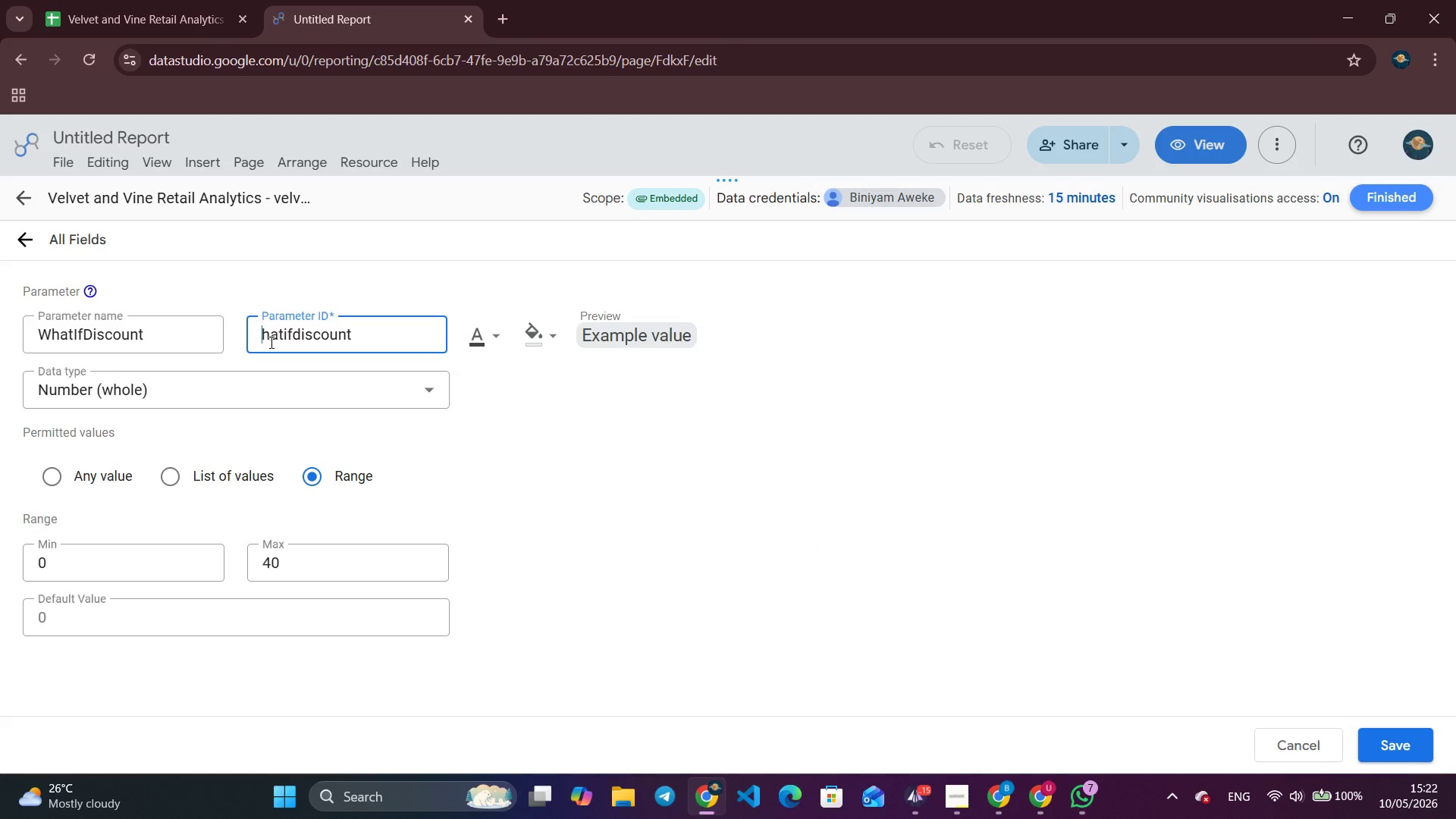 
key(Shift+W)
 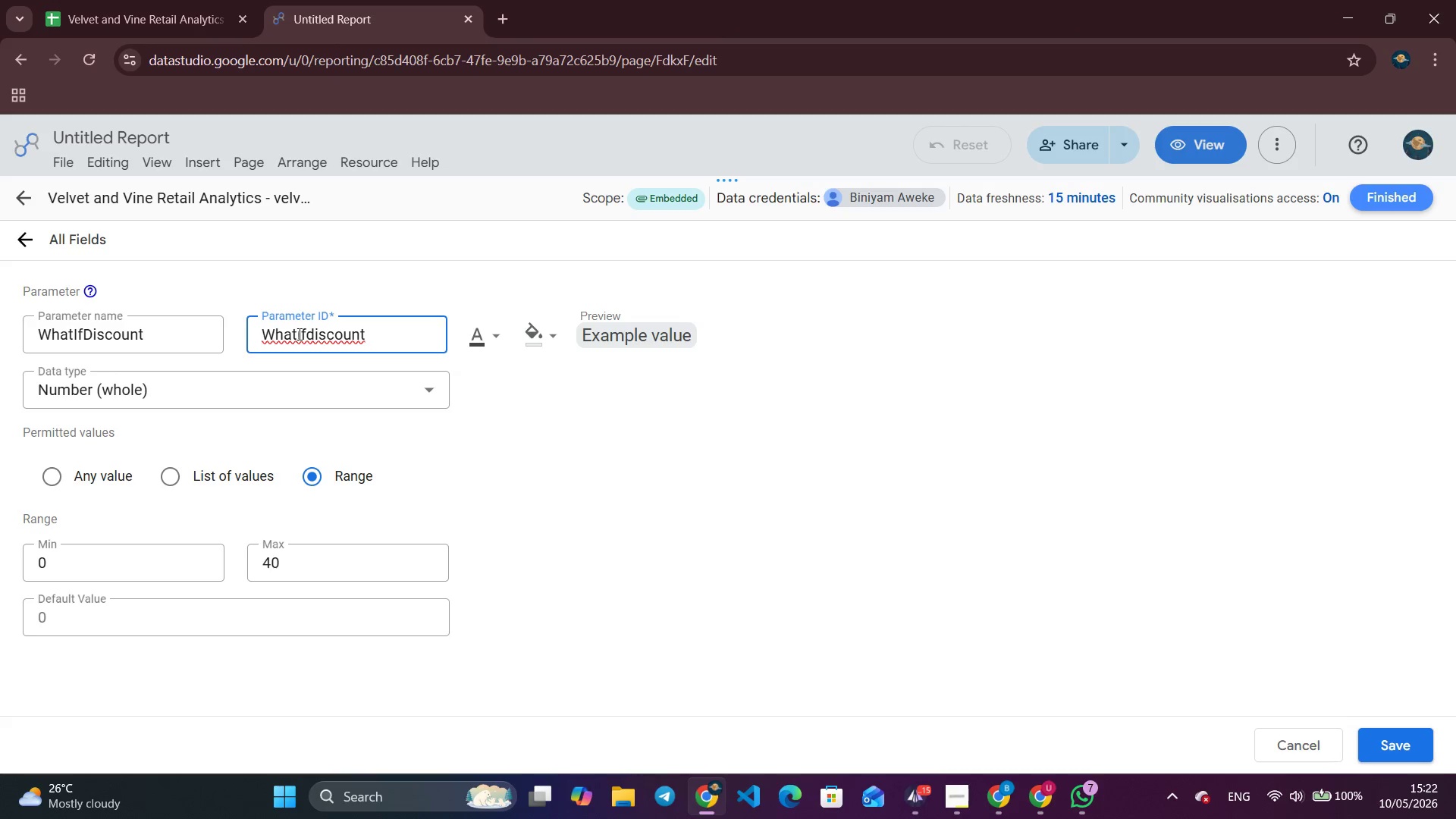 
double_click([303, 332])
 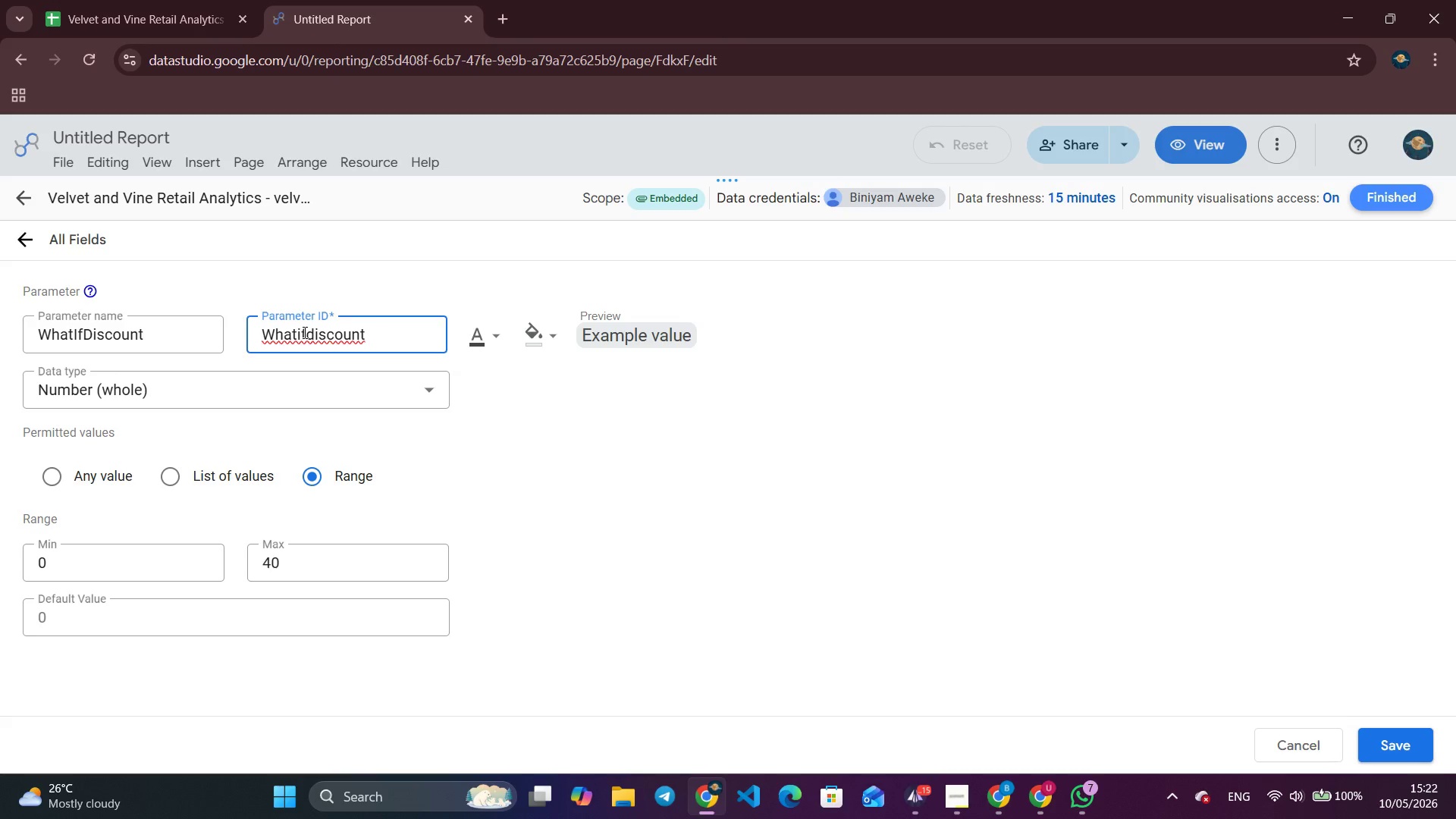 
key(Backspace)
 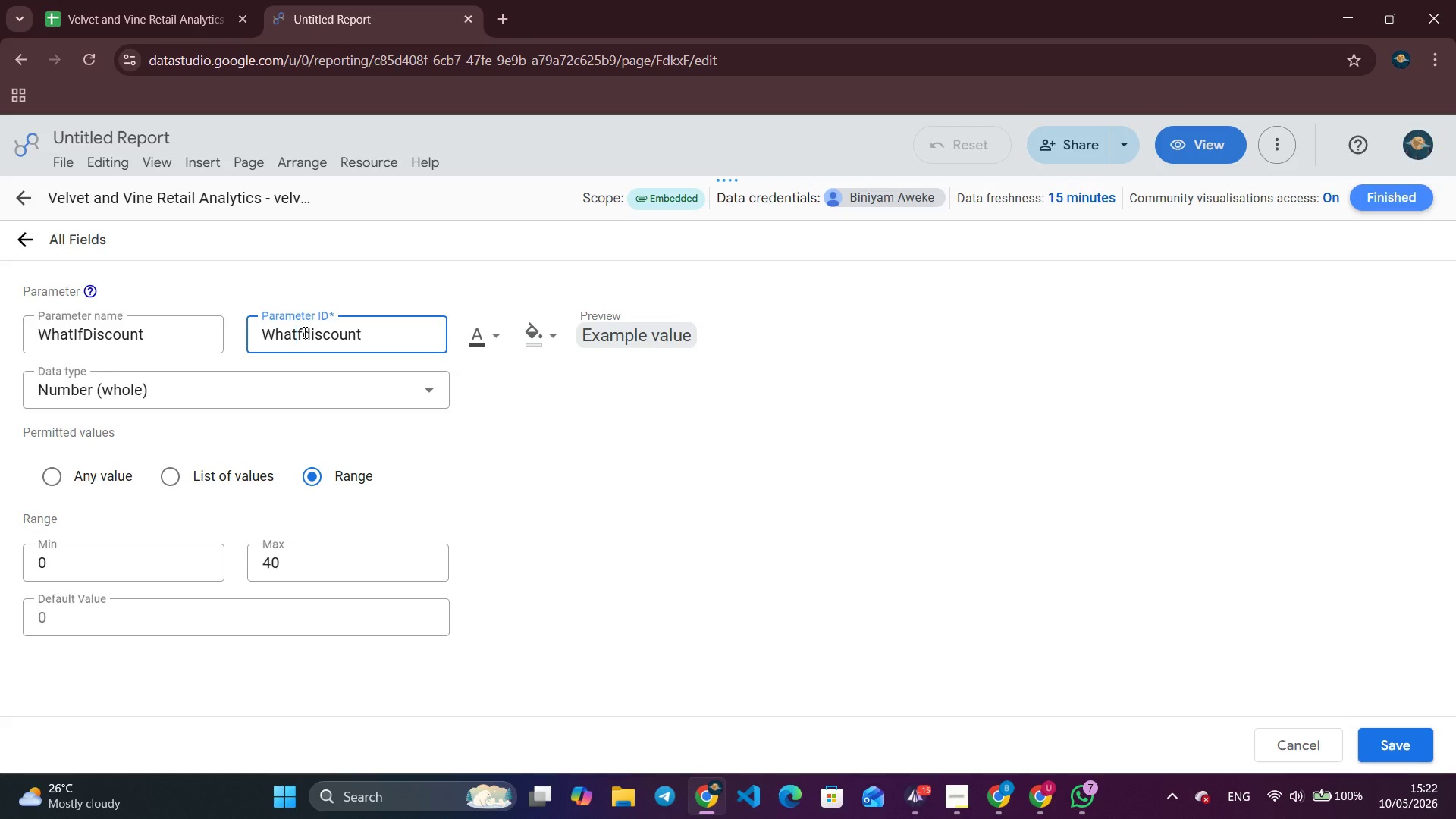 
key(Shift+I)
 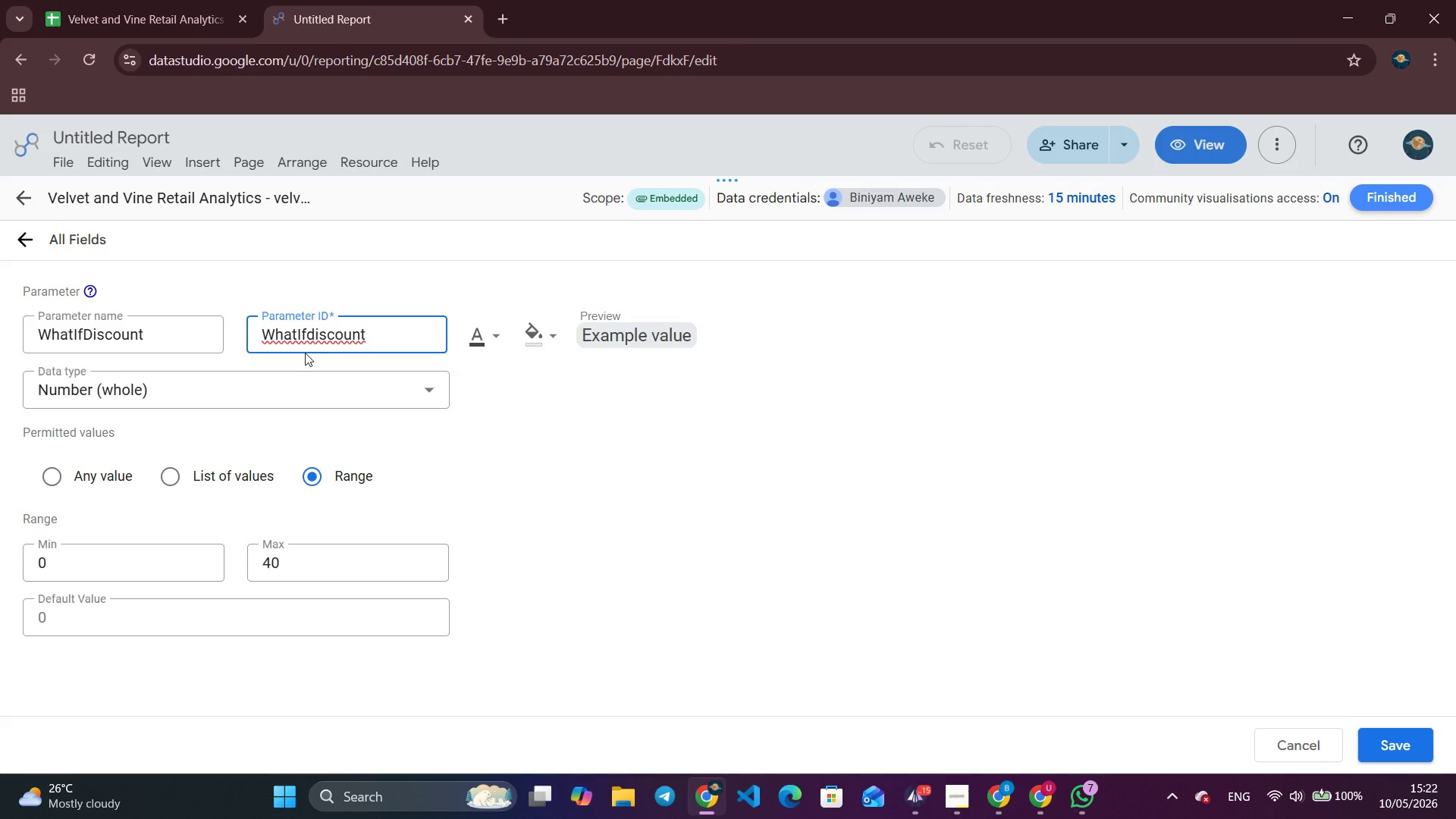 
left_click([316, 337])
 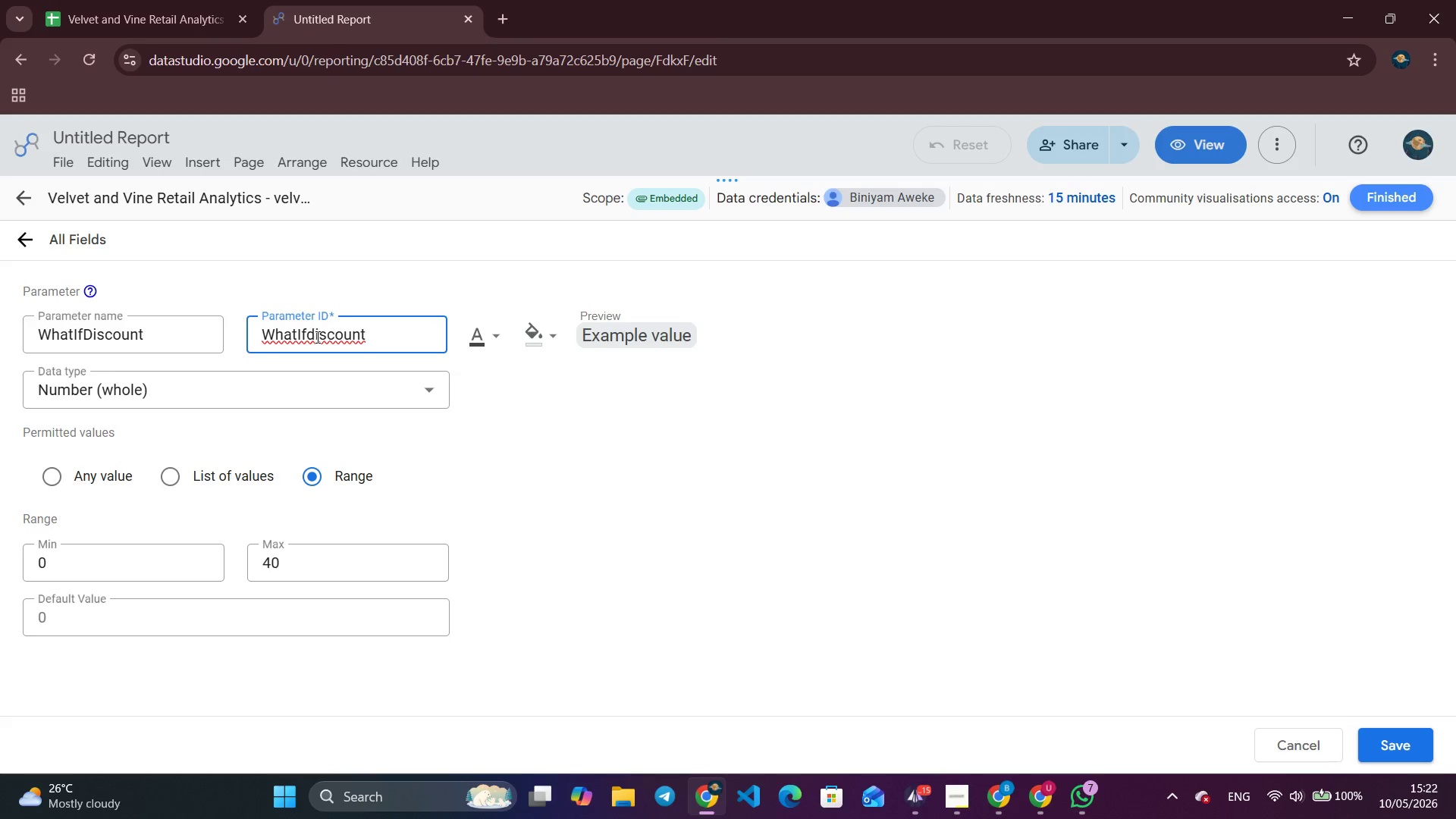 
key(Backspace)
 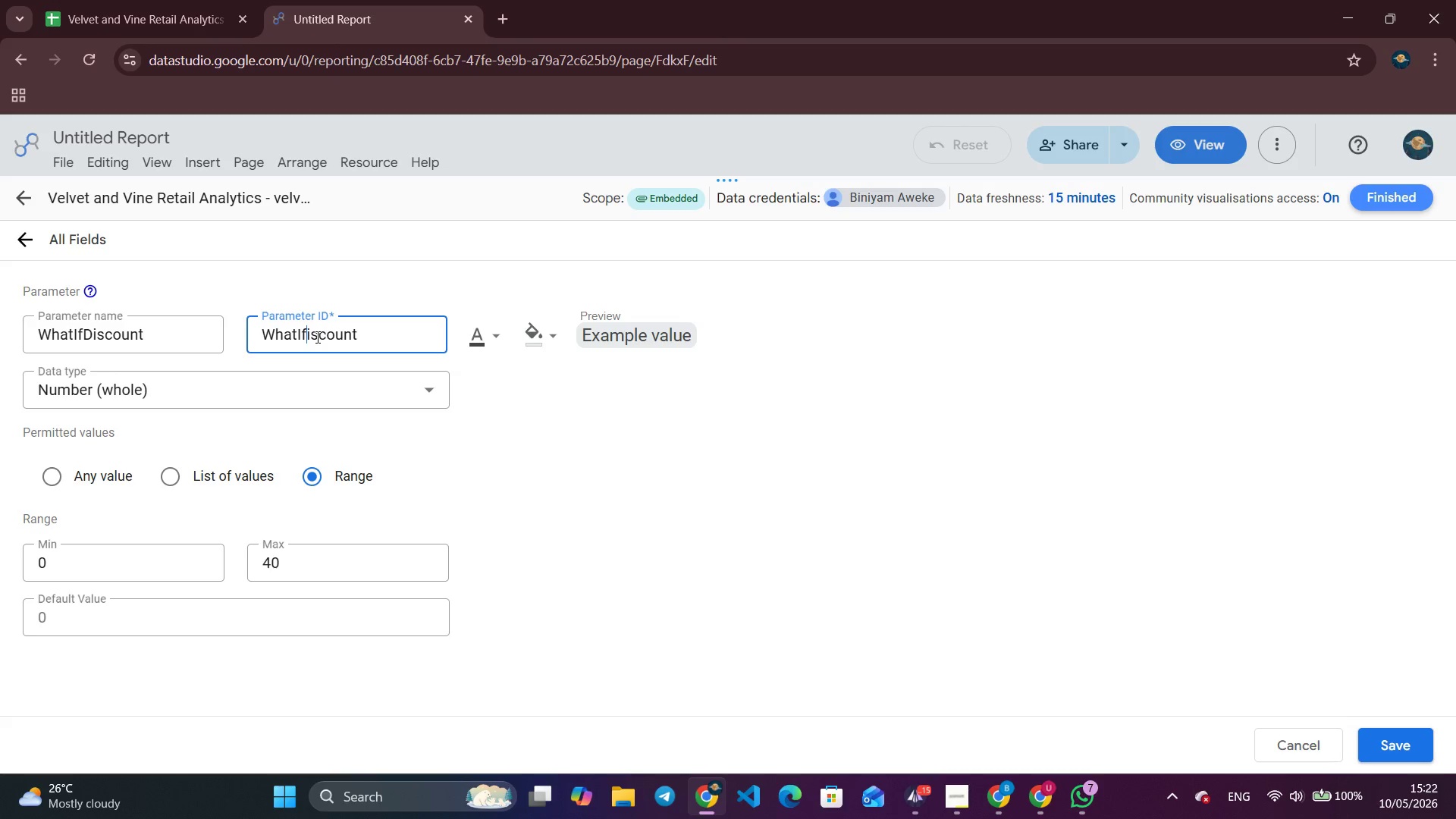 
key(Shift+D)
 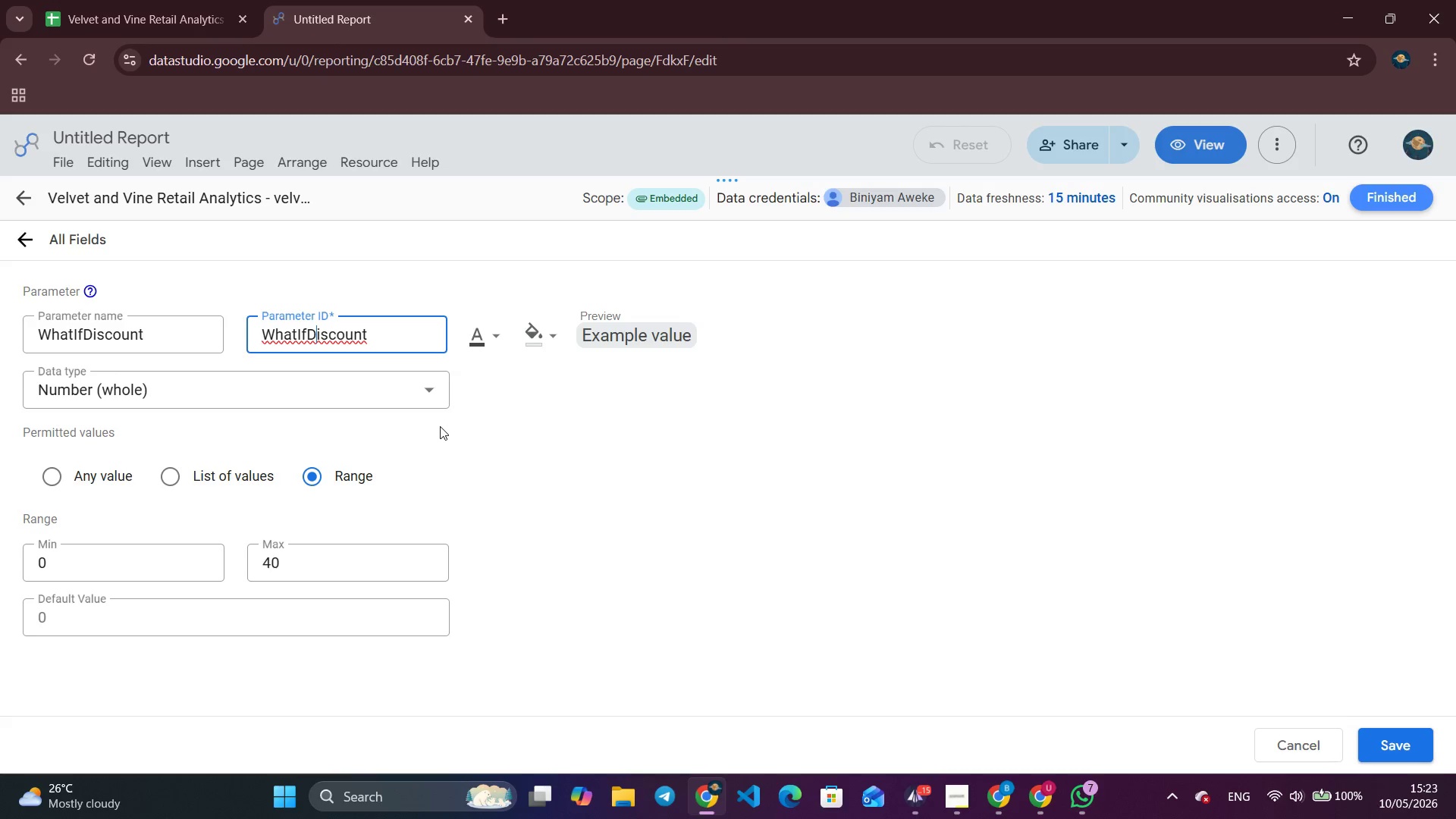 
left_click([522, 397])
 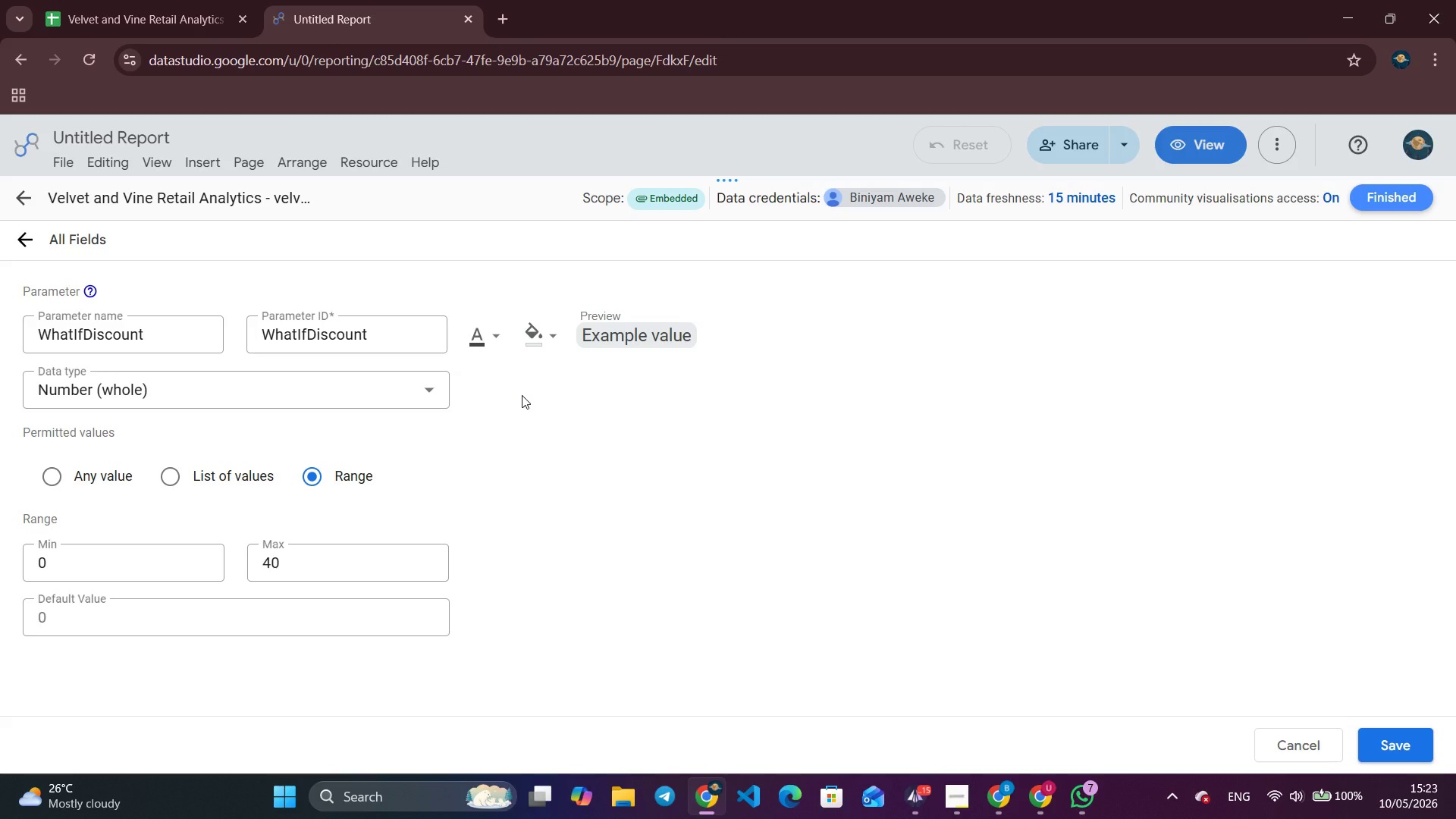 
wait(21.03)
 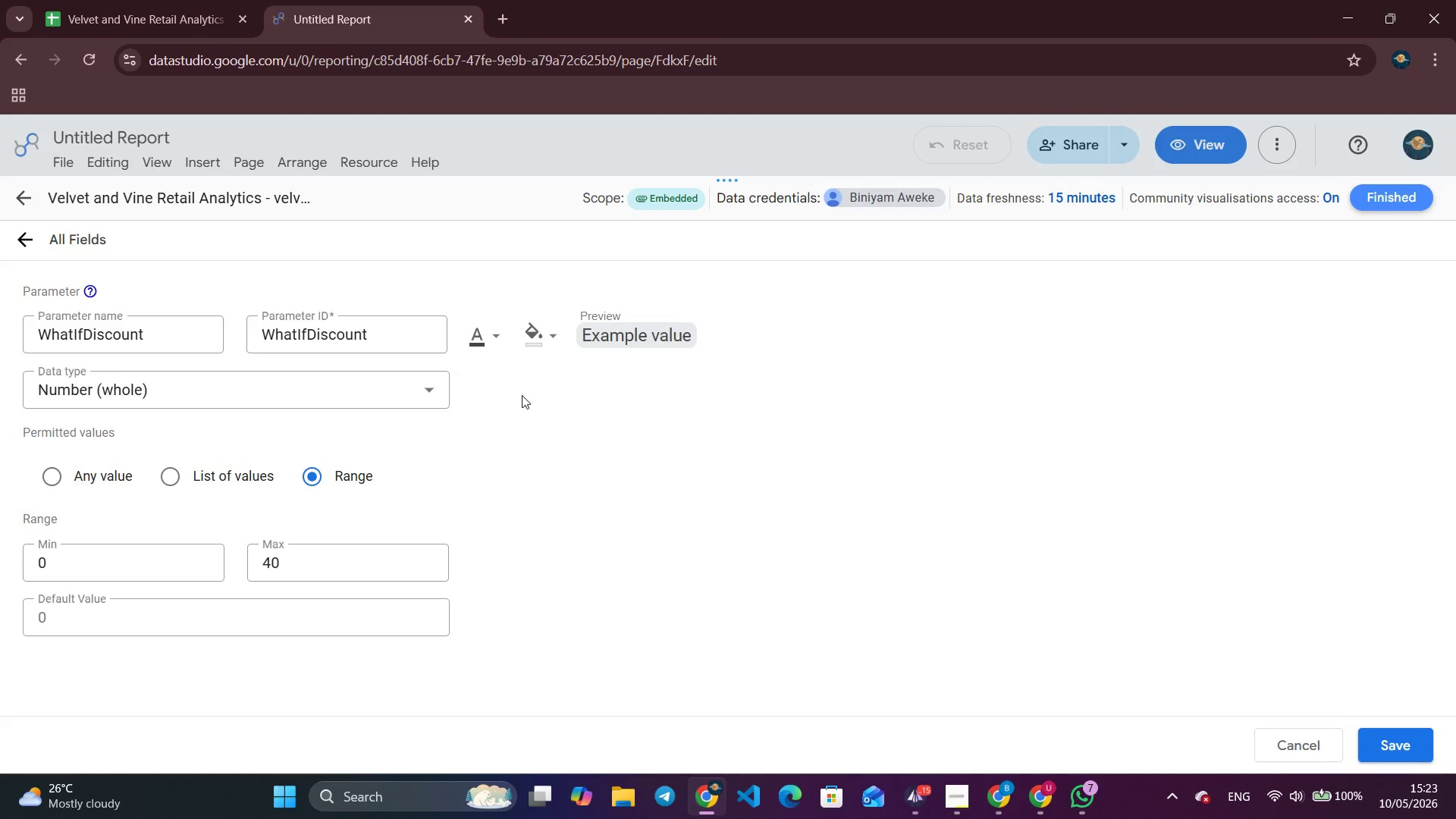 
left_click([601, 341])
 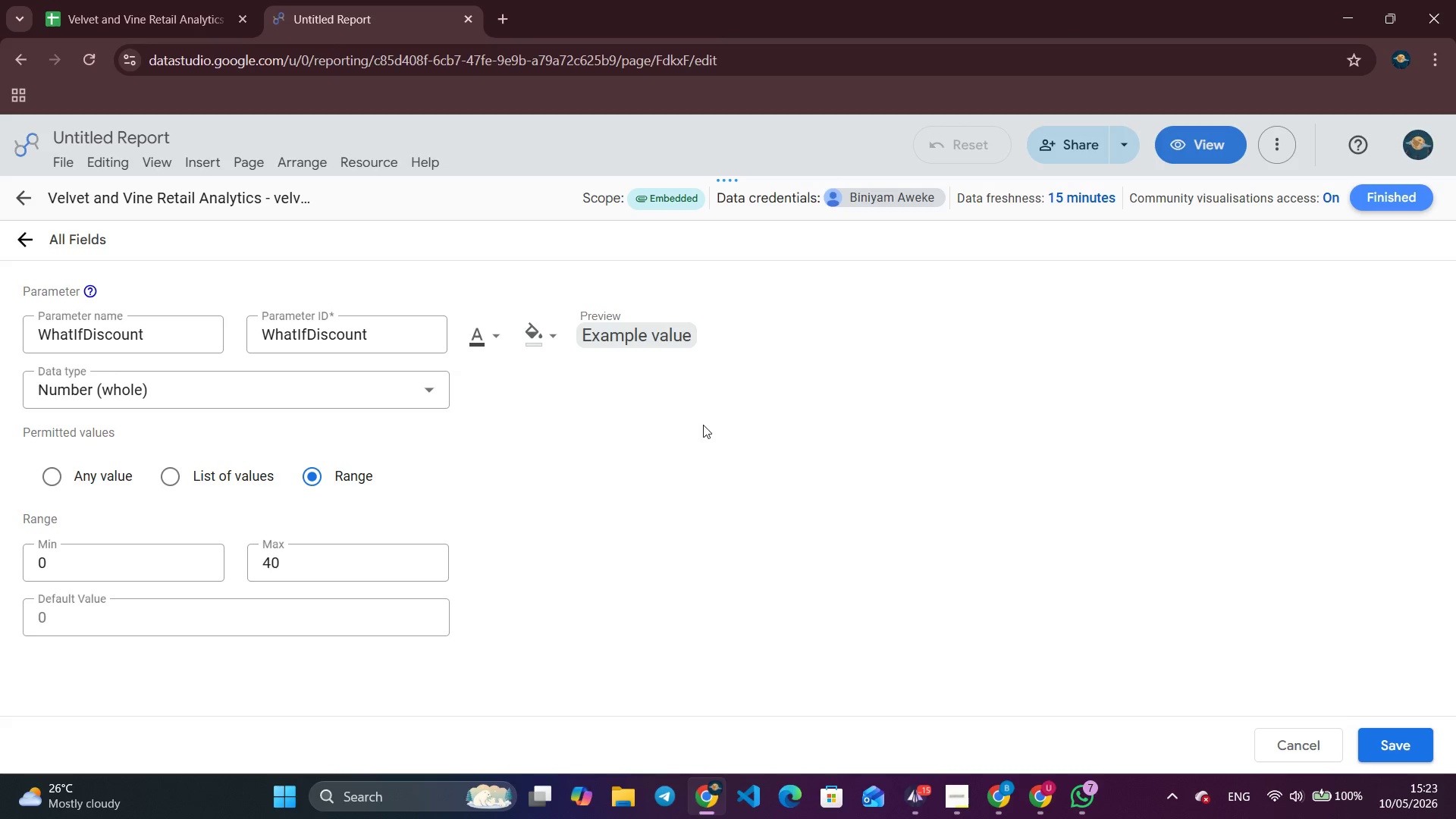 
left_click([714, 452])
 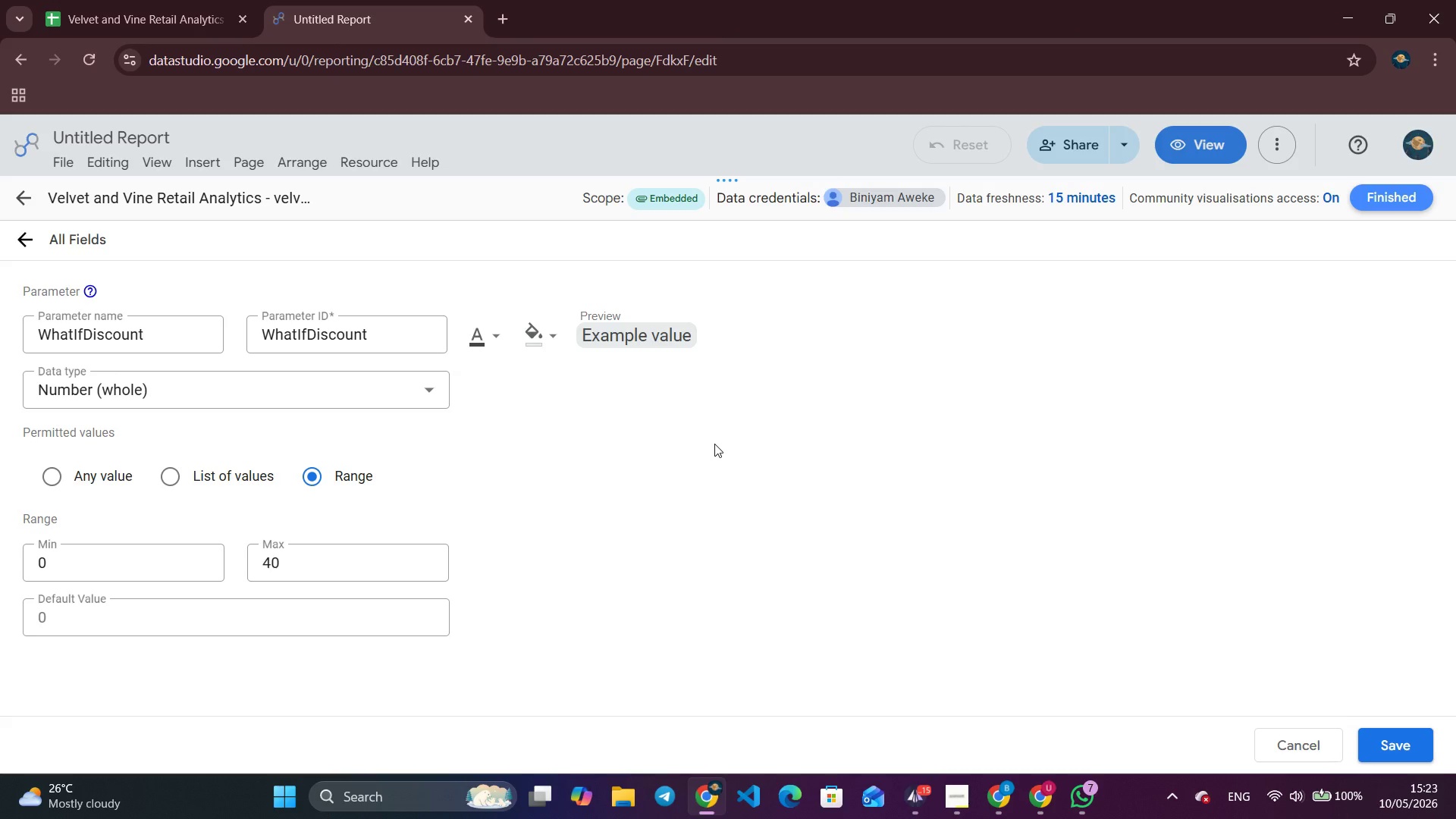 
wait(7.48)
 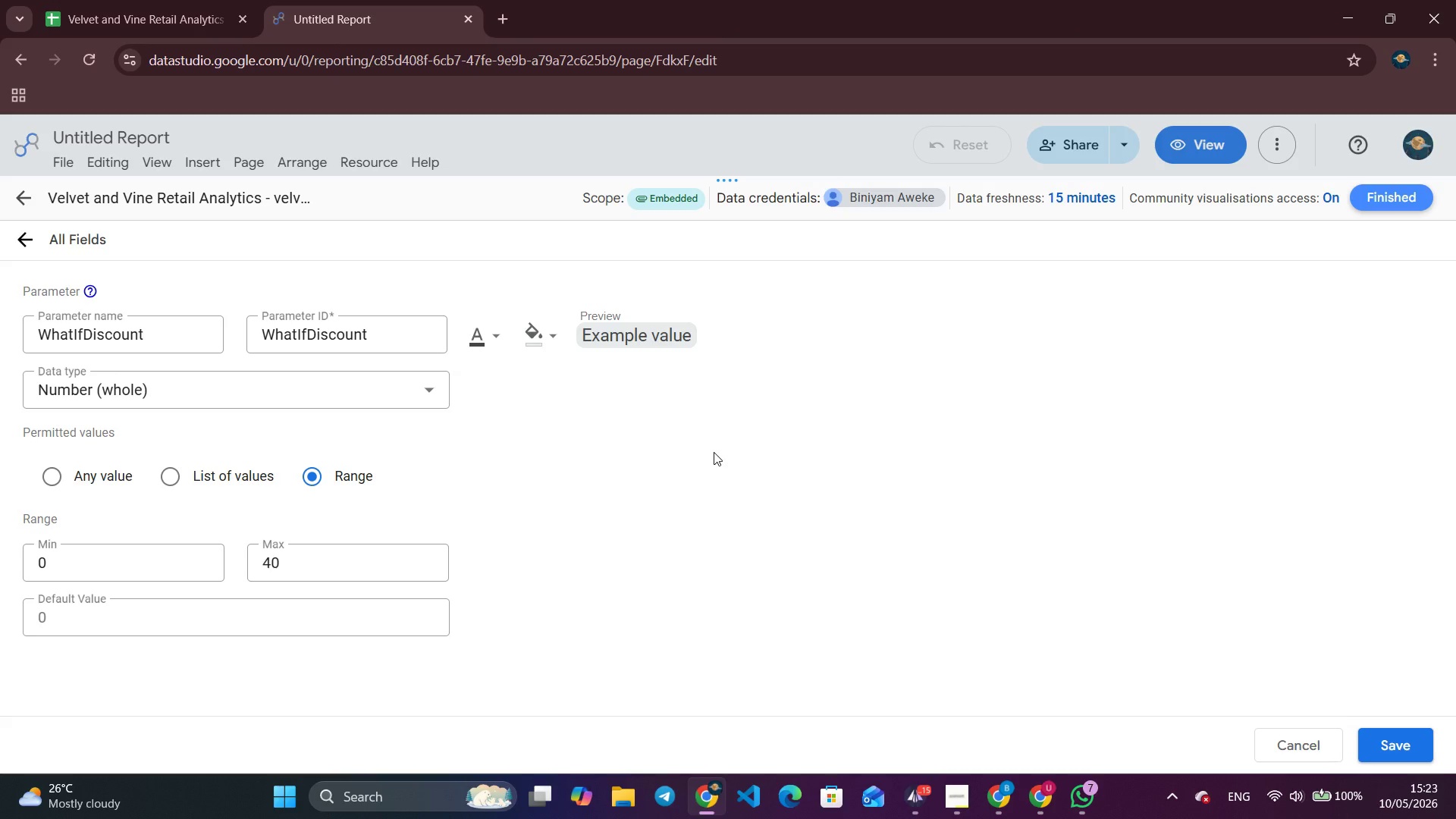 
left_click([1400, 742])
 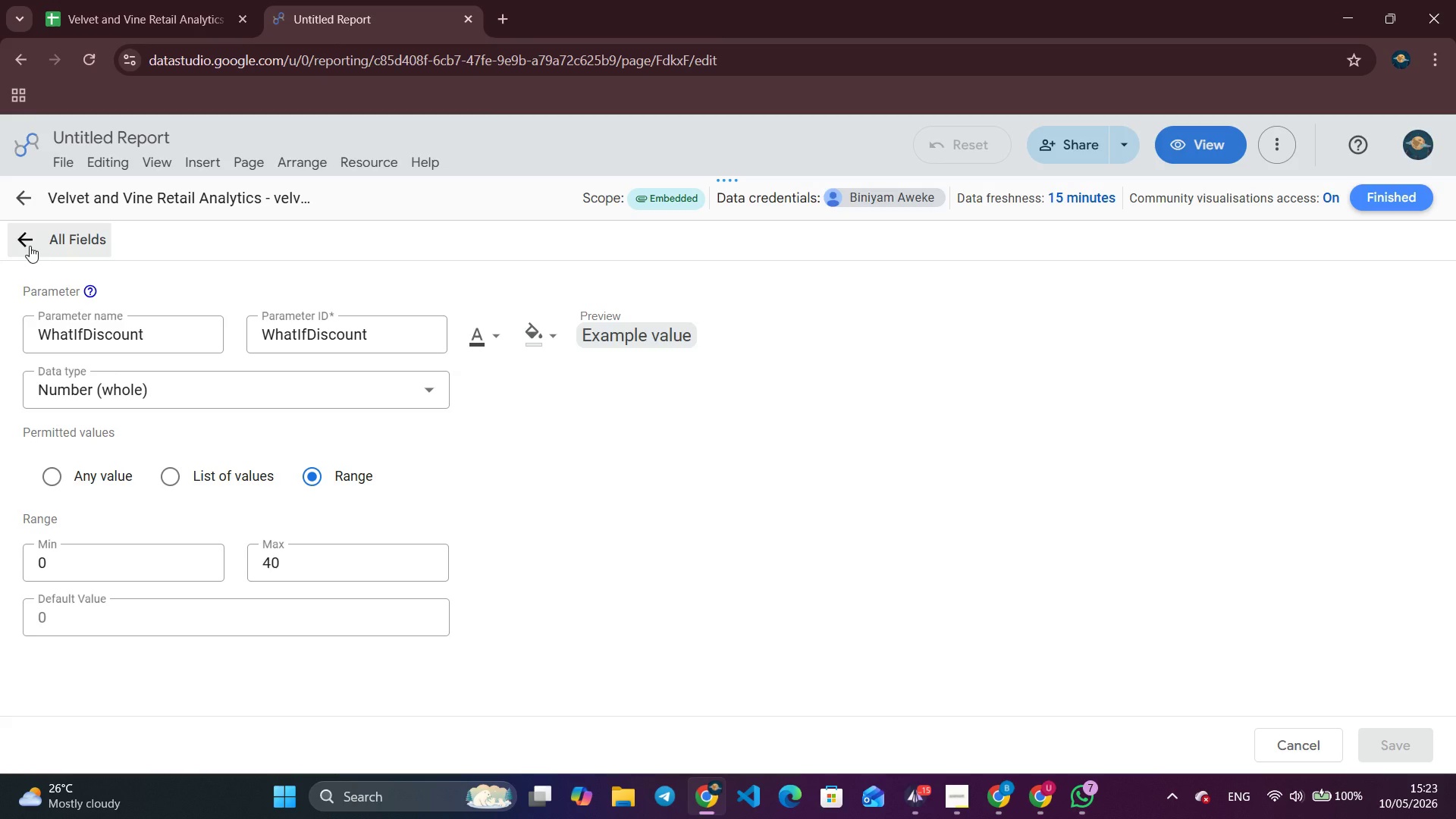 
wait(31.25)
 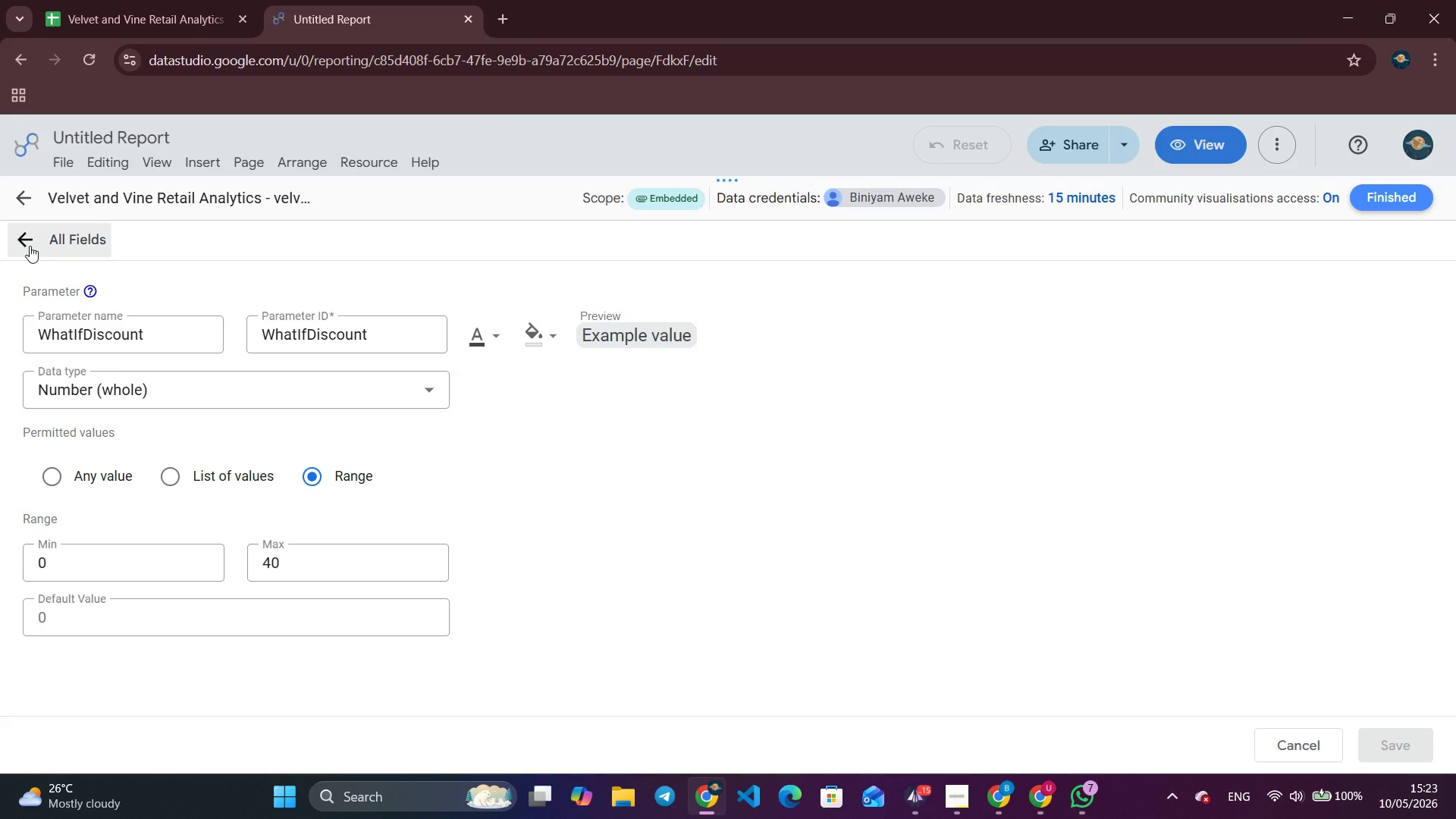 
right_click([24, 202])
 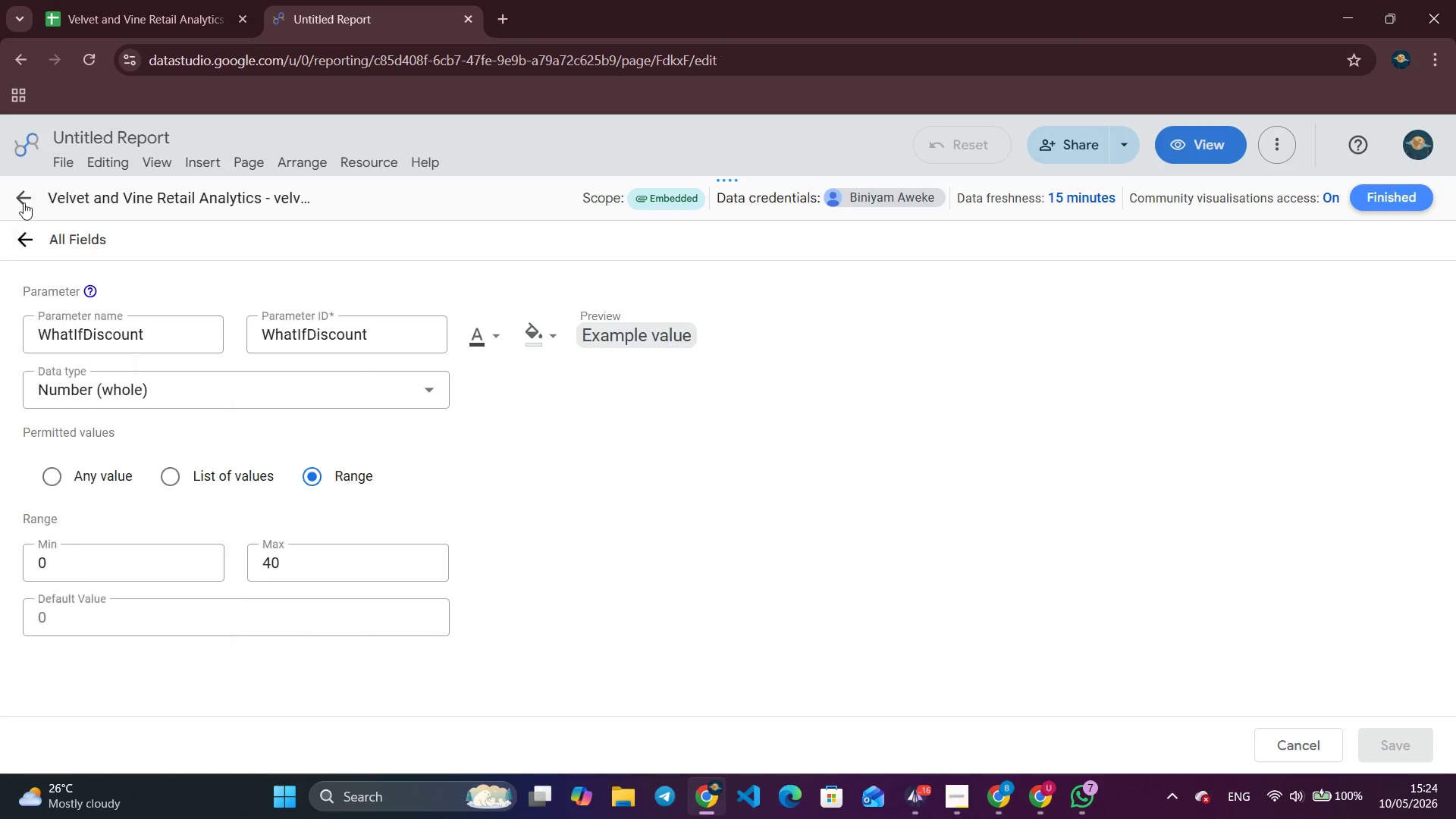 
left_click([24, 202])
 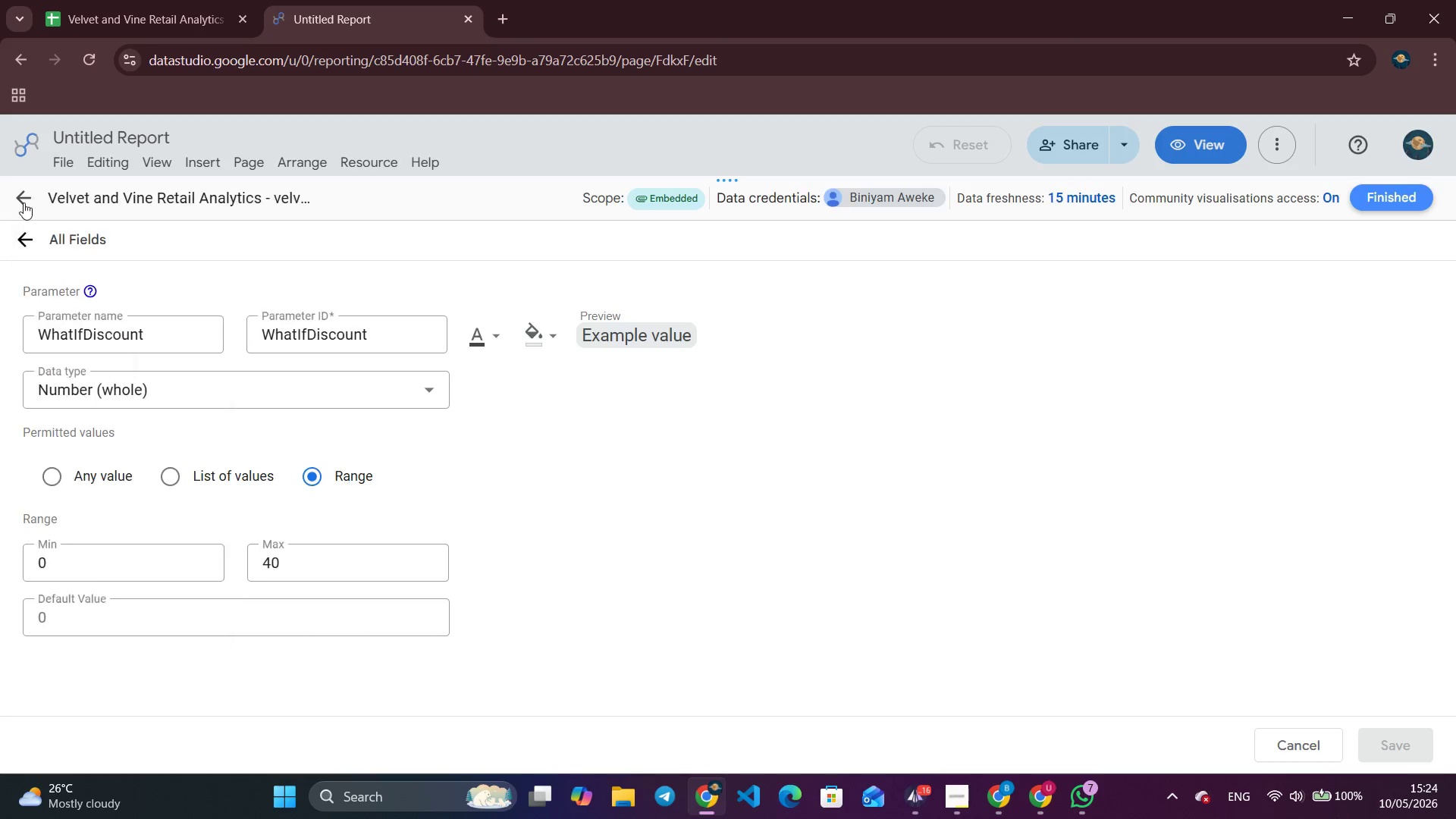 
double_click([33, 190])
 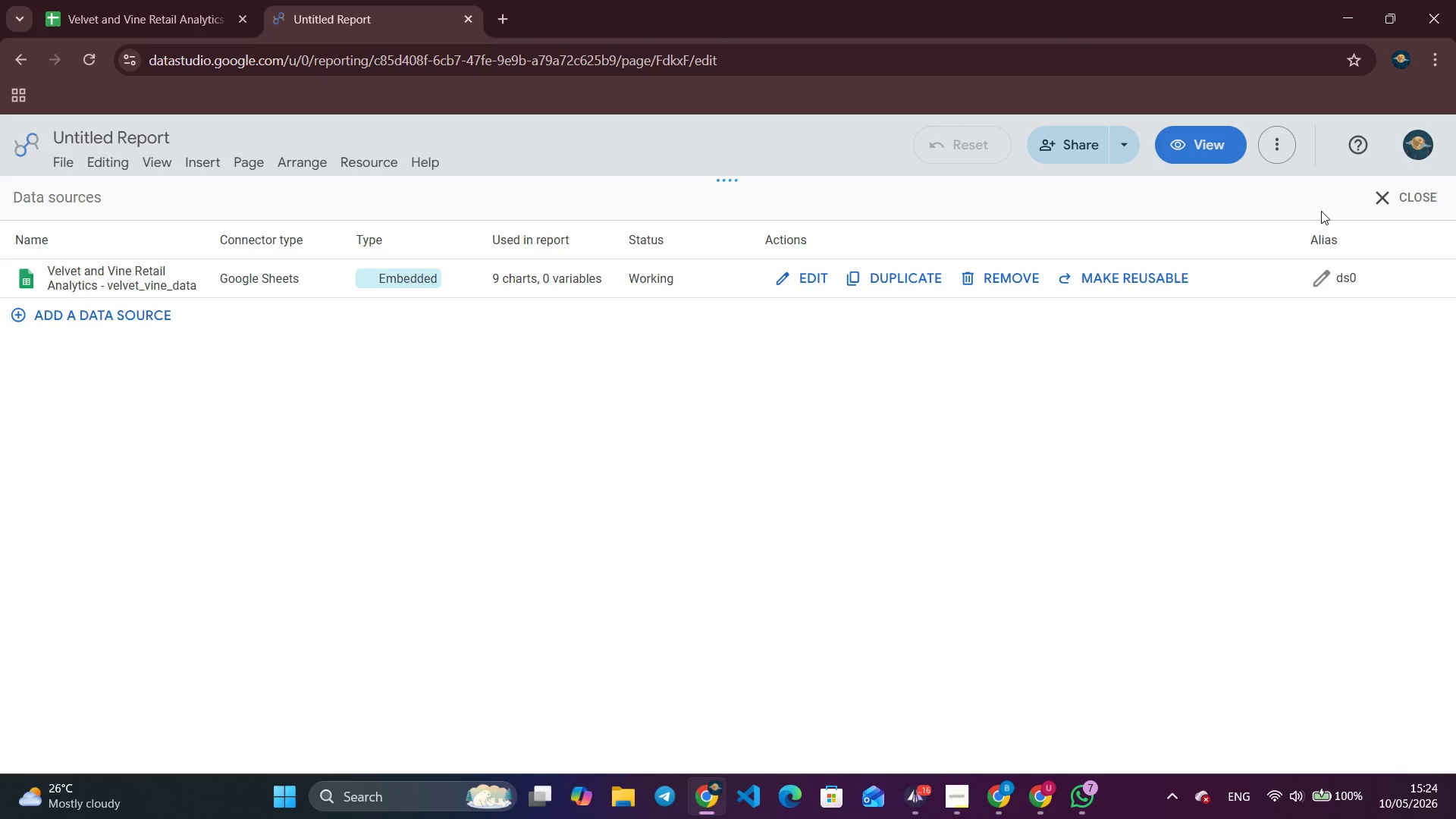 
left_click([1393, 207])
 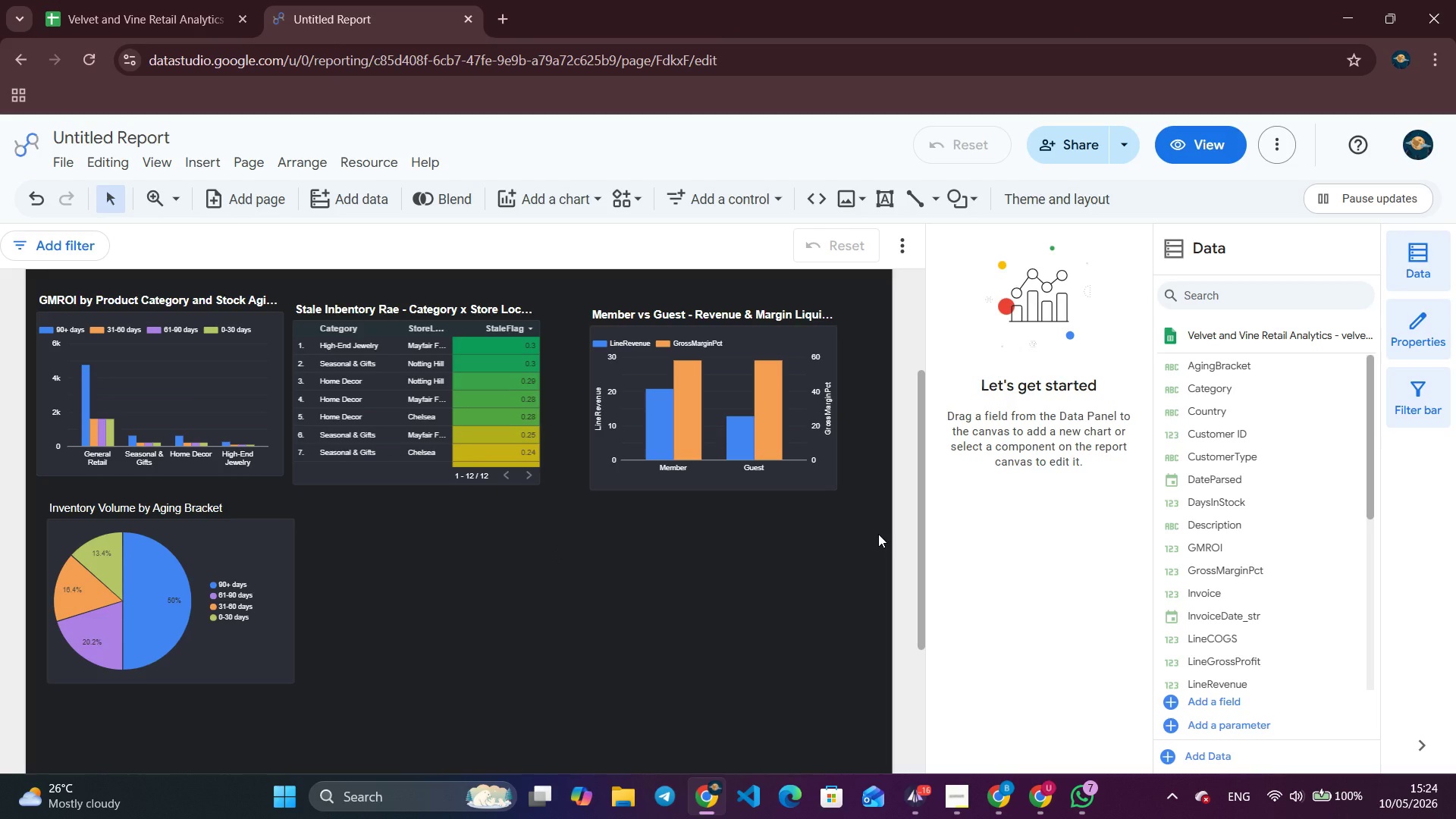 
wait(15.0)
 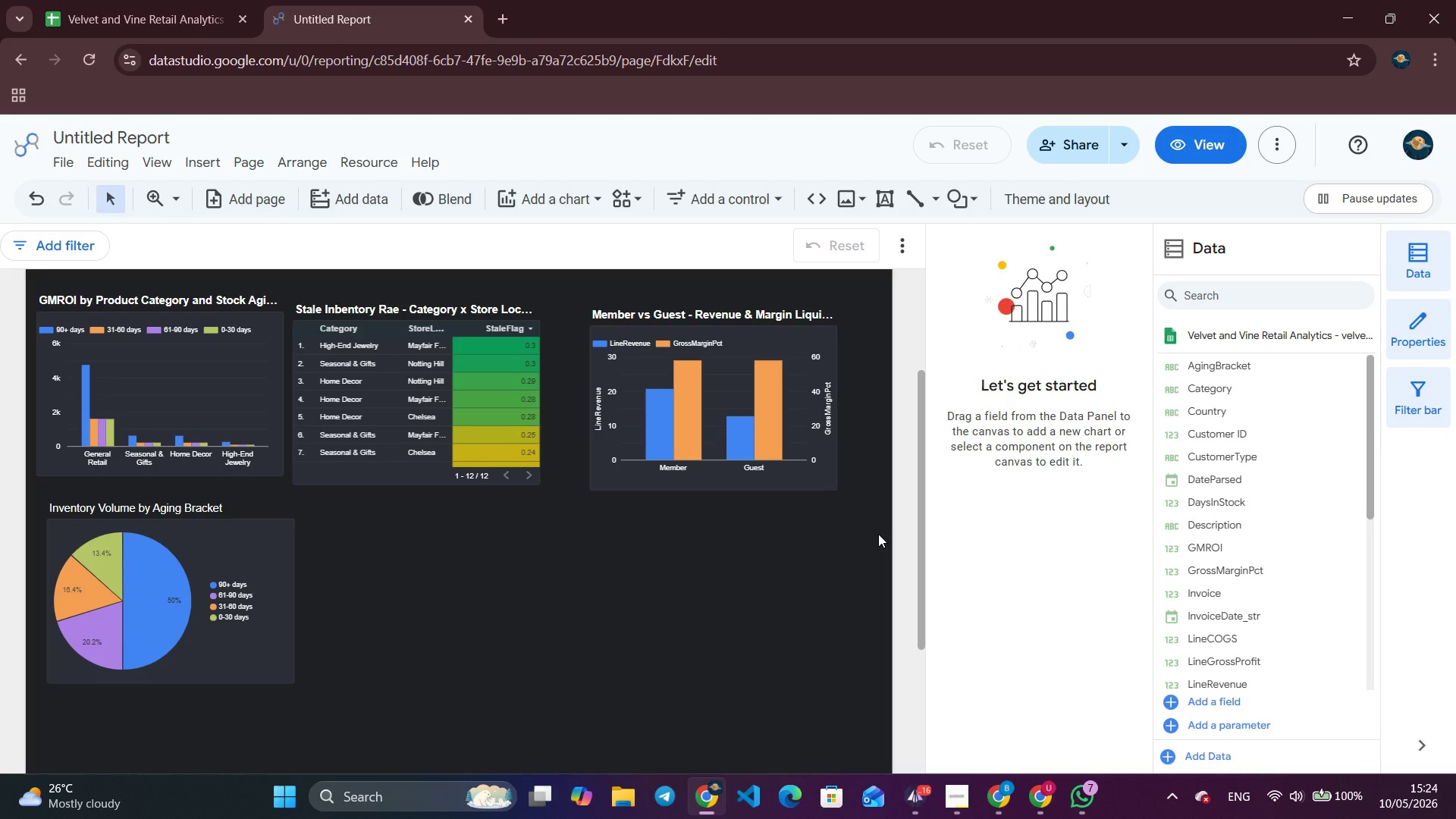 
left_click([391, 183])
 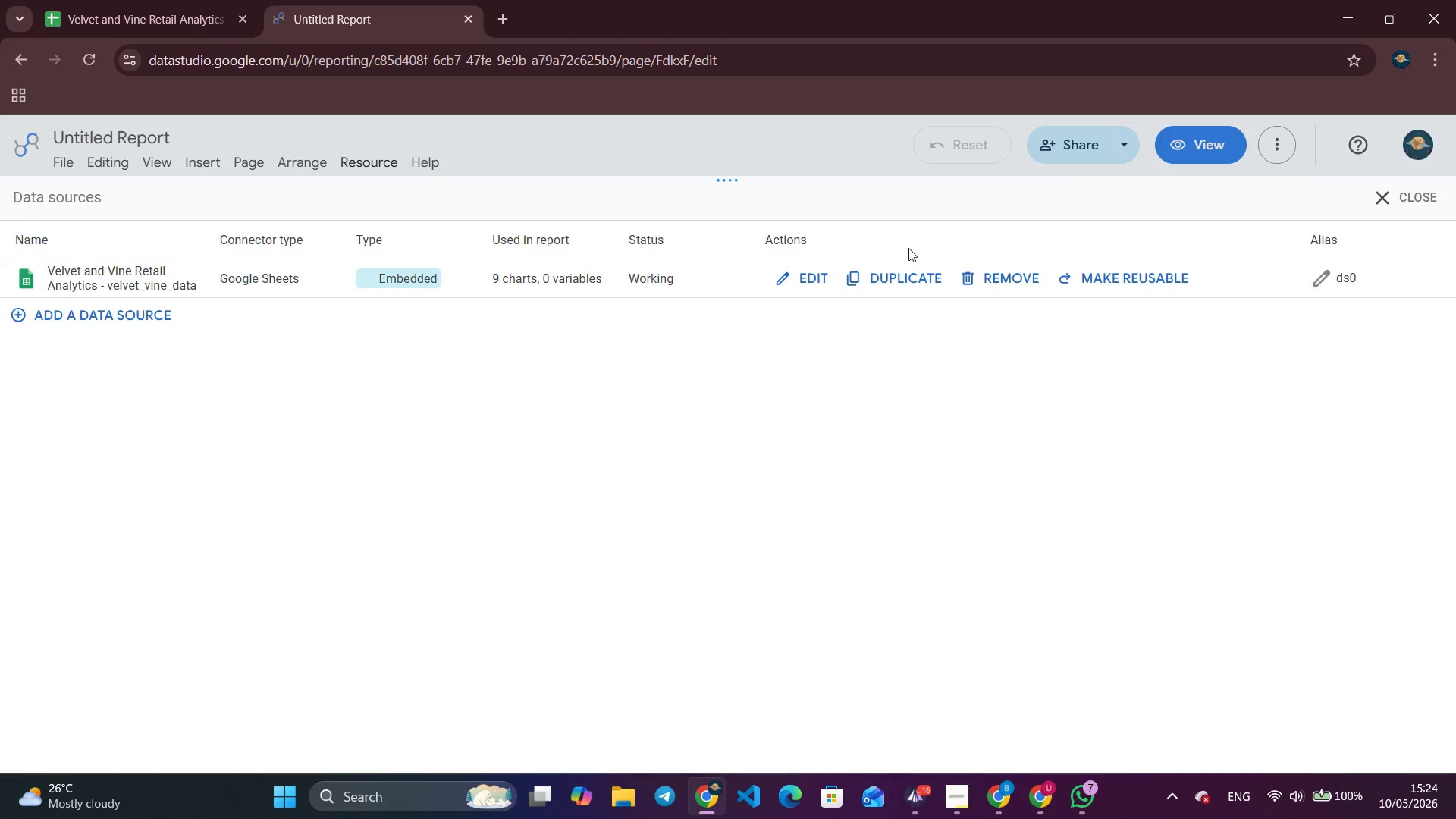 
left_click([787, 266])
 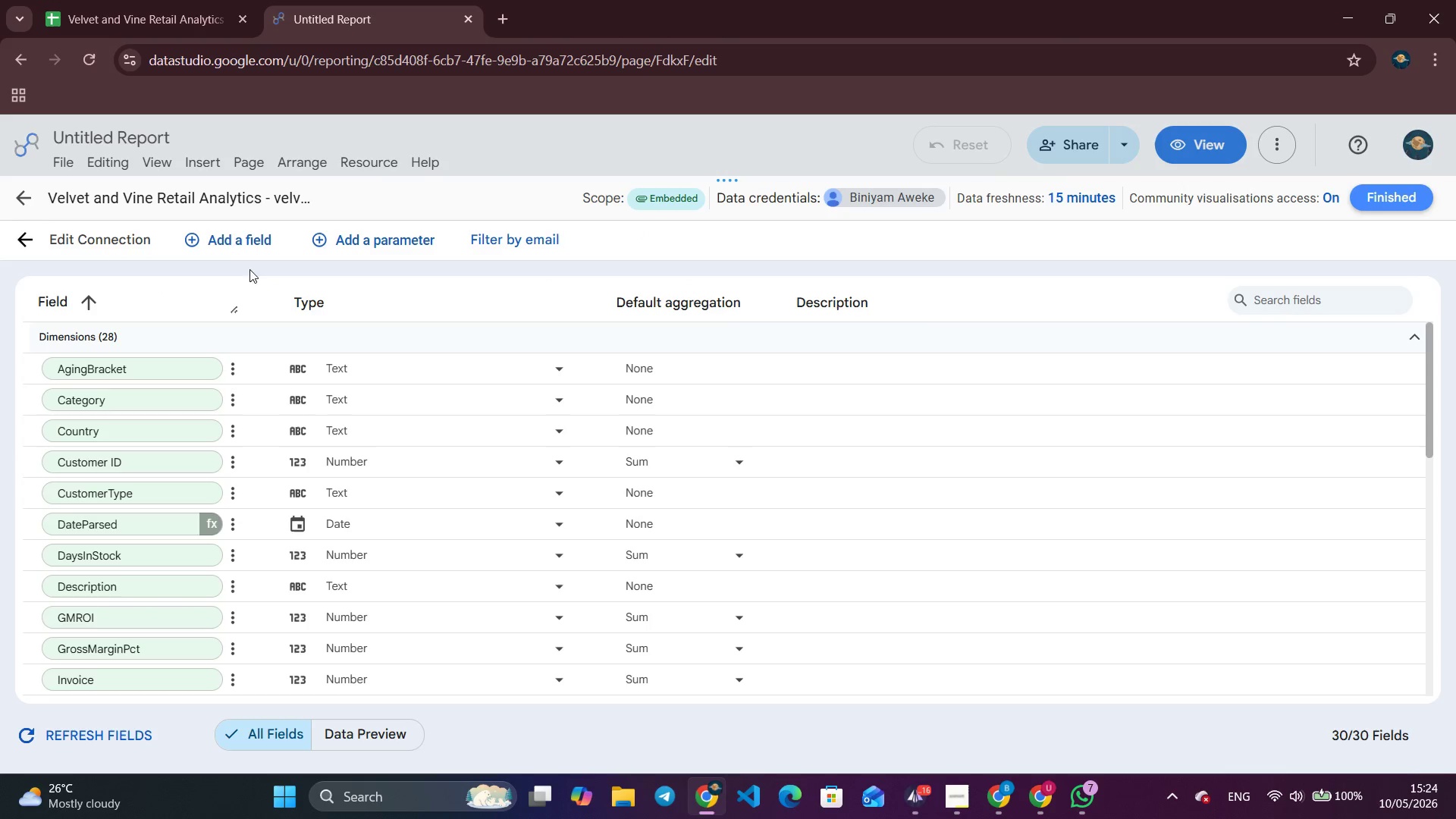 
left_click([223, 234])
 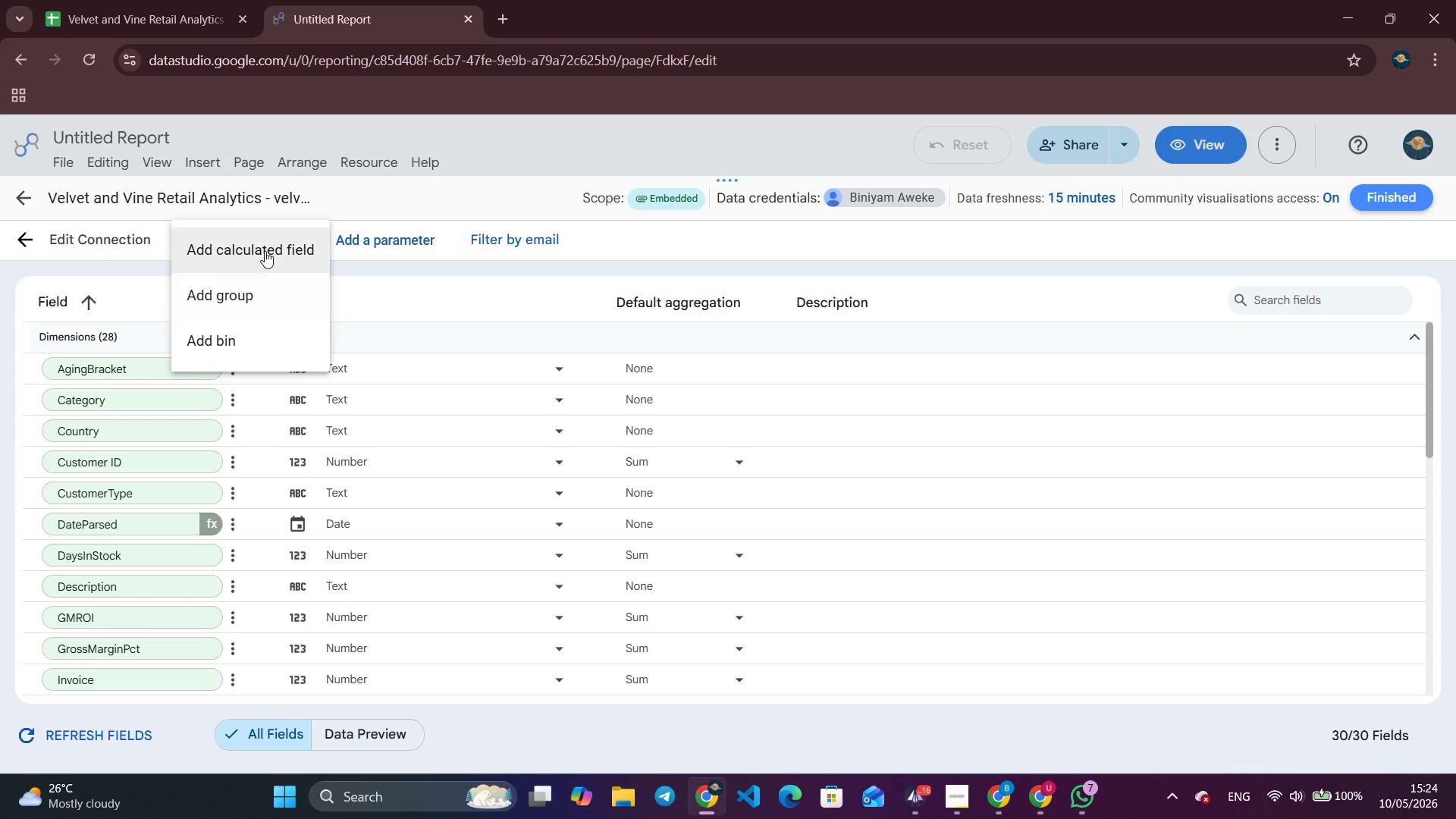 
left_click([265, 251])
 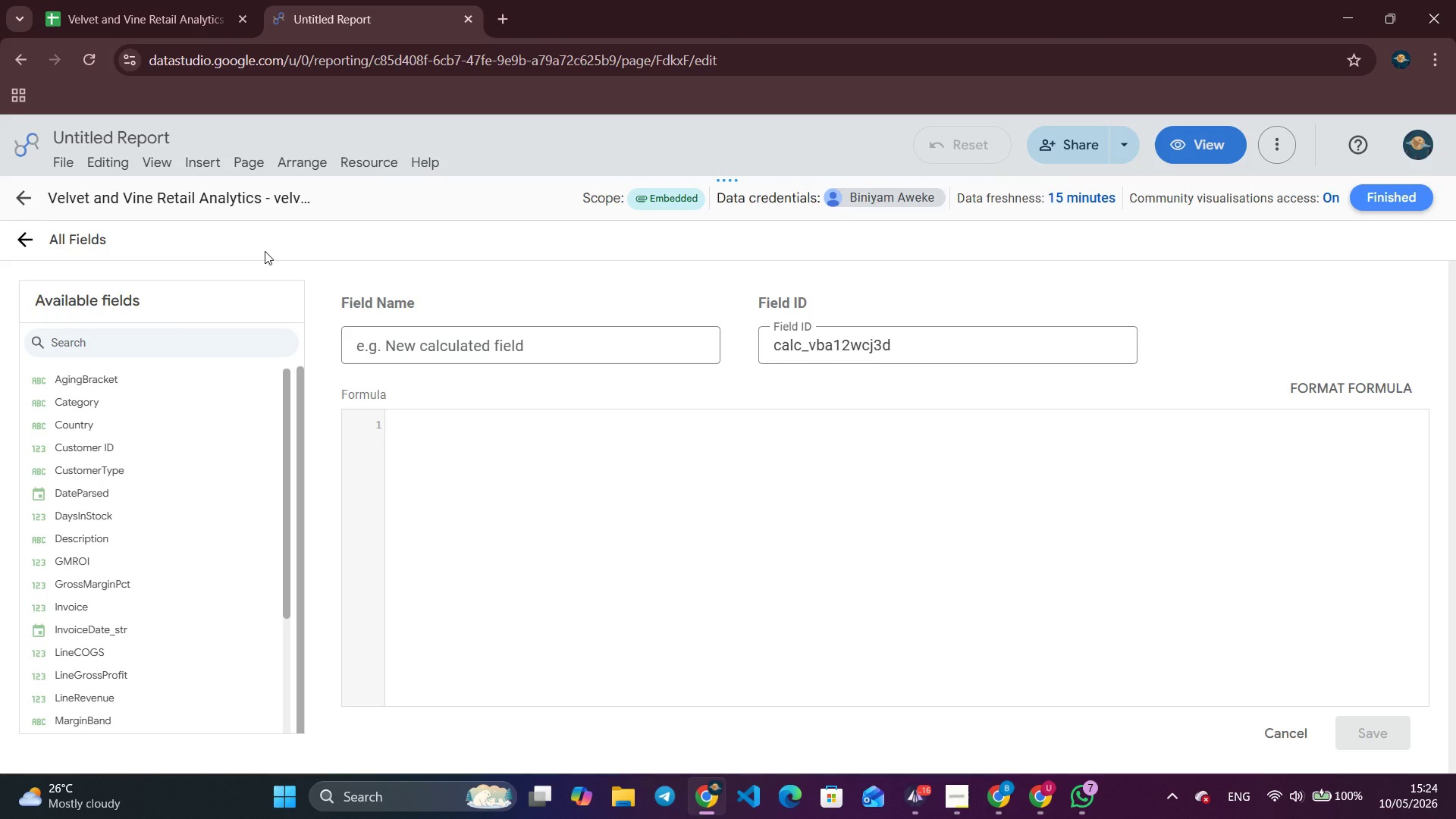 
left_click([477, 351])
 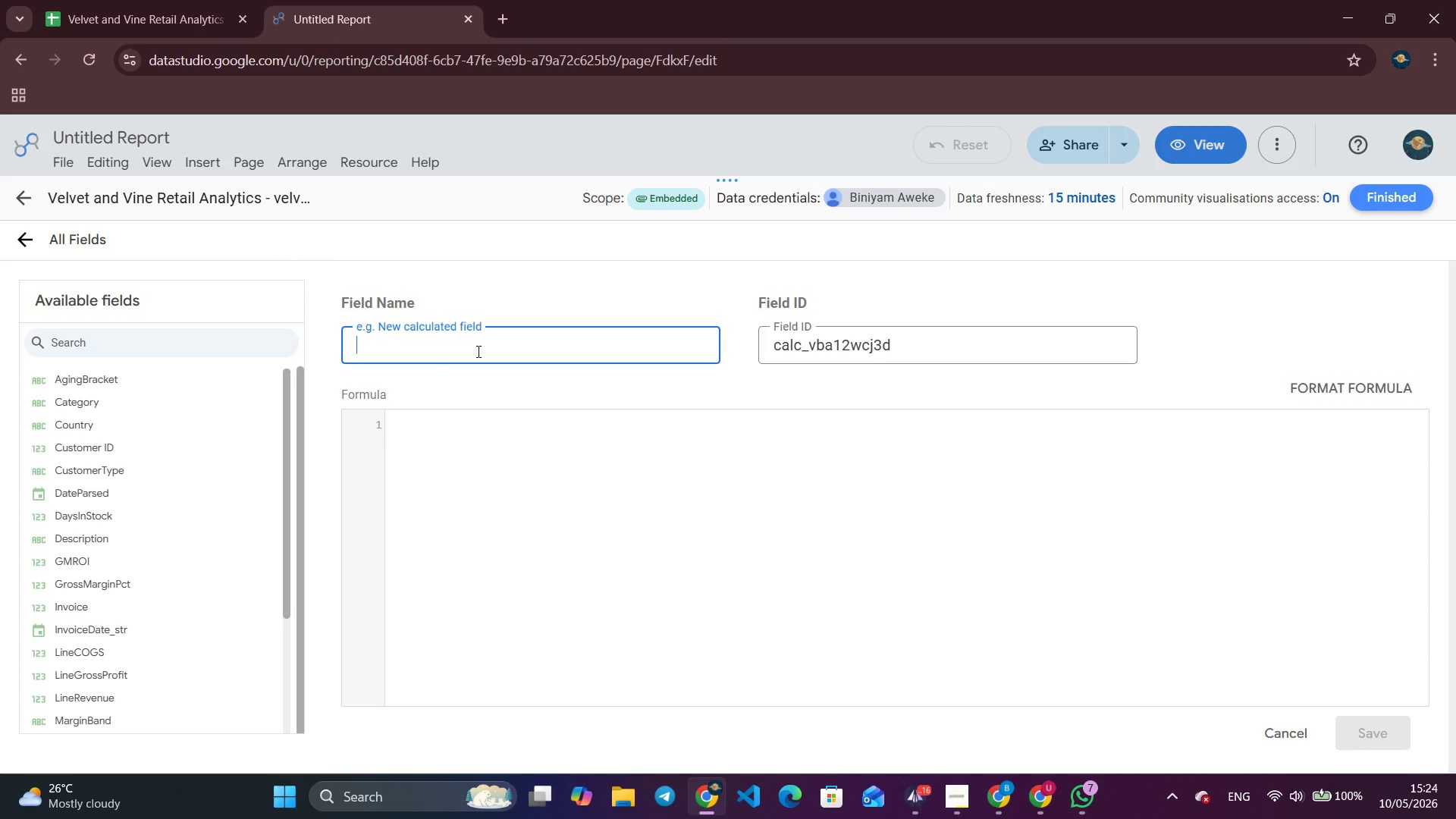 
type(WhatIF)
key(Backspace)
type(fMarginPct)
 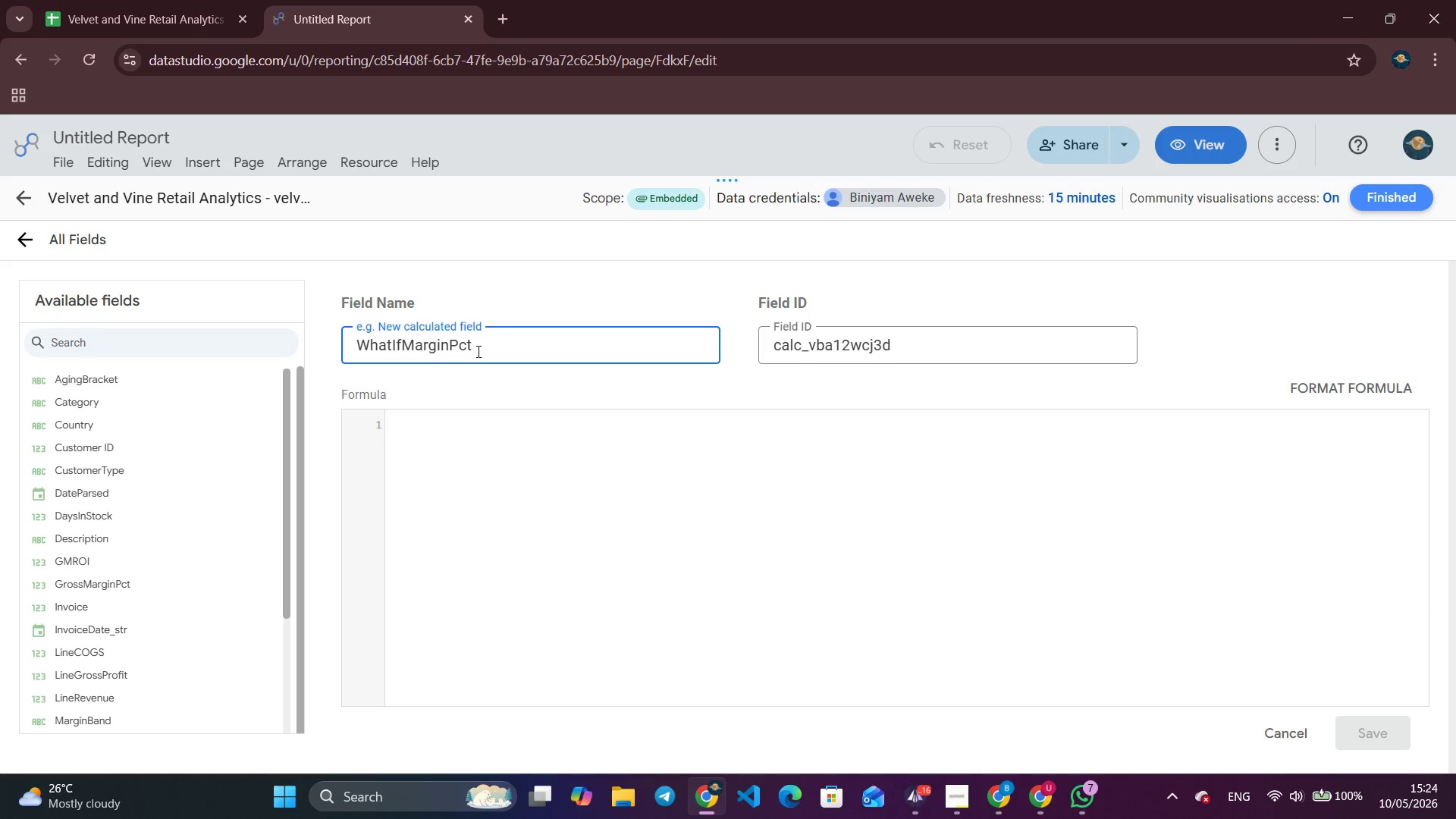 
type(((Line)
 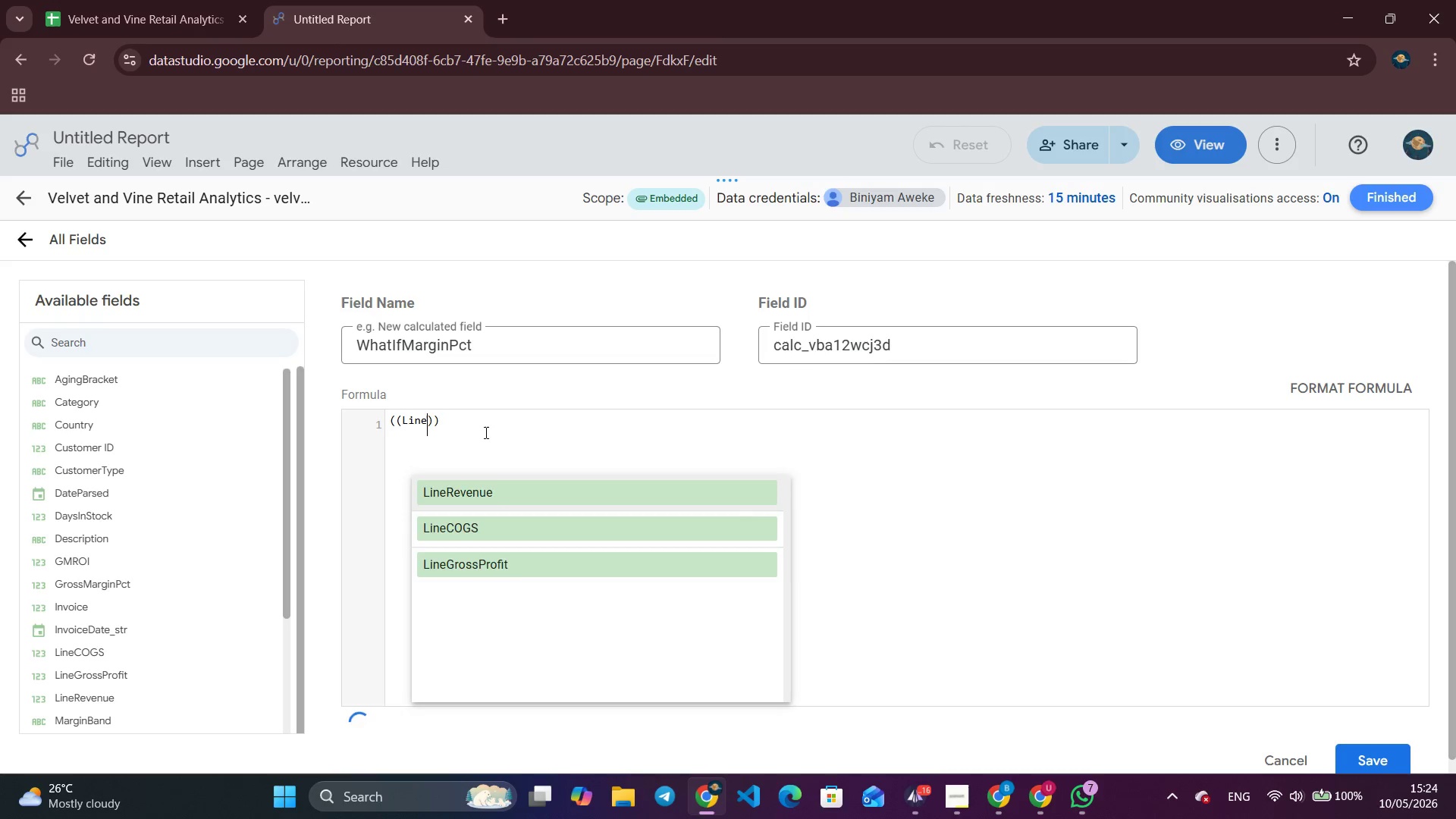 
key(Enter)
 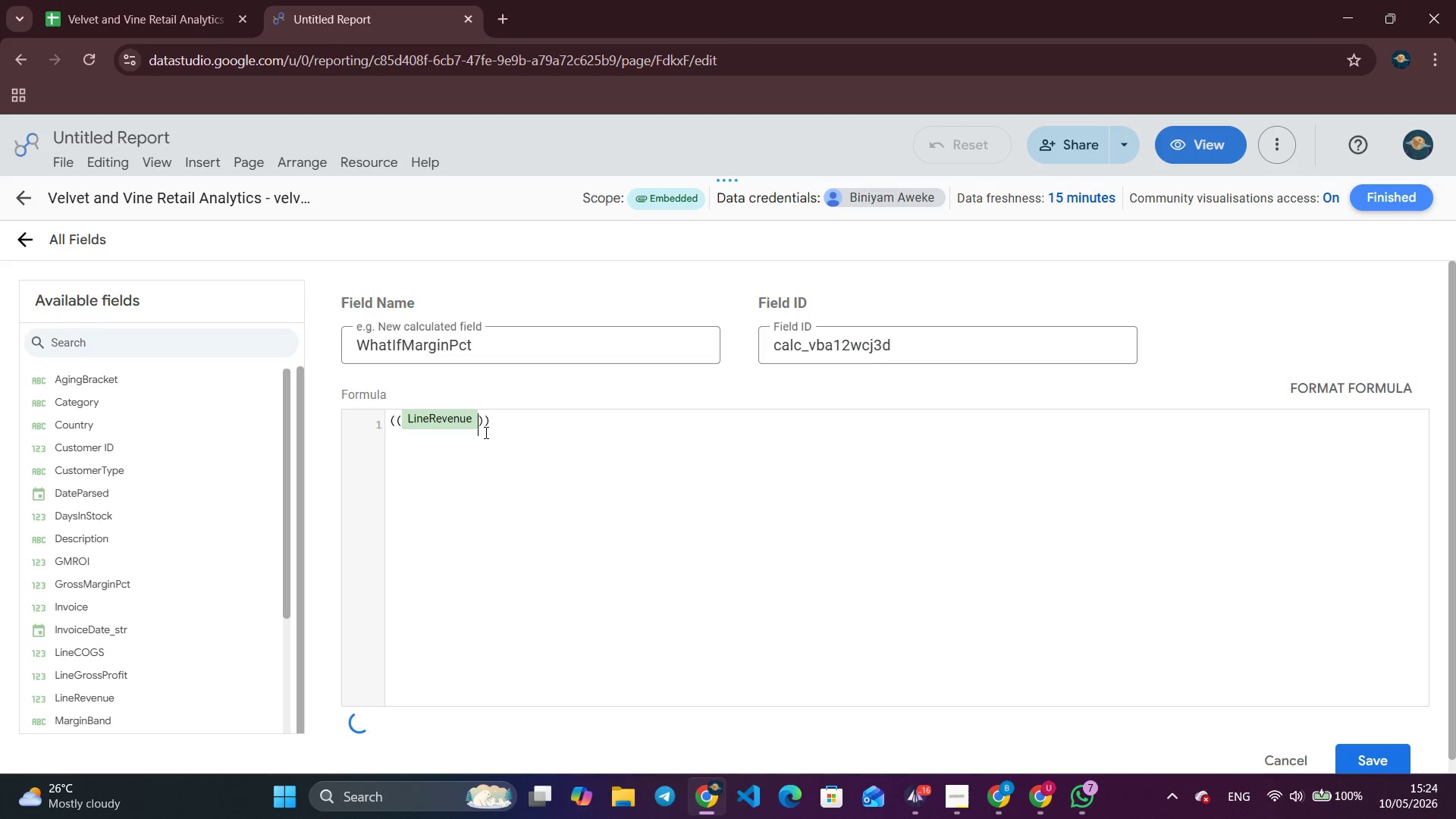 
type( * (1 - Wha)
 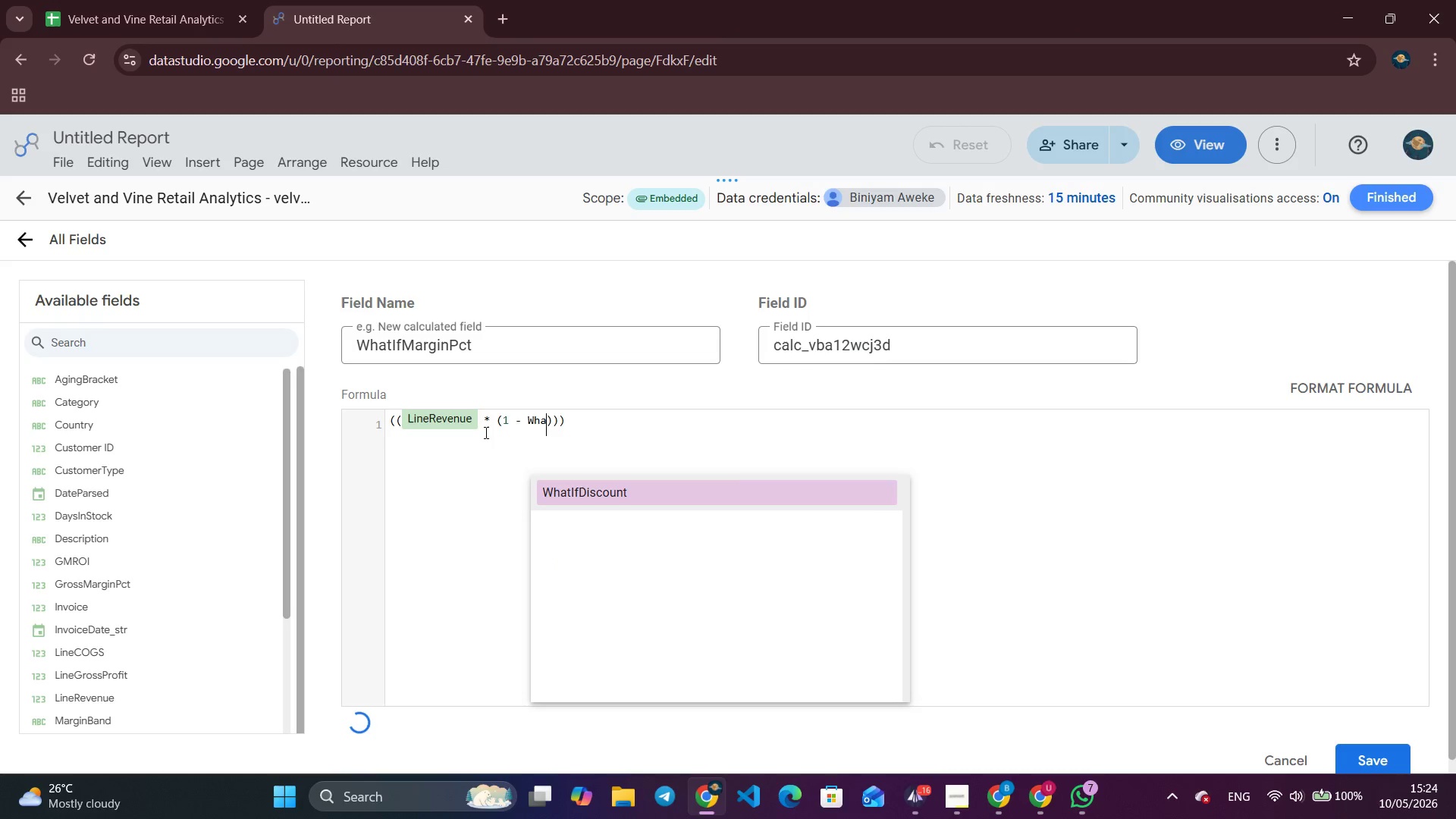 
key(Enter)
 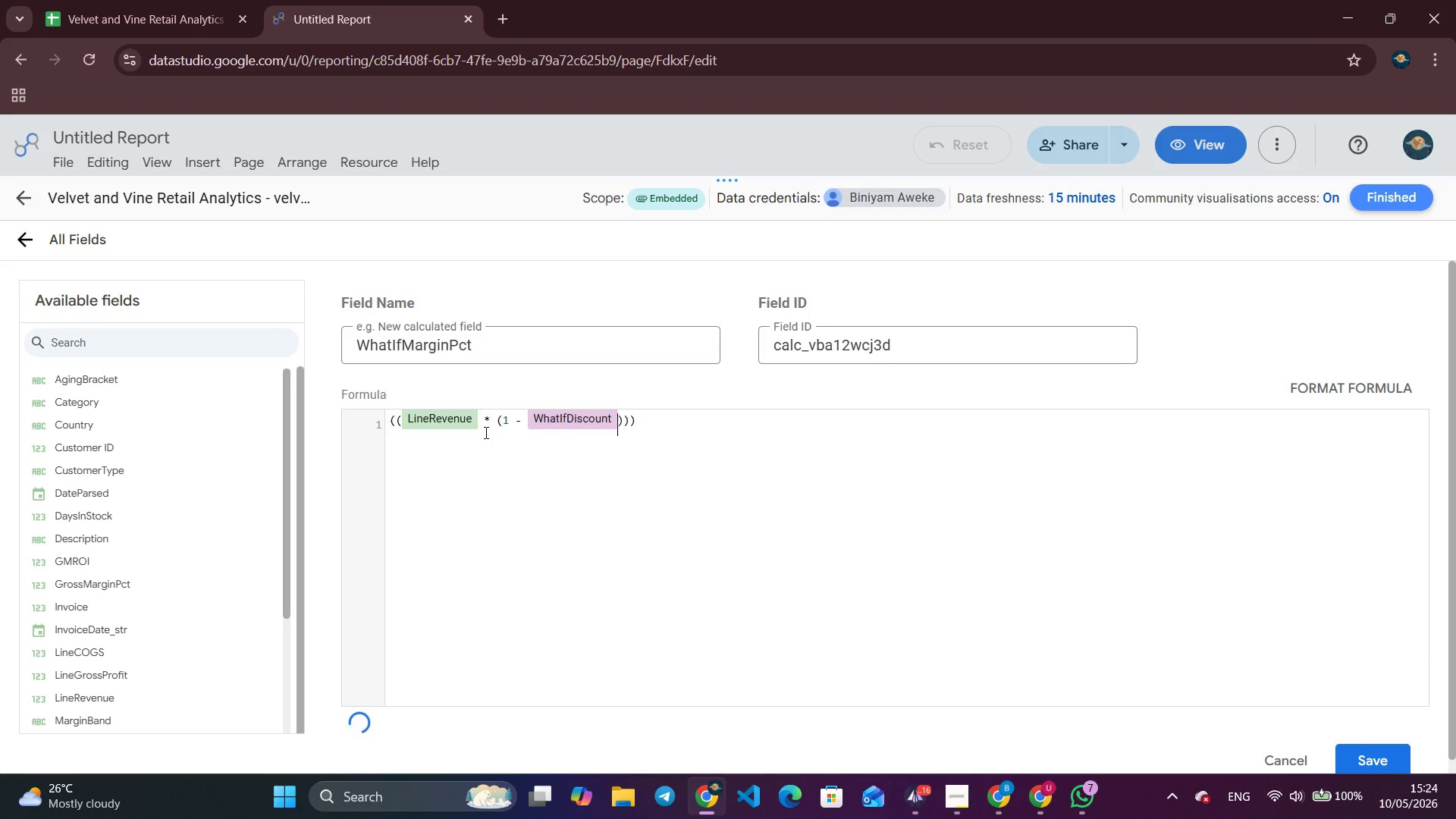 
type( / 100)
 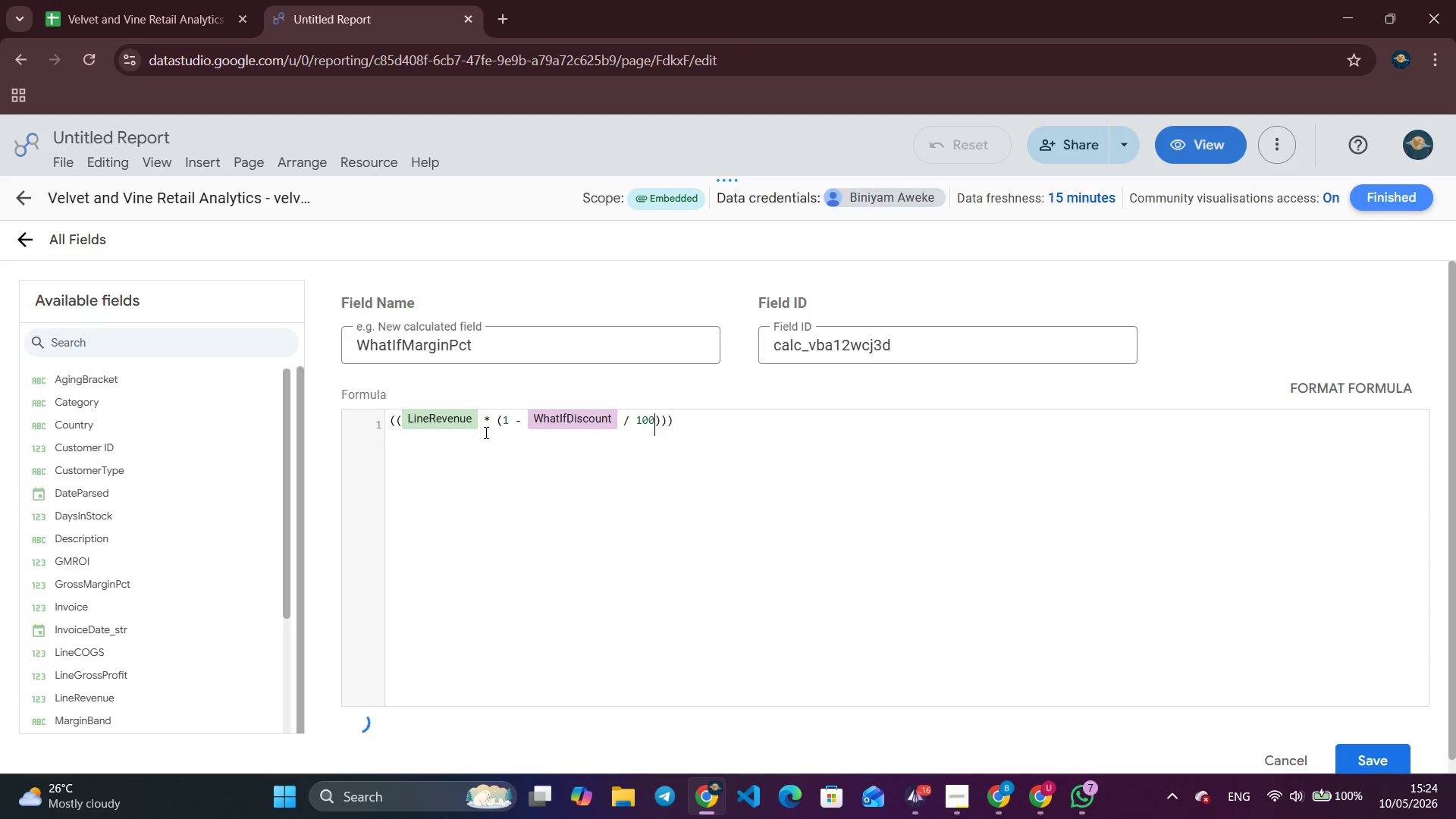 
key(ArrowRight)
 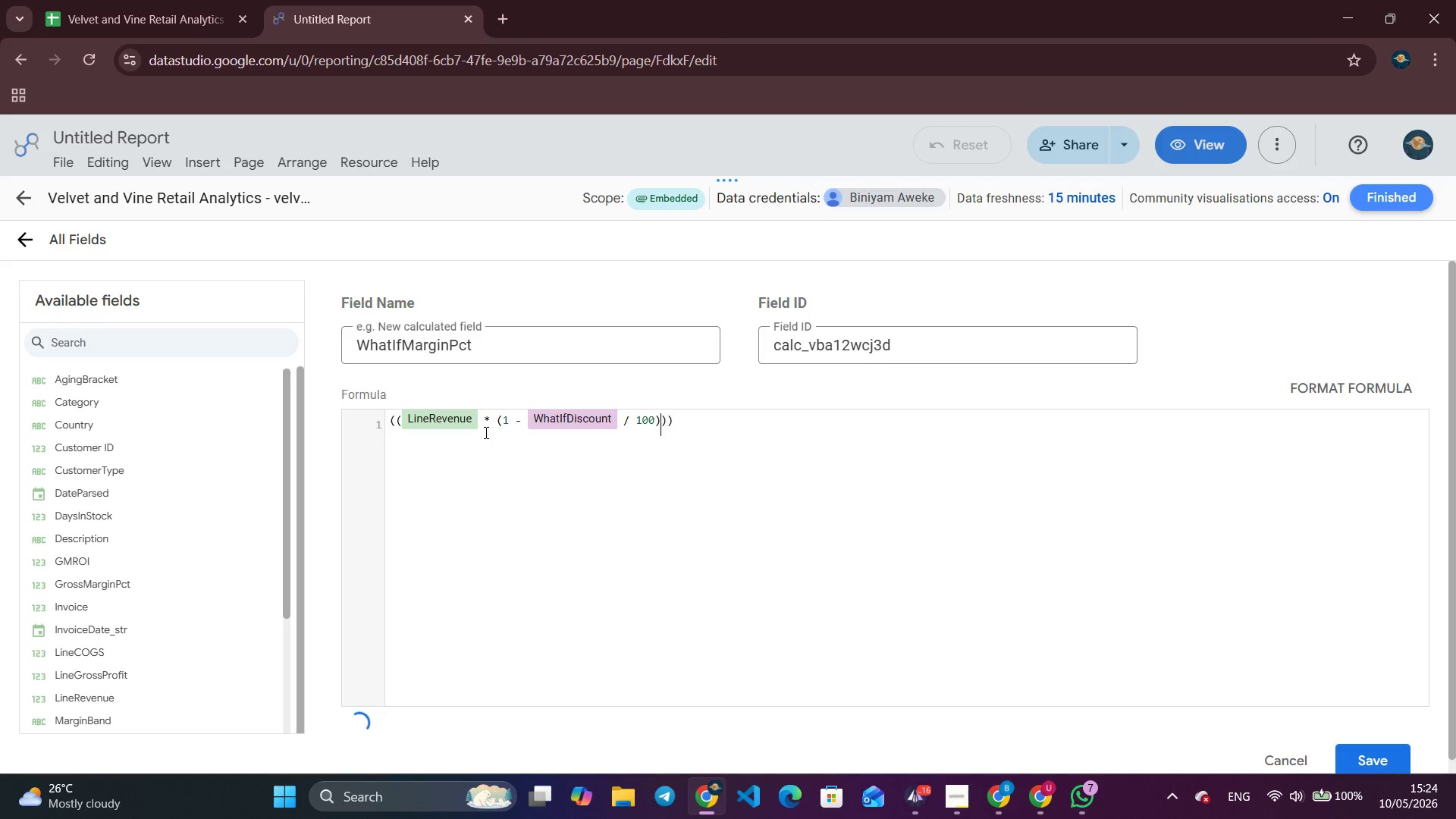 
key(ArrowRight)
 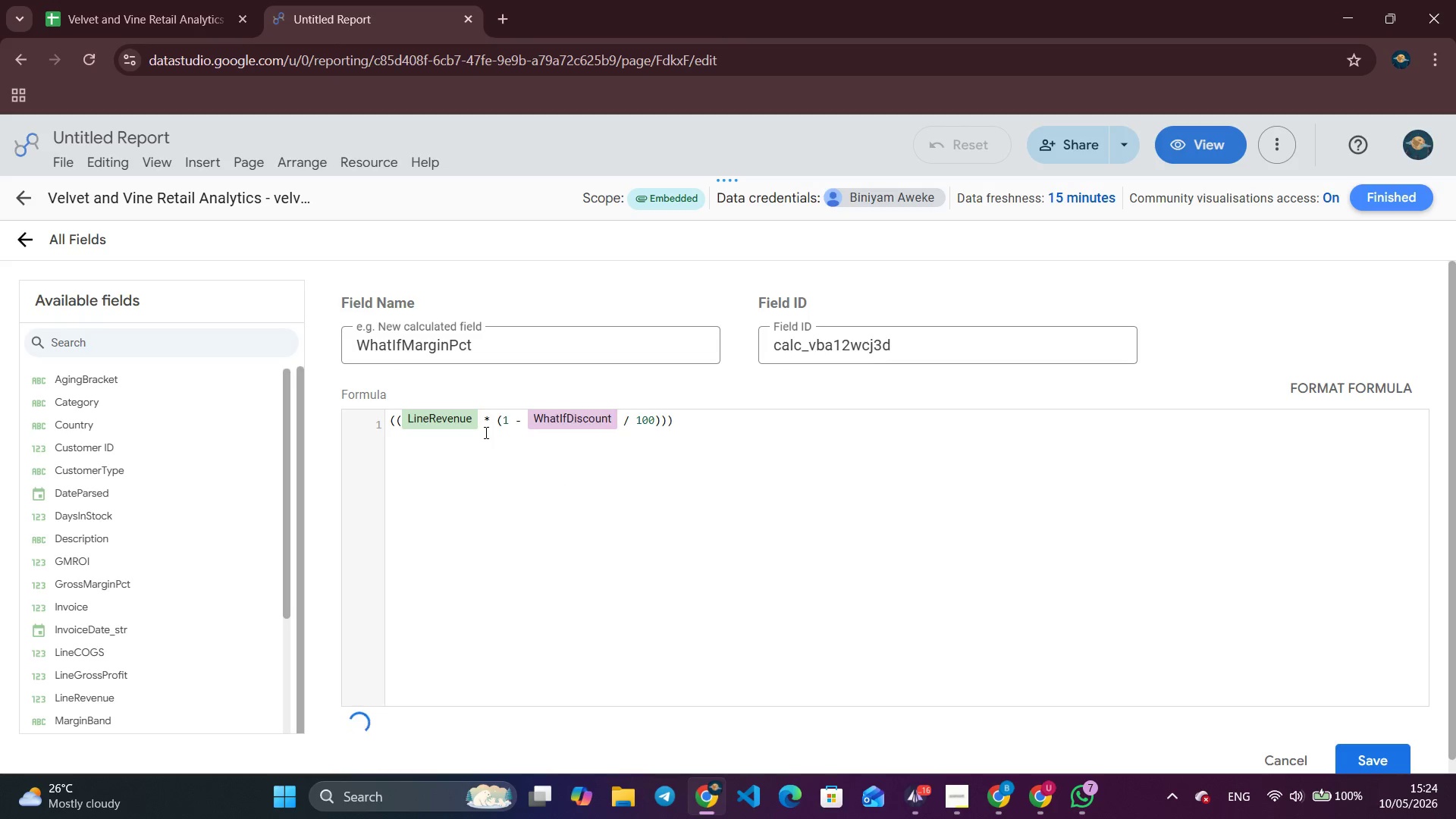 
type( - line)
 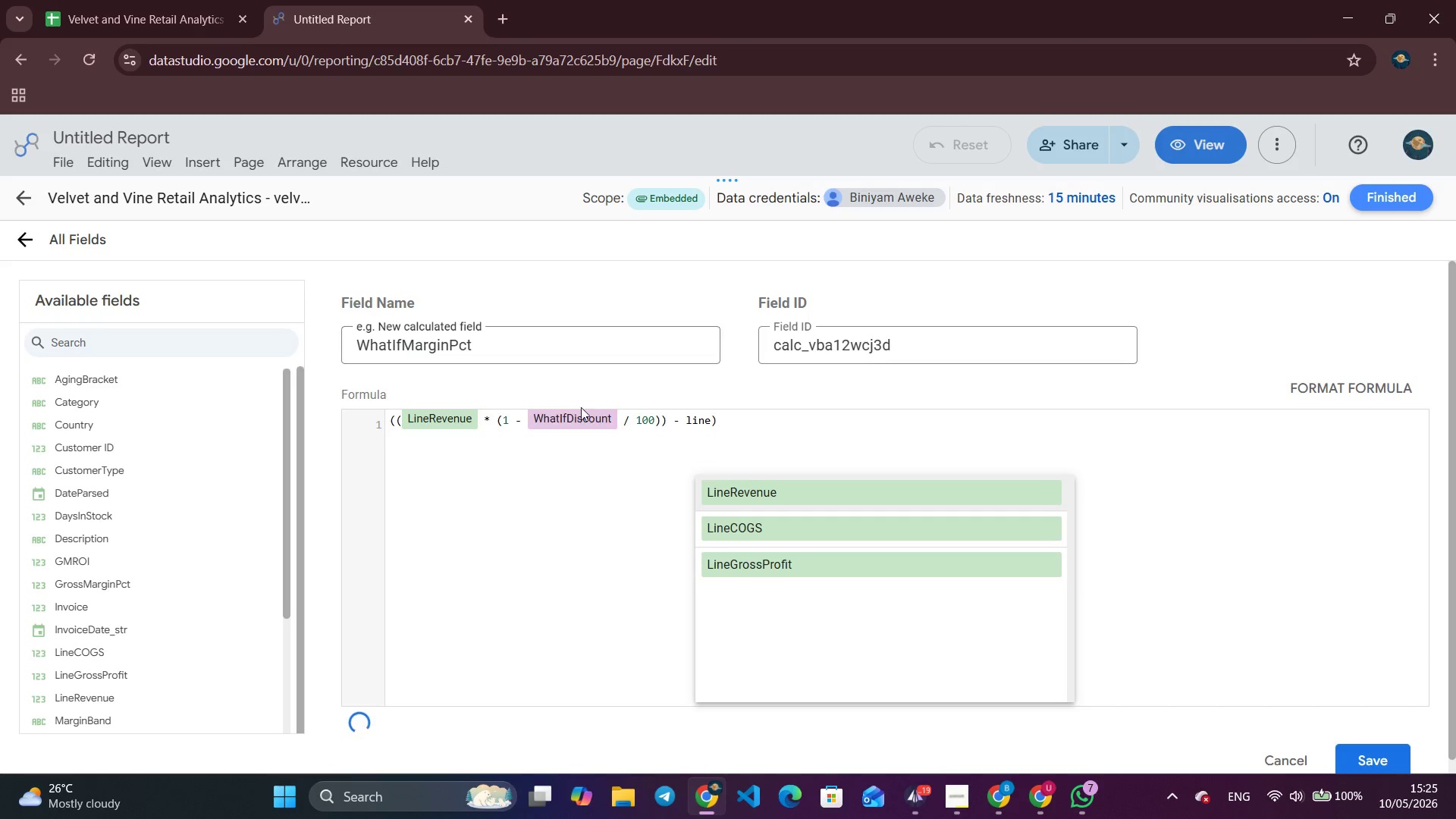 
left_click([800, 535])
 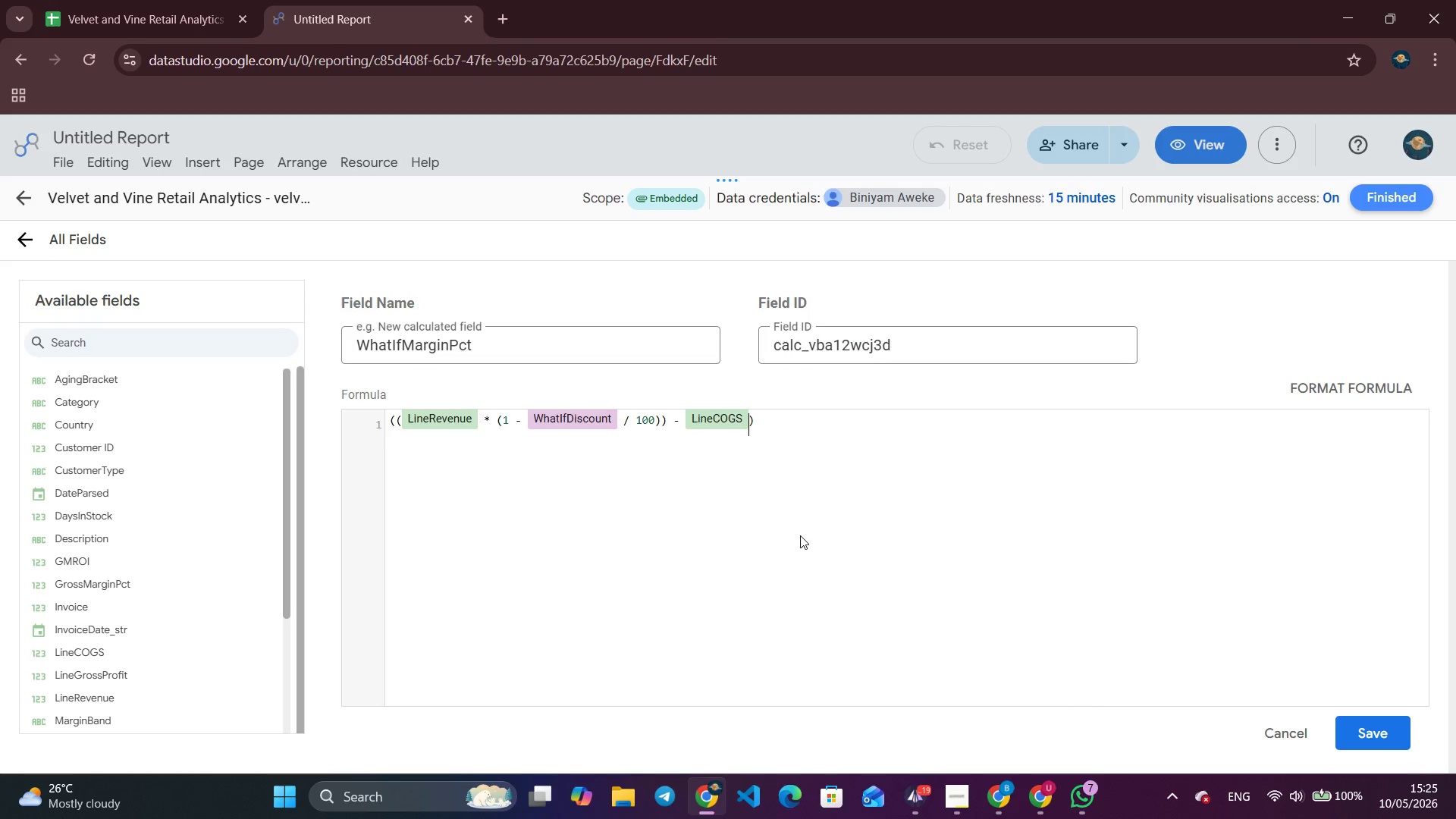 
wait(8.7)
 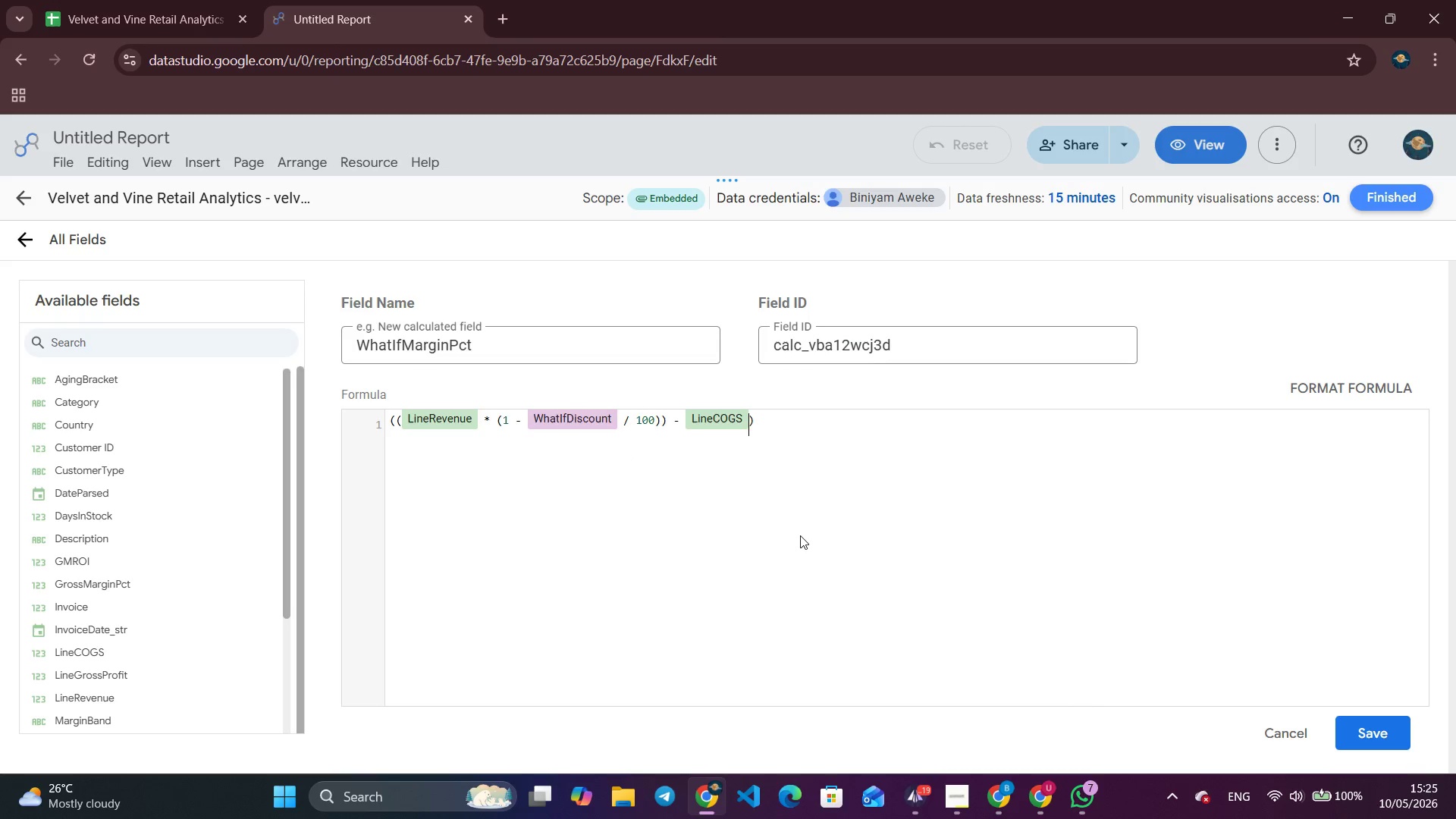 
left_click([826, 430])
 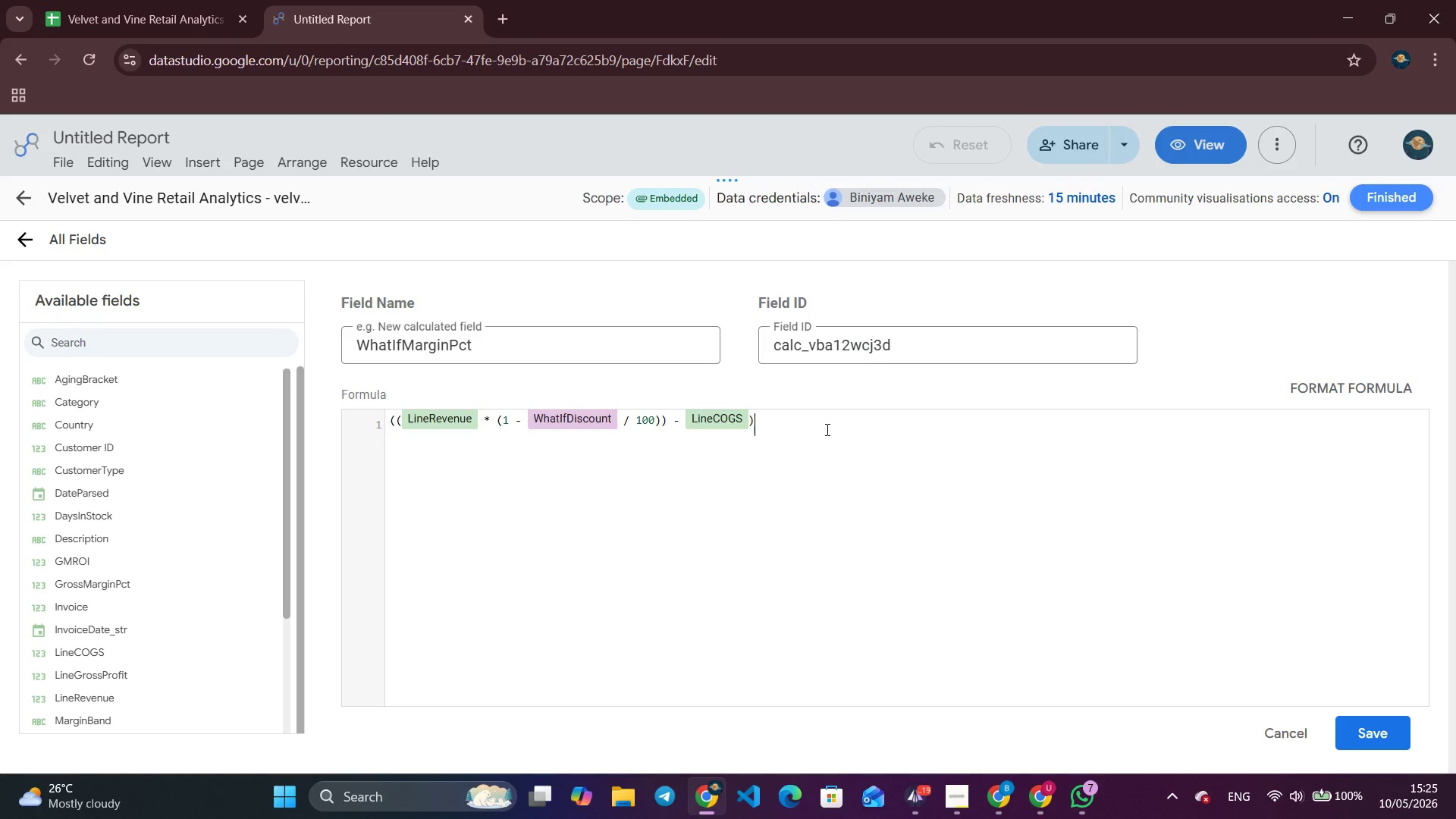 
type( / (linre)
key(Backspace)
key(Backspace)
 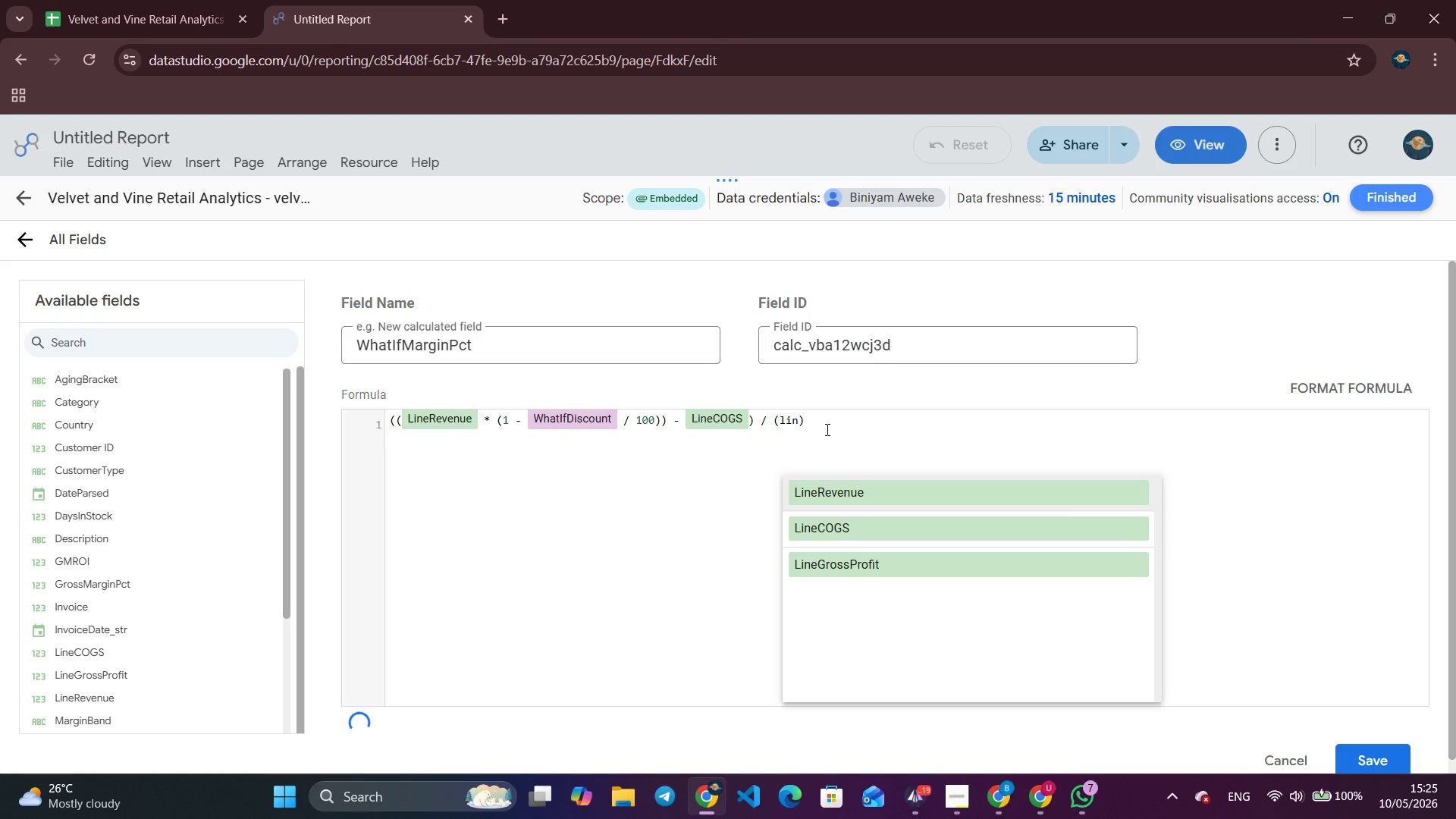 
key(Enter)
 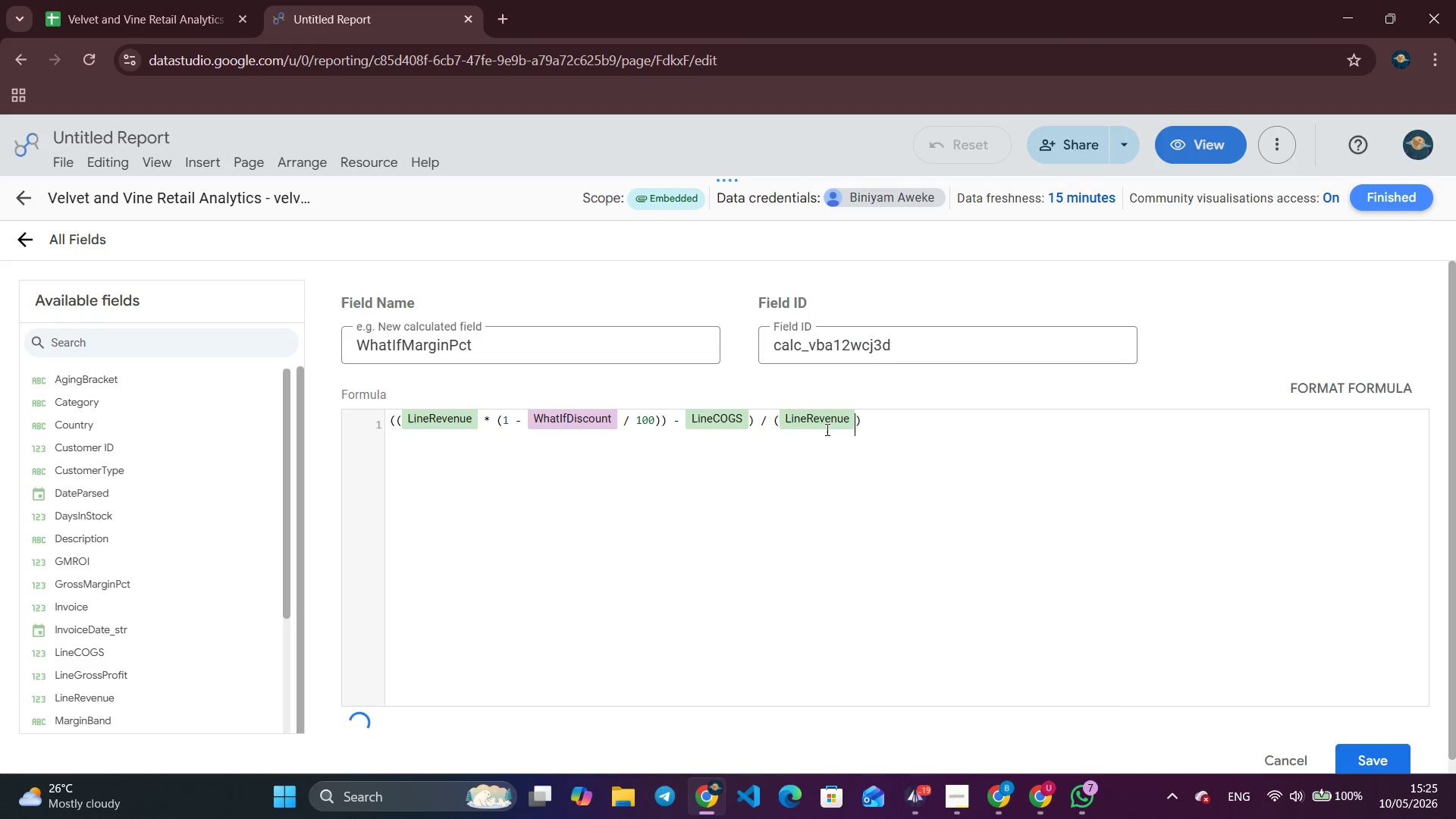 
key(Space)
 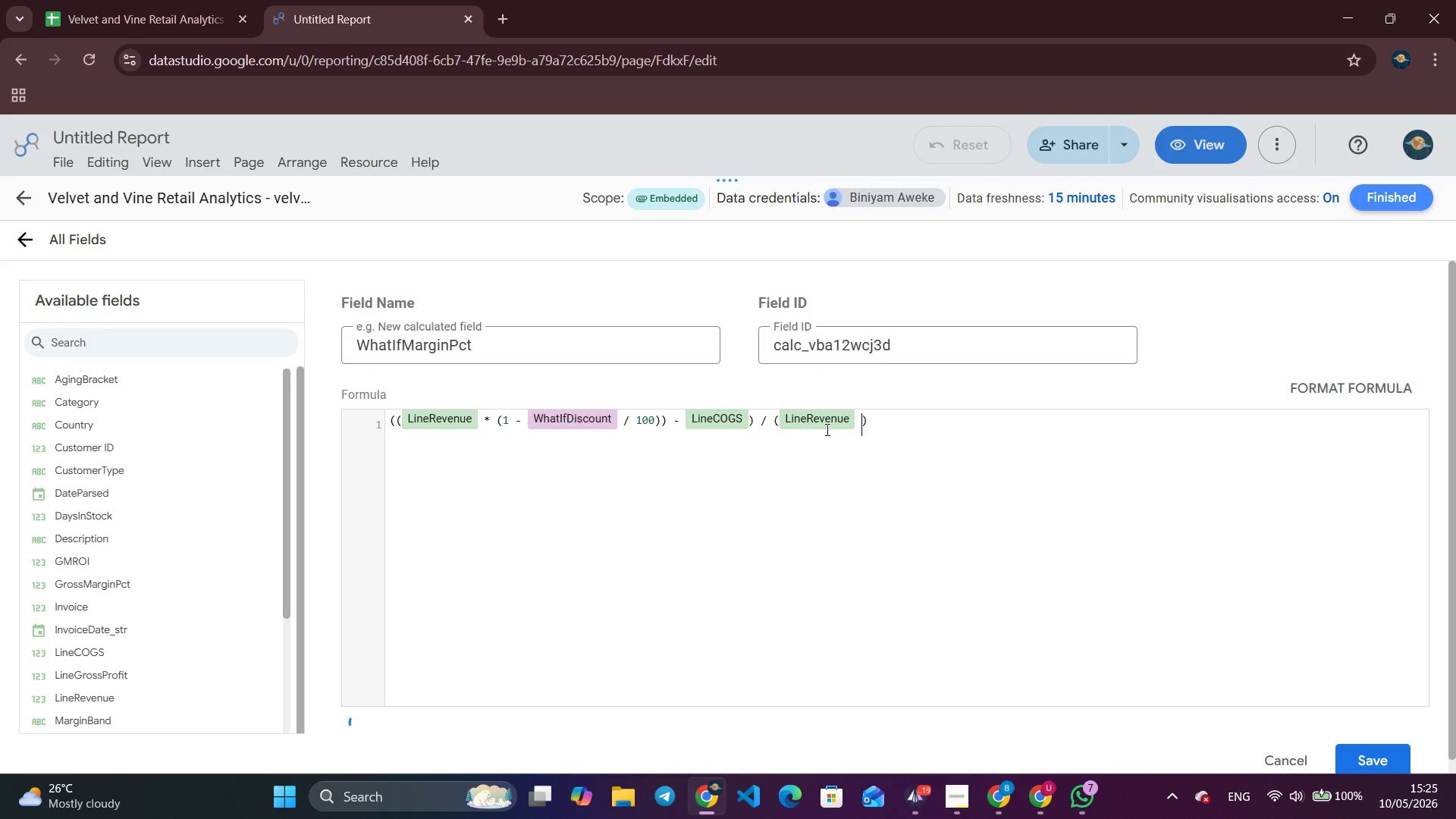 
key(Shift+ShiftLeft)
 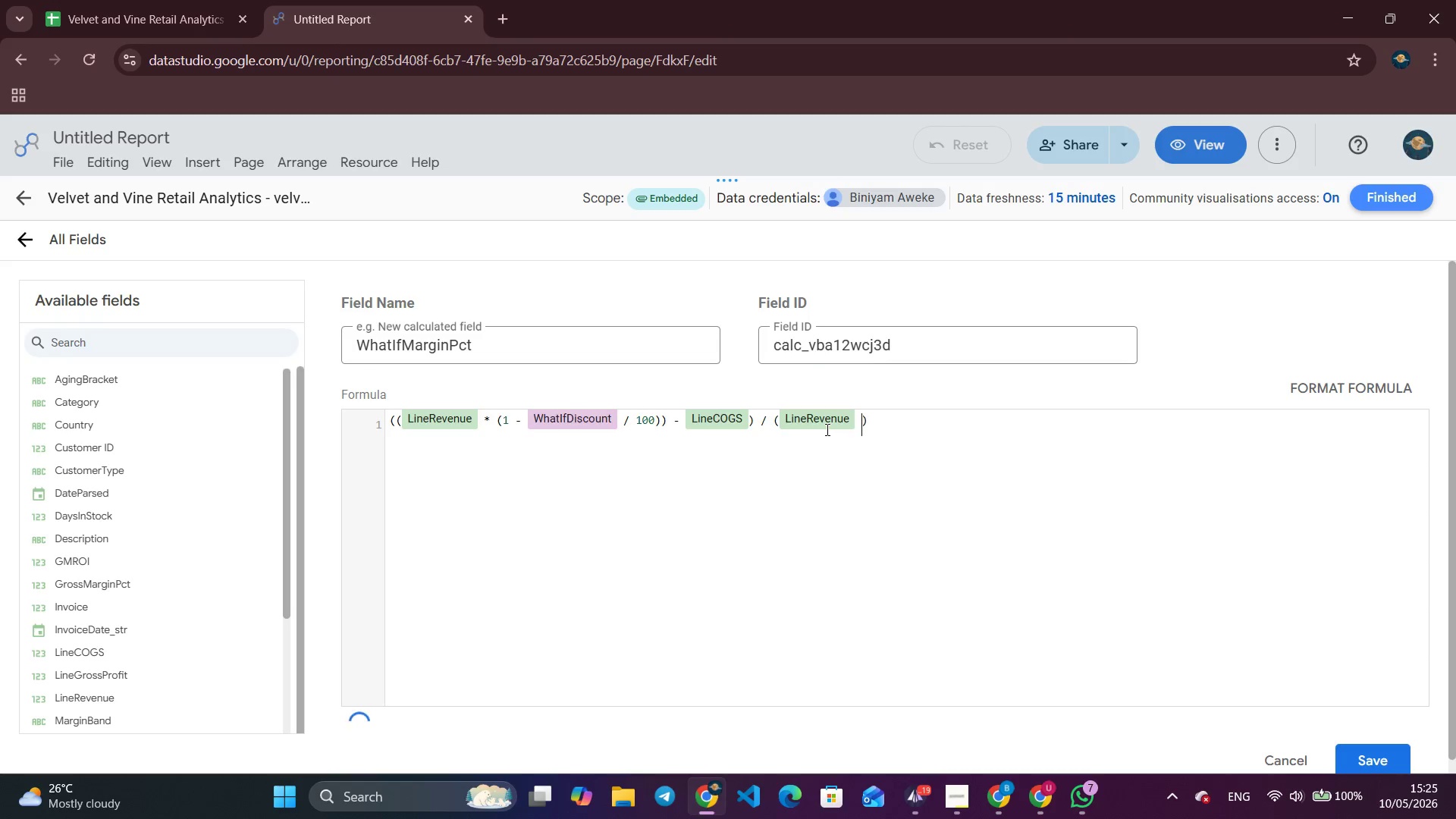 
key(Shift+8)
 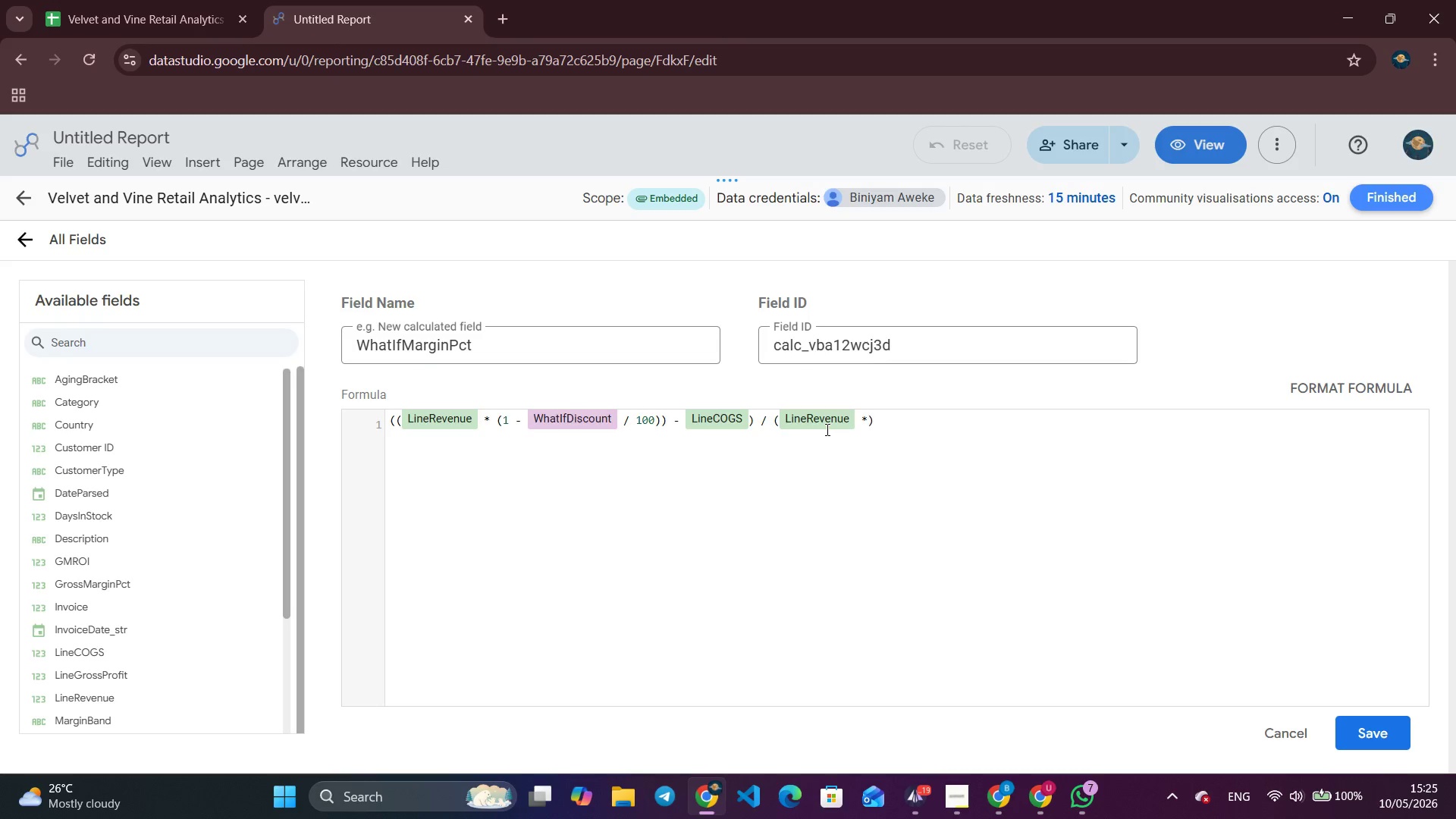 
wait(6.33)
 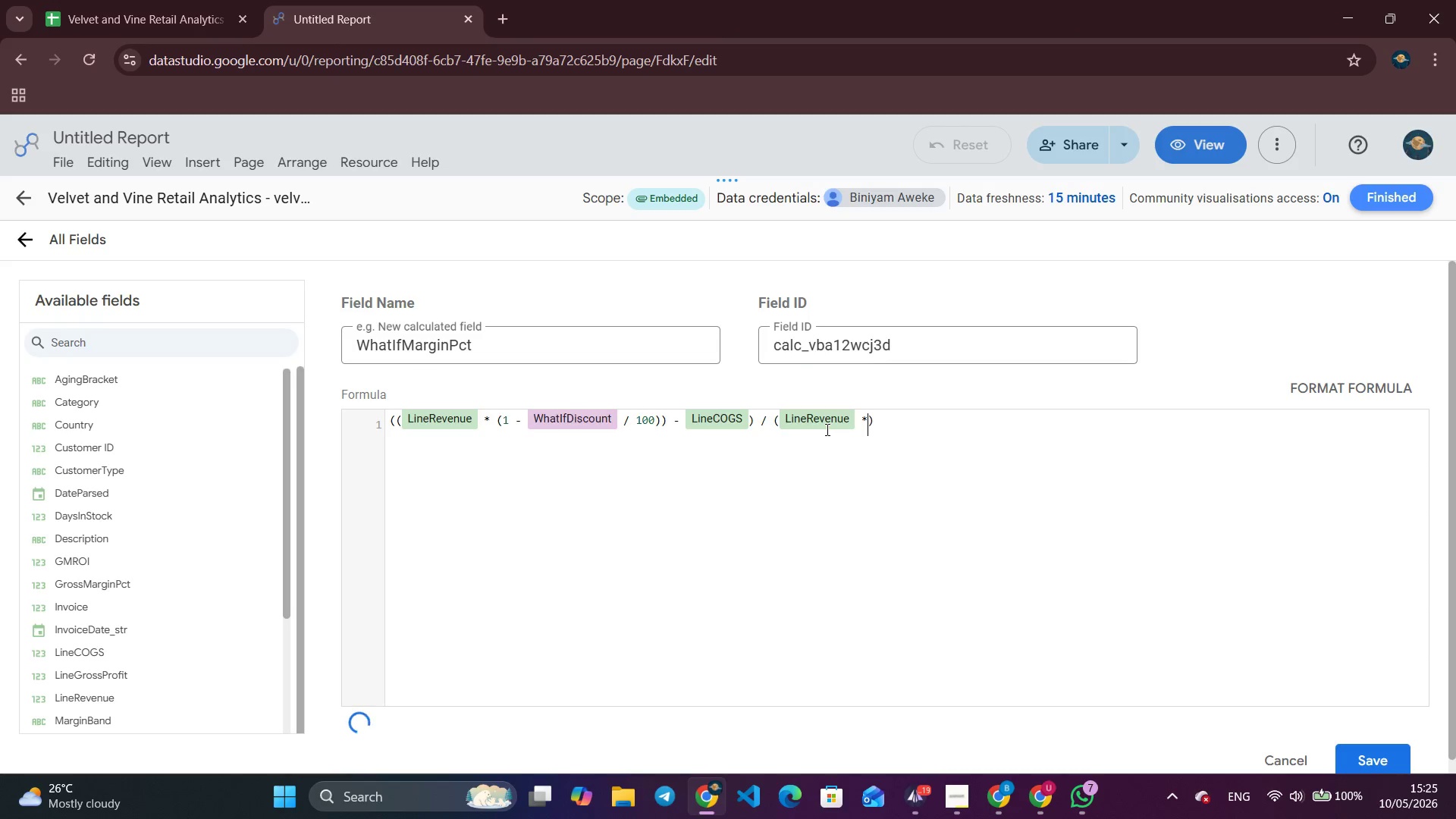 
type( ( 1 )
key(Backspace)
key(Backspace)
type(1 )
key(Backspace)
key(Backspace)
key(Backspace)
type(1-)
key(Backspace)
type( - Wha)
 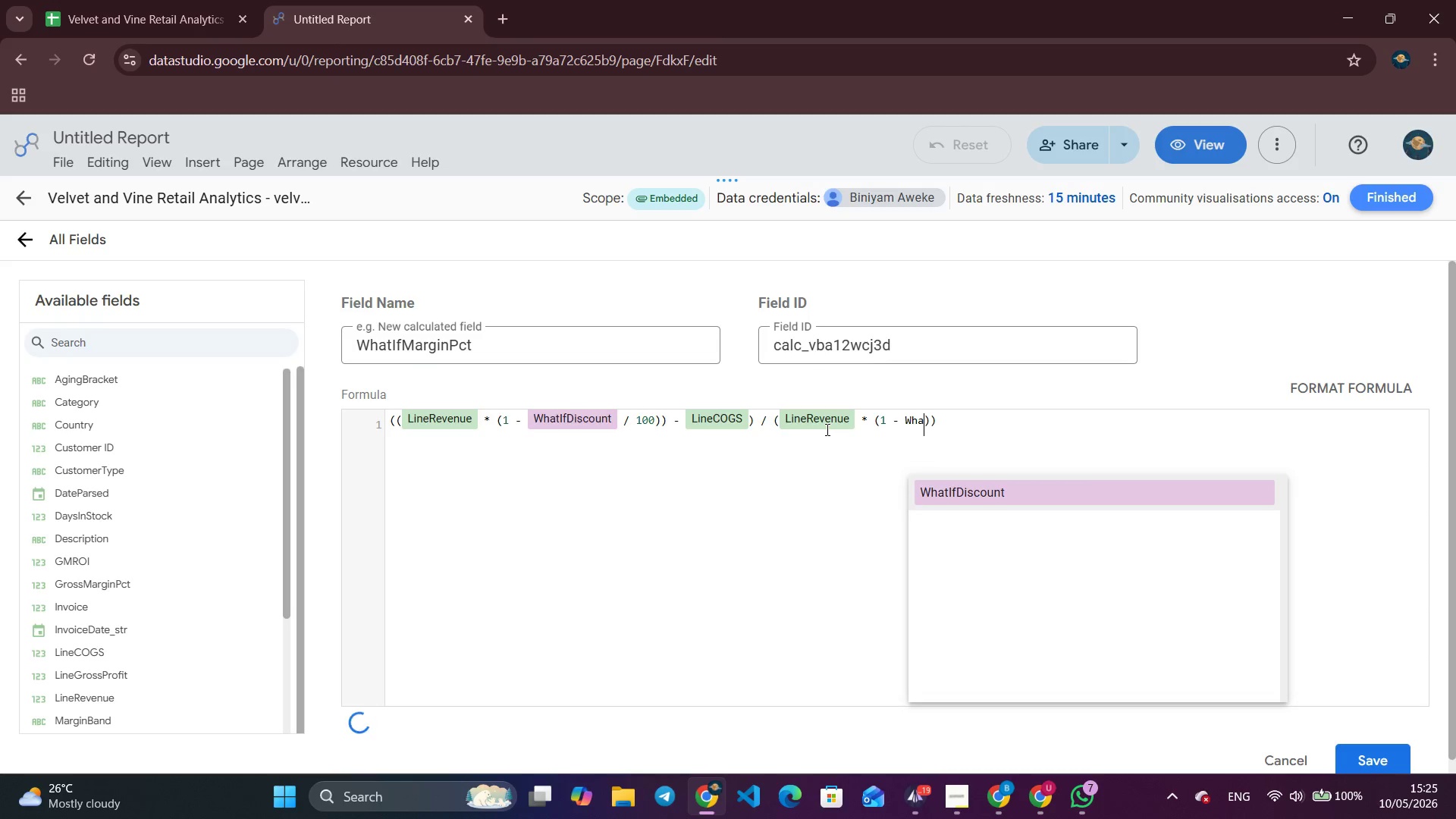 
key(Enter)
 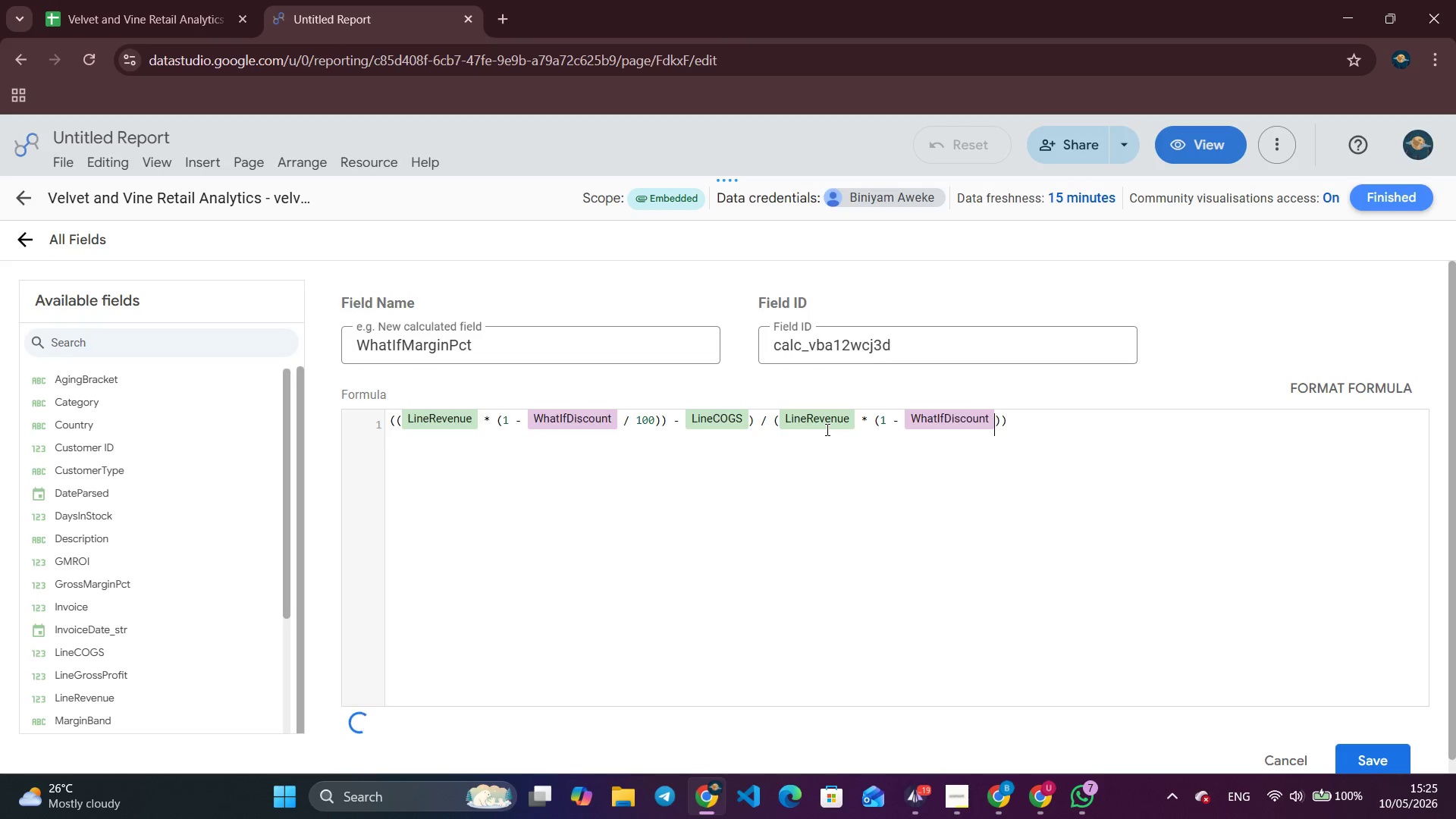 
type( / 100)
 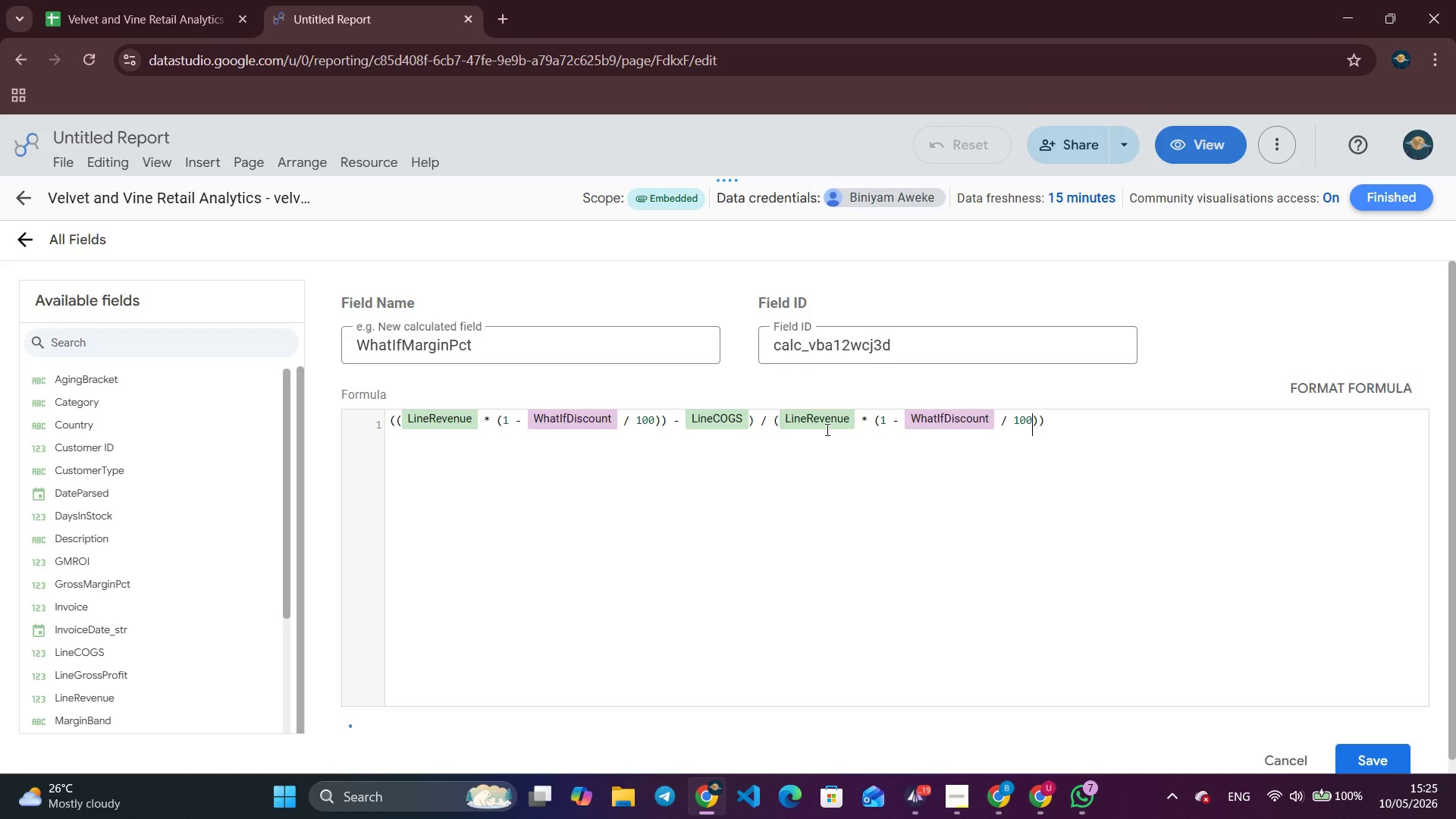 
key(ArrowRight)
 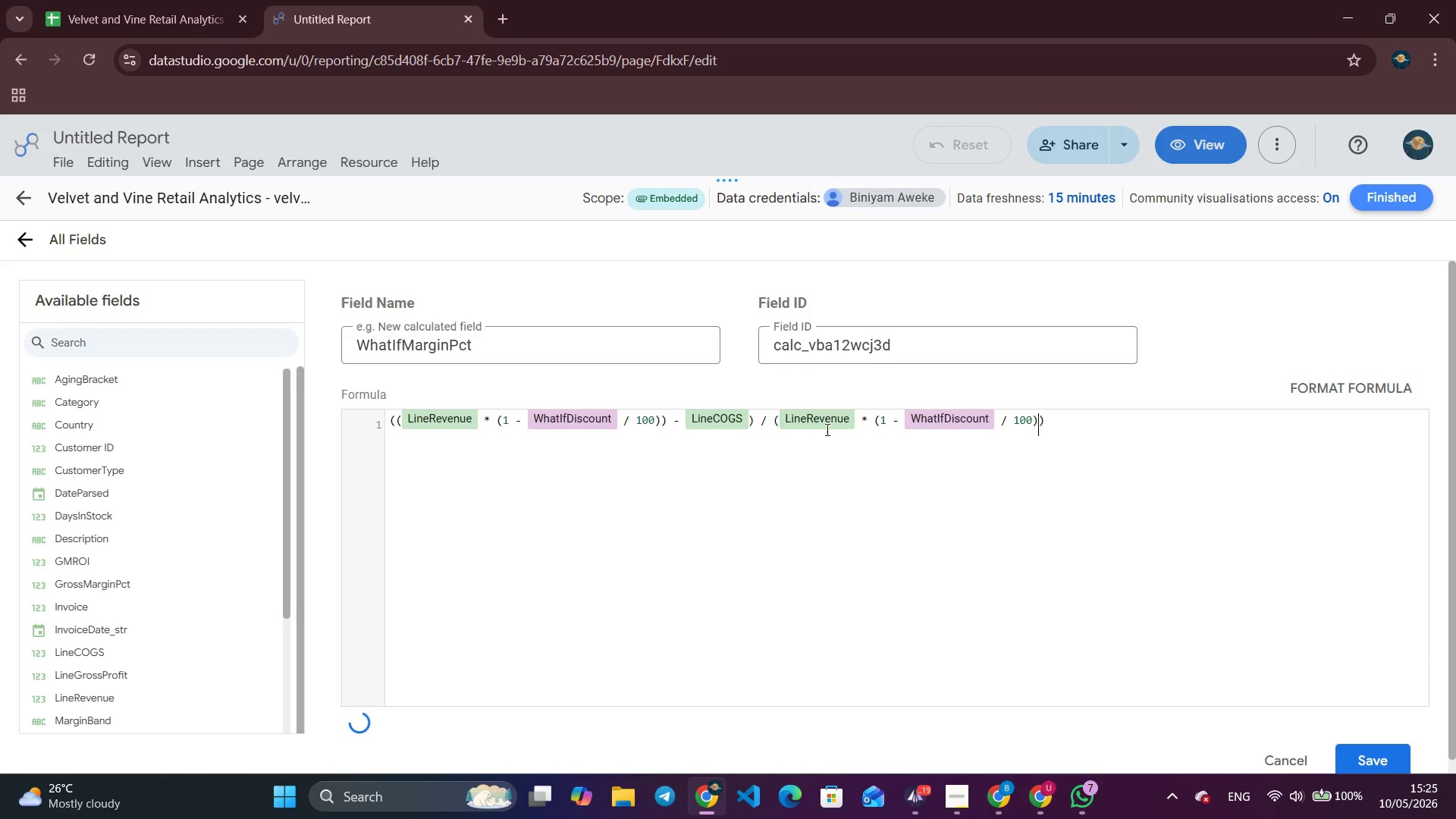 
key(ArrowRight)
 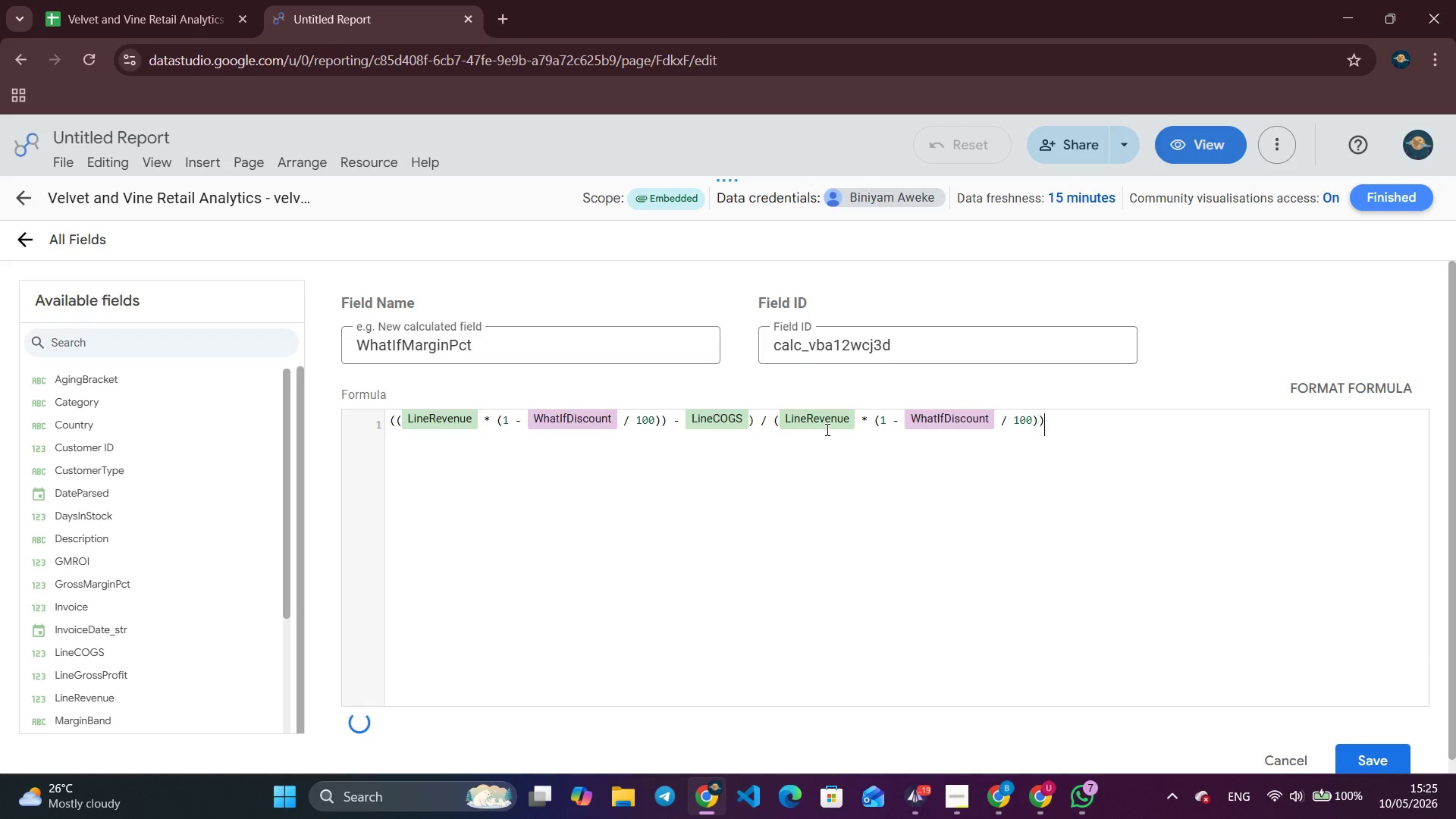 
key(ArrowRight)
 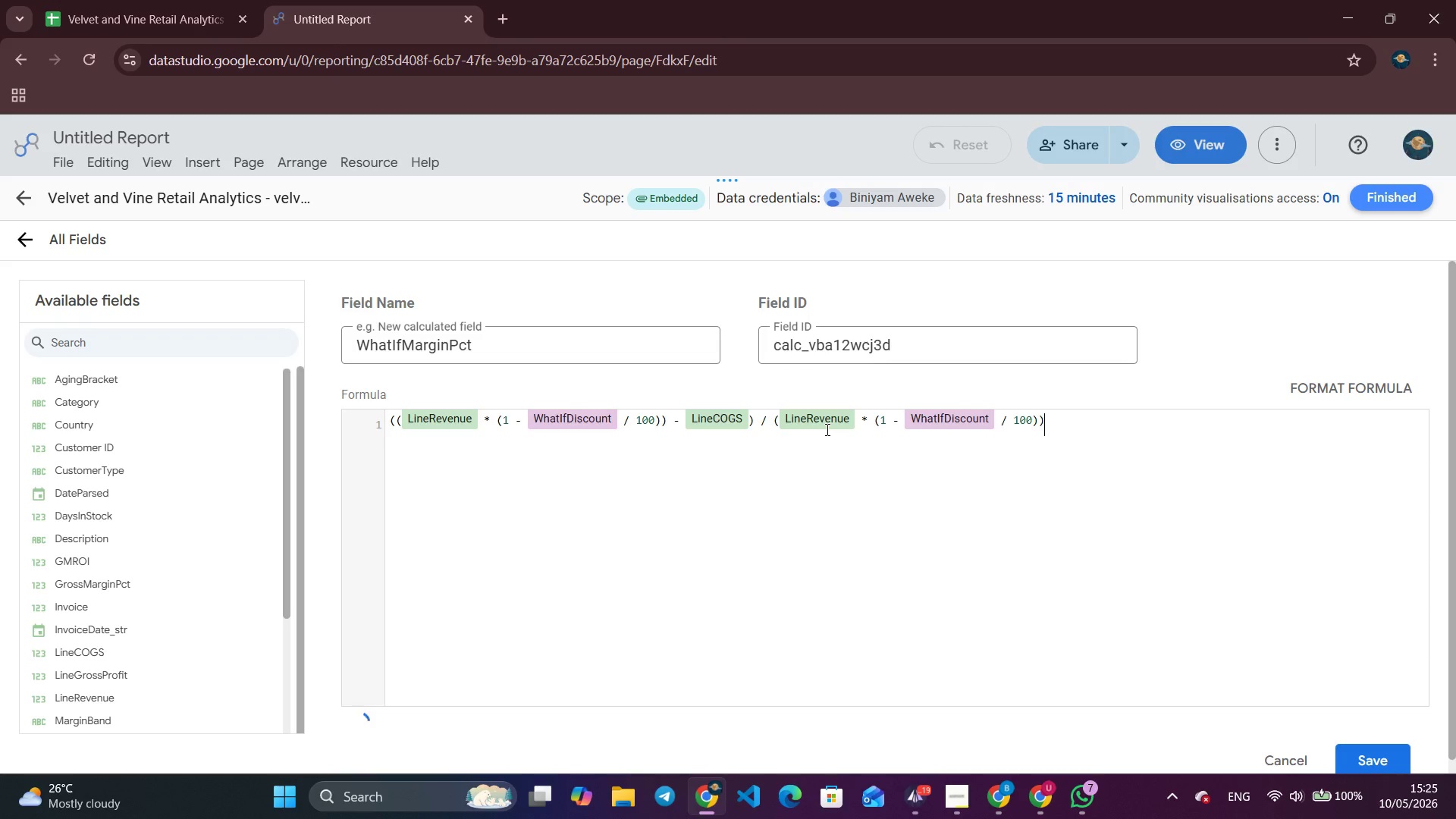 
type( * 100)
 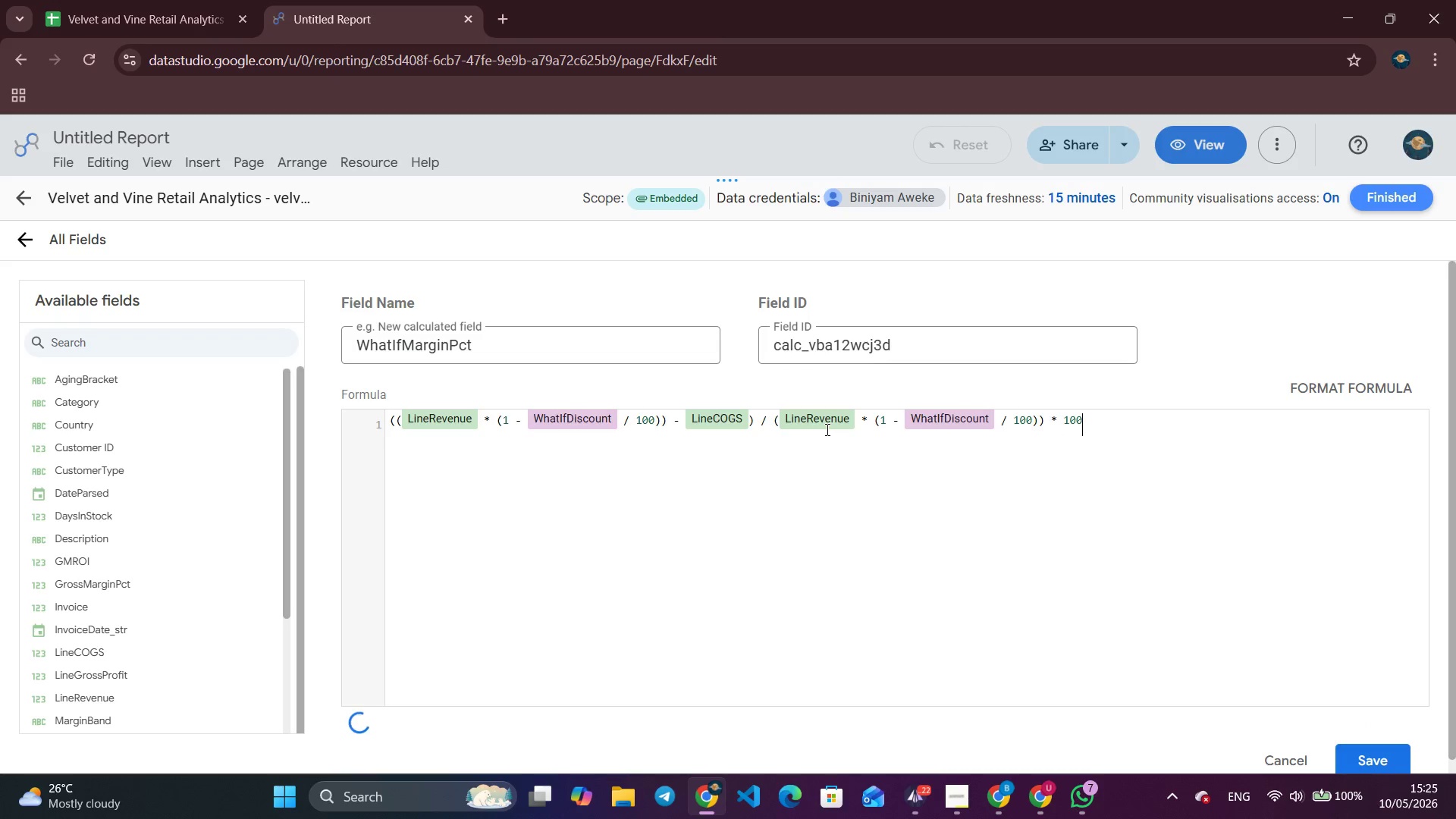 
left_click([759, 420])
 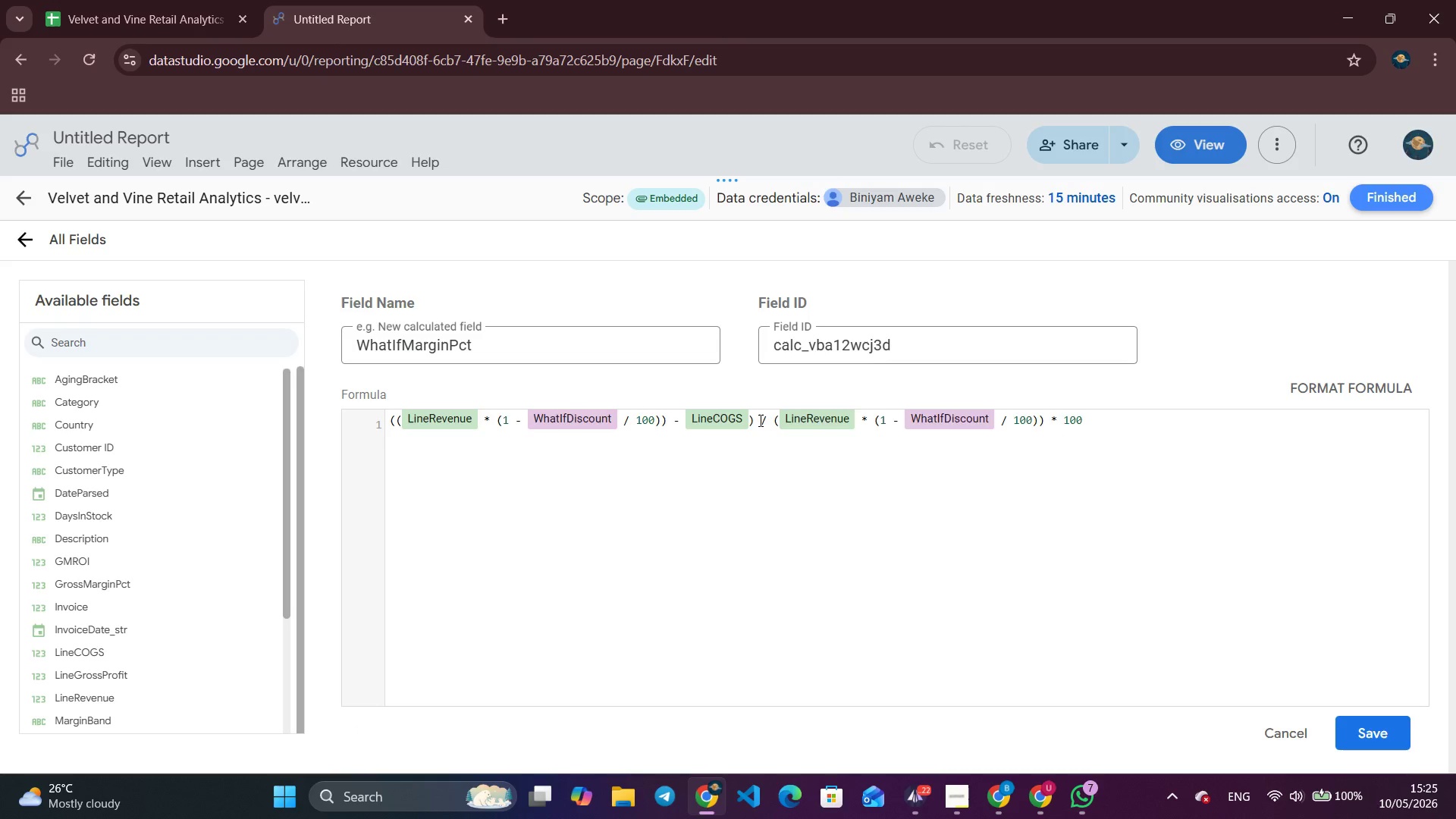 
key(Enter)
 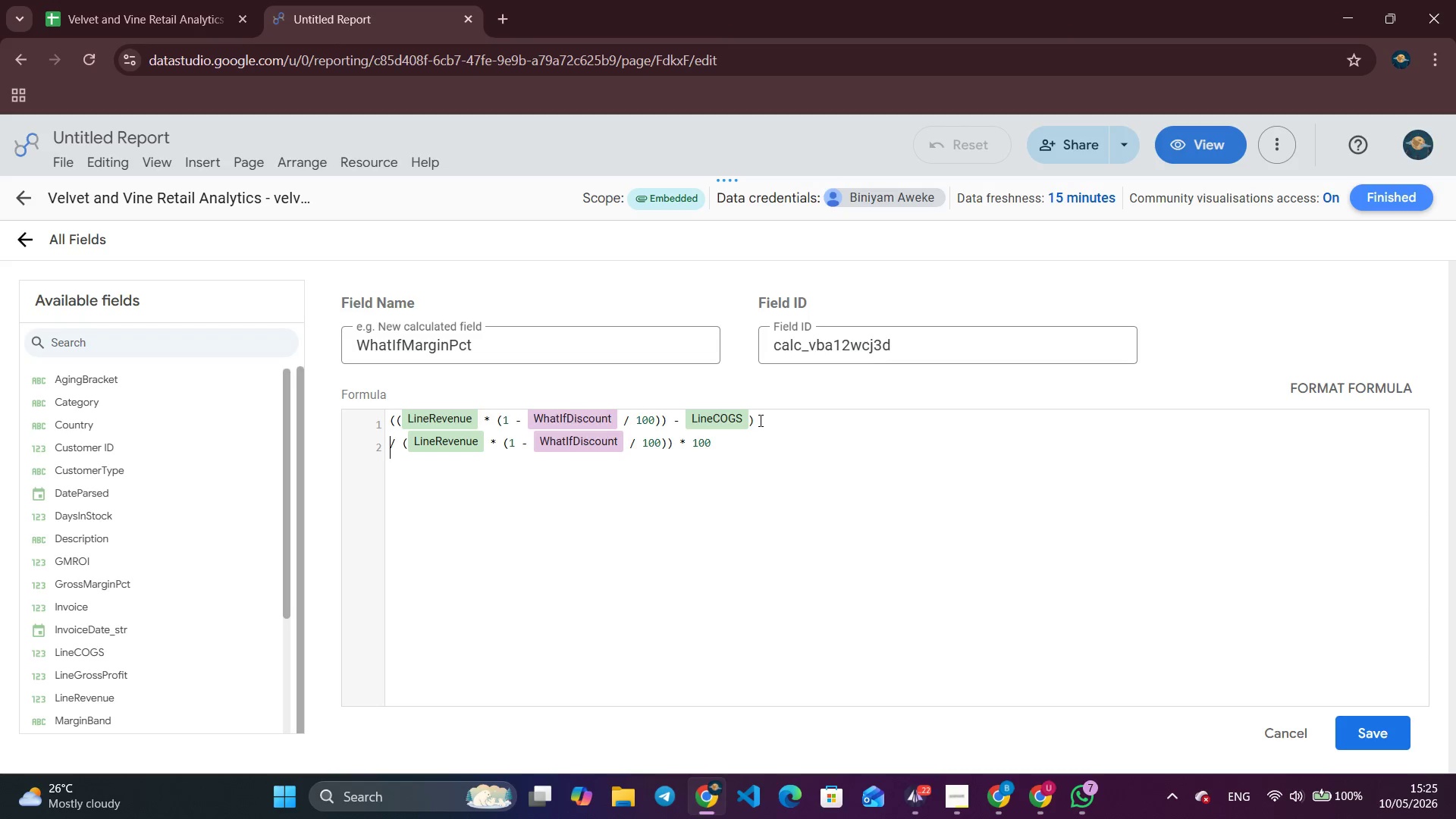 
wait(5.78)
 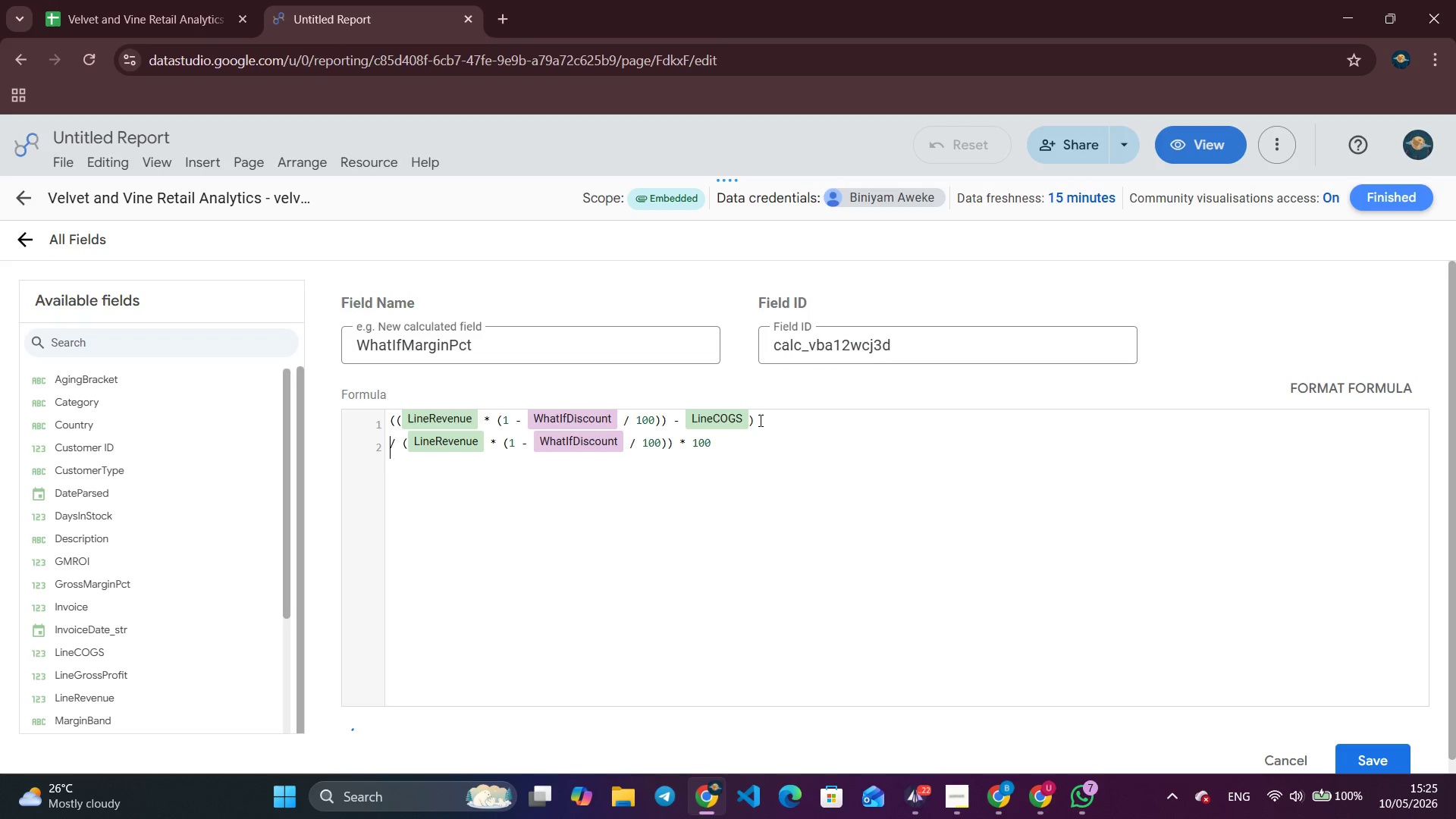 
left_click([1382, 744])
 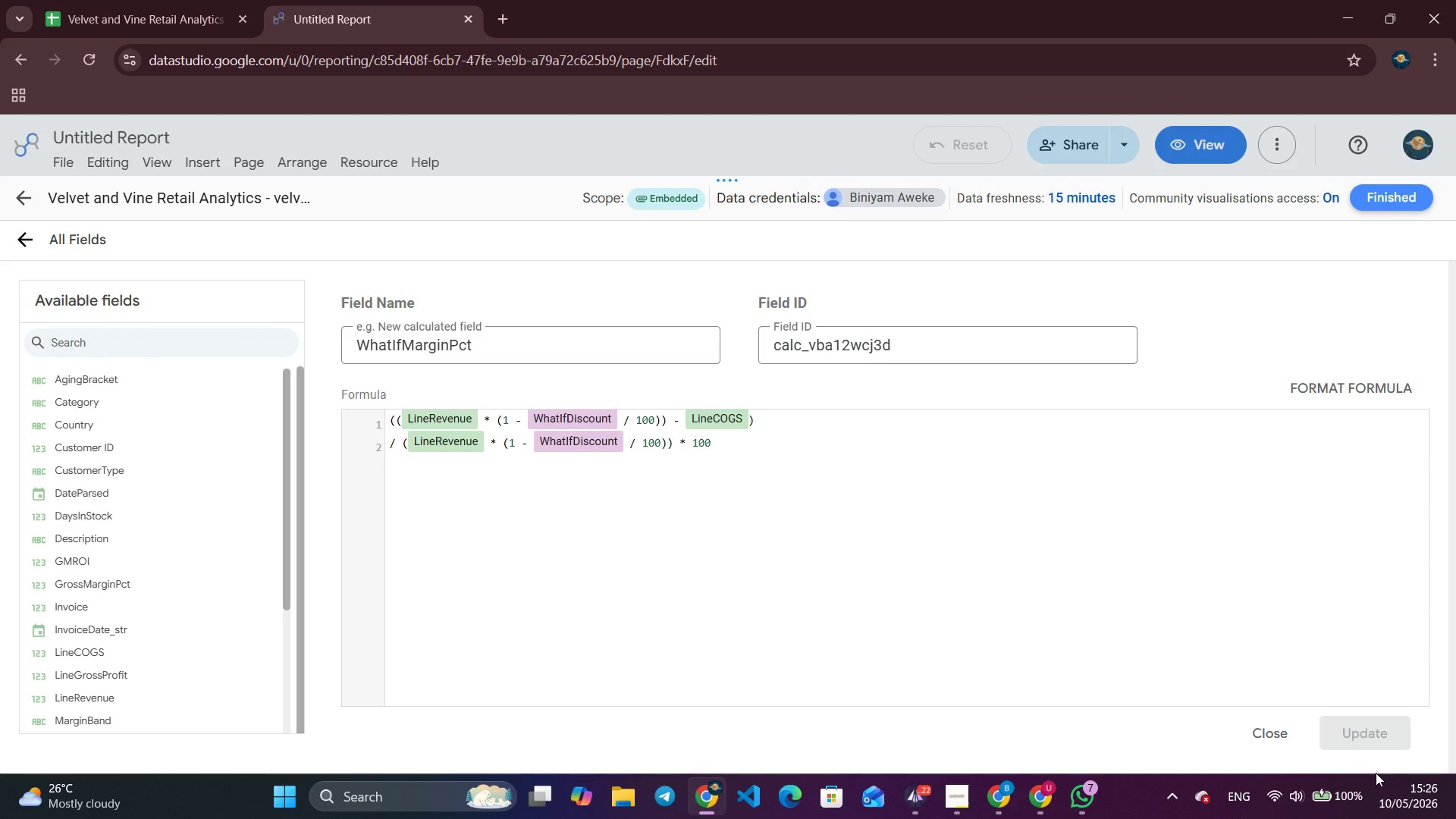 
wait(21.02)
 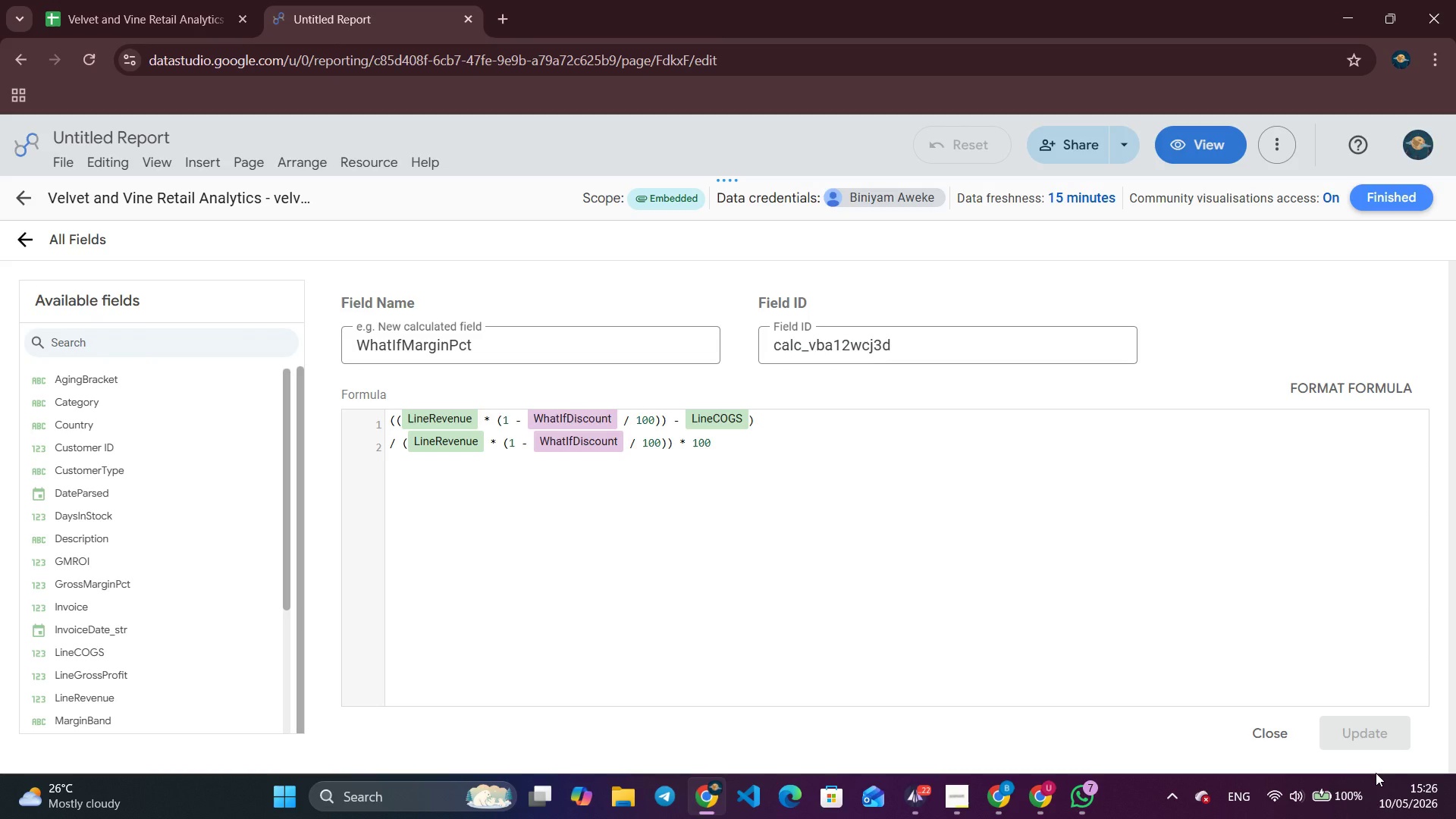 
left_click([16, 184])
 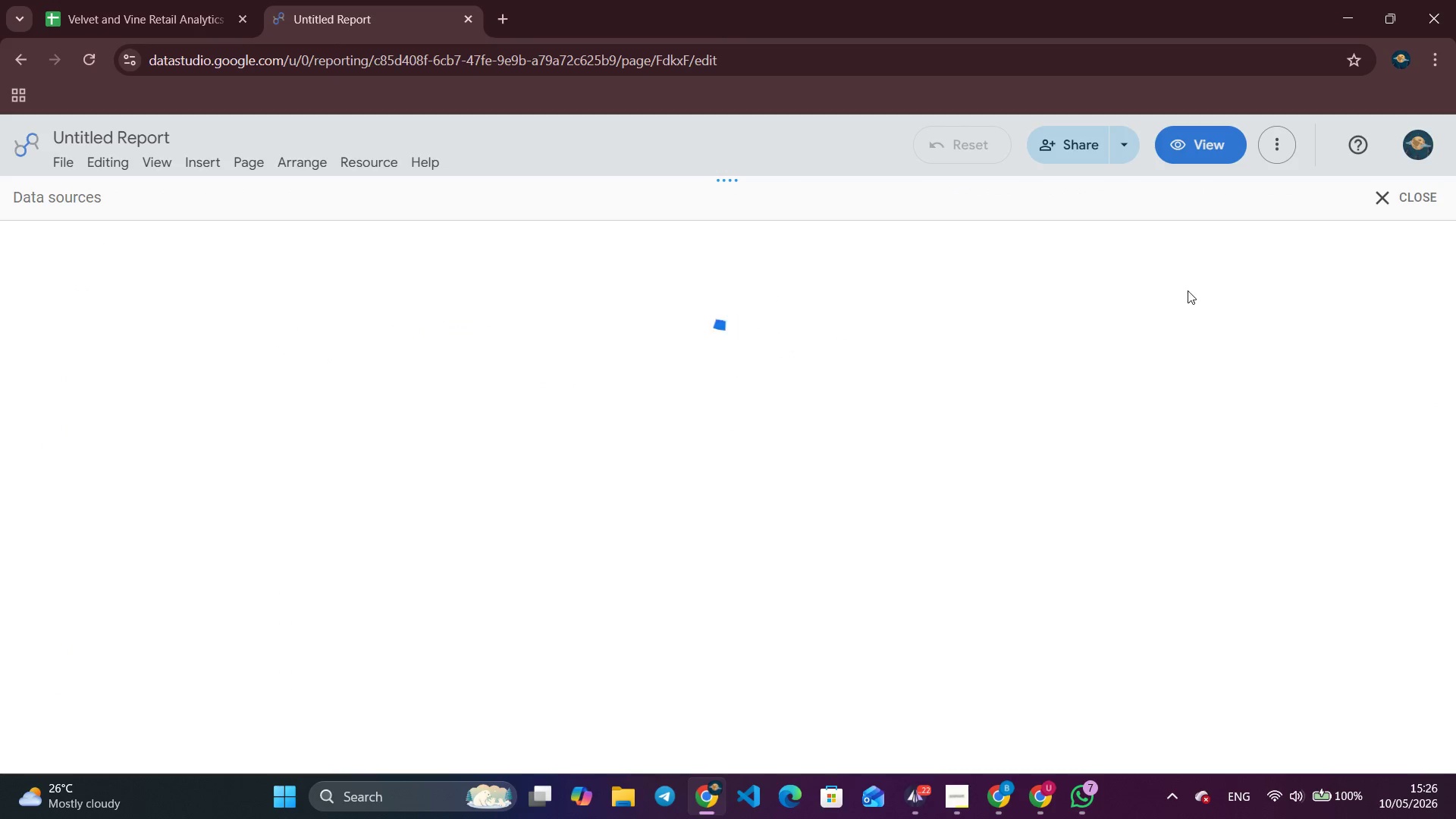 
left_click([1404, 203])
 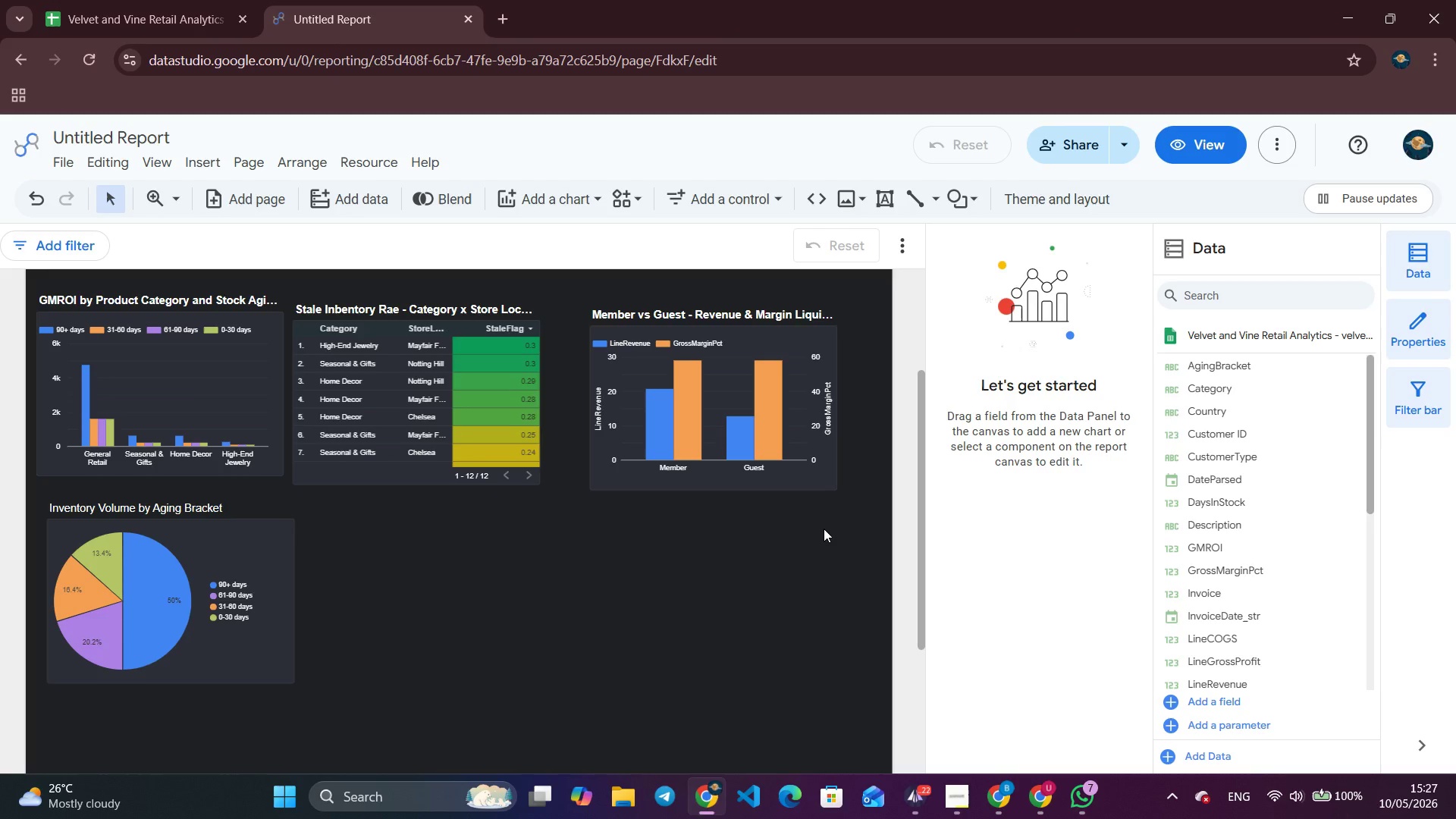 
wait(63.98)
 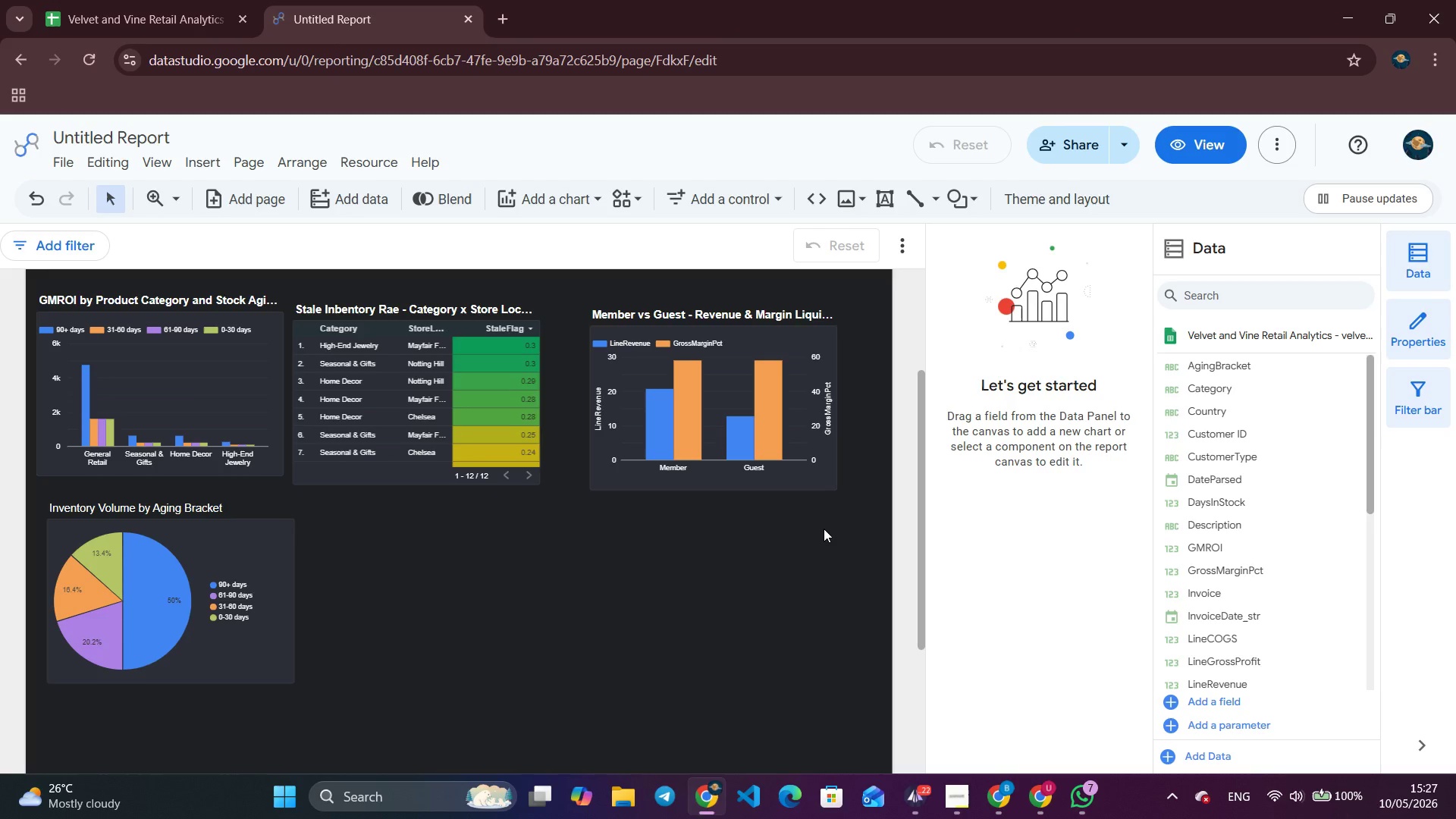 
scroll: coordinate [281, 385], scroll_direction: up, amount: 10.0
 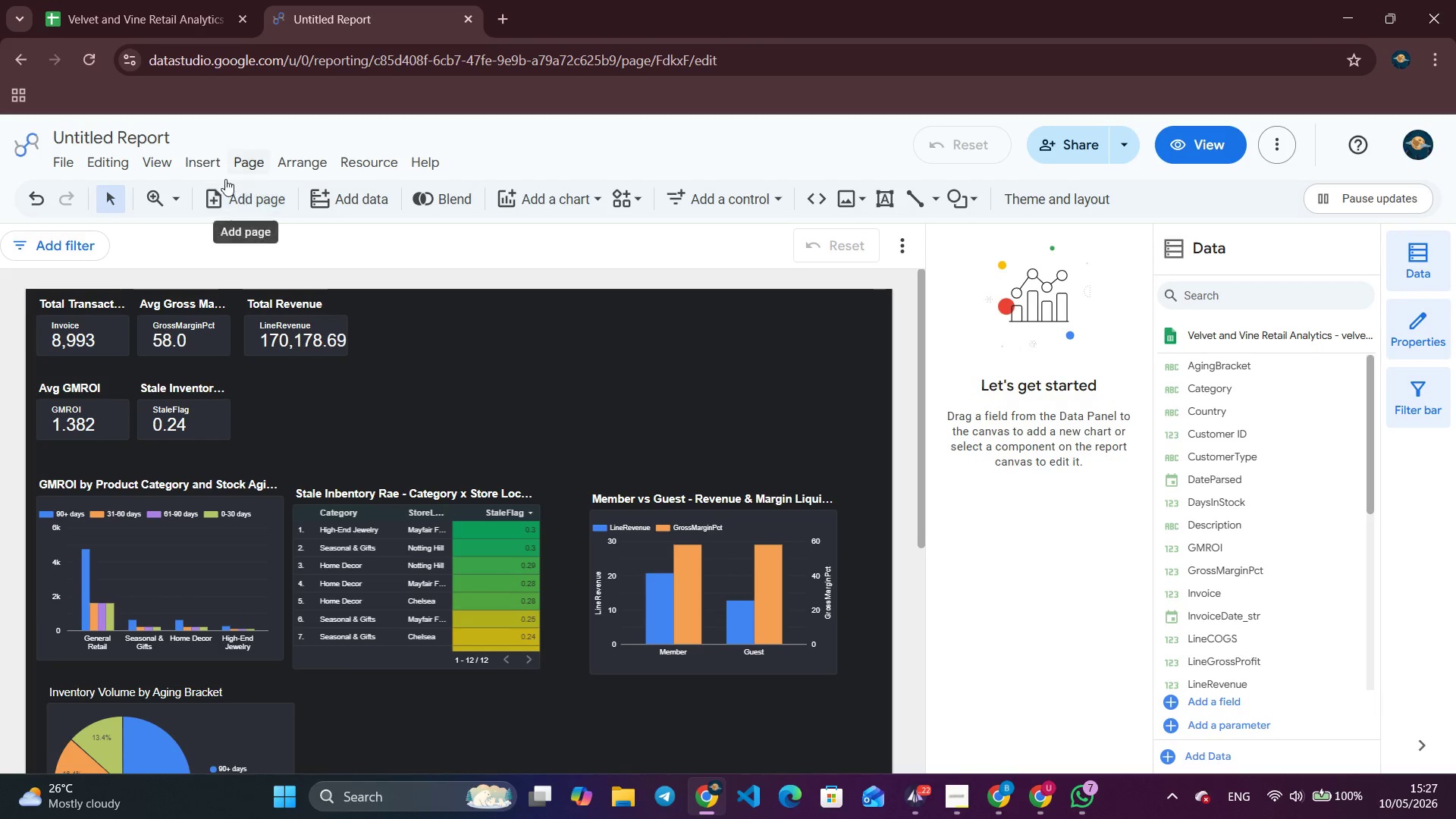 
left_click([212, 164])
 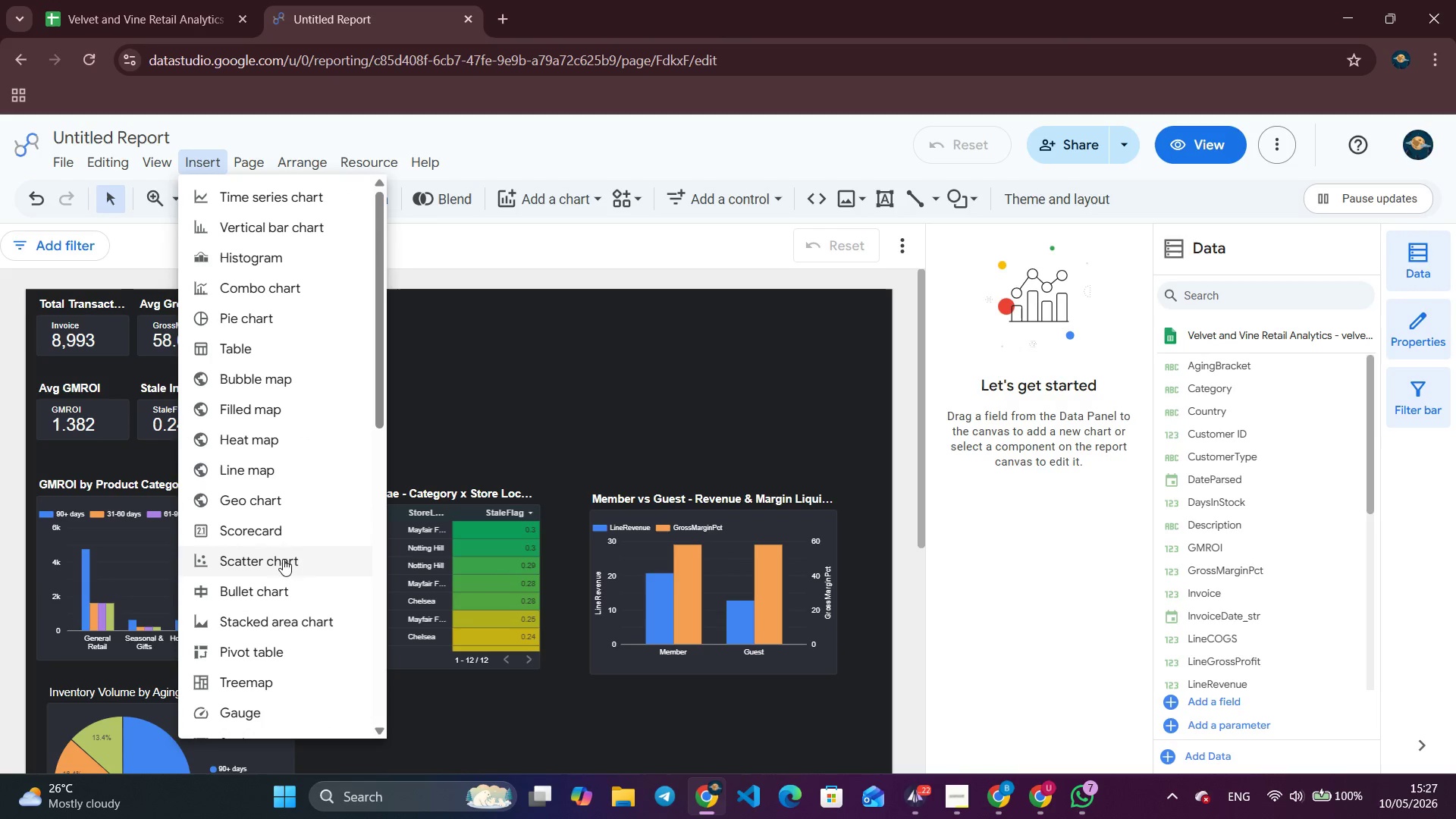 
left_click([287, 535])
 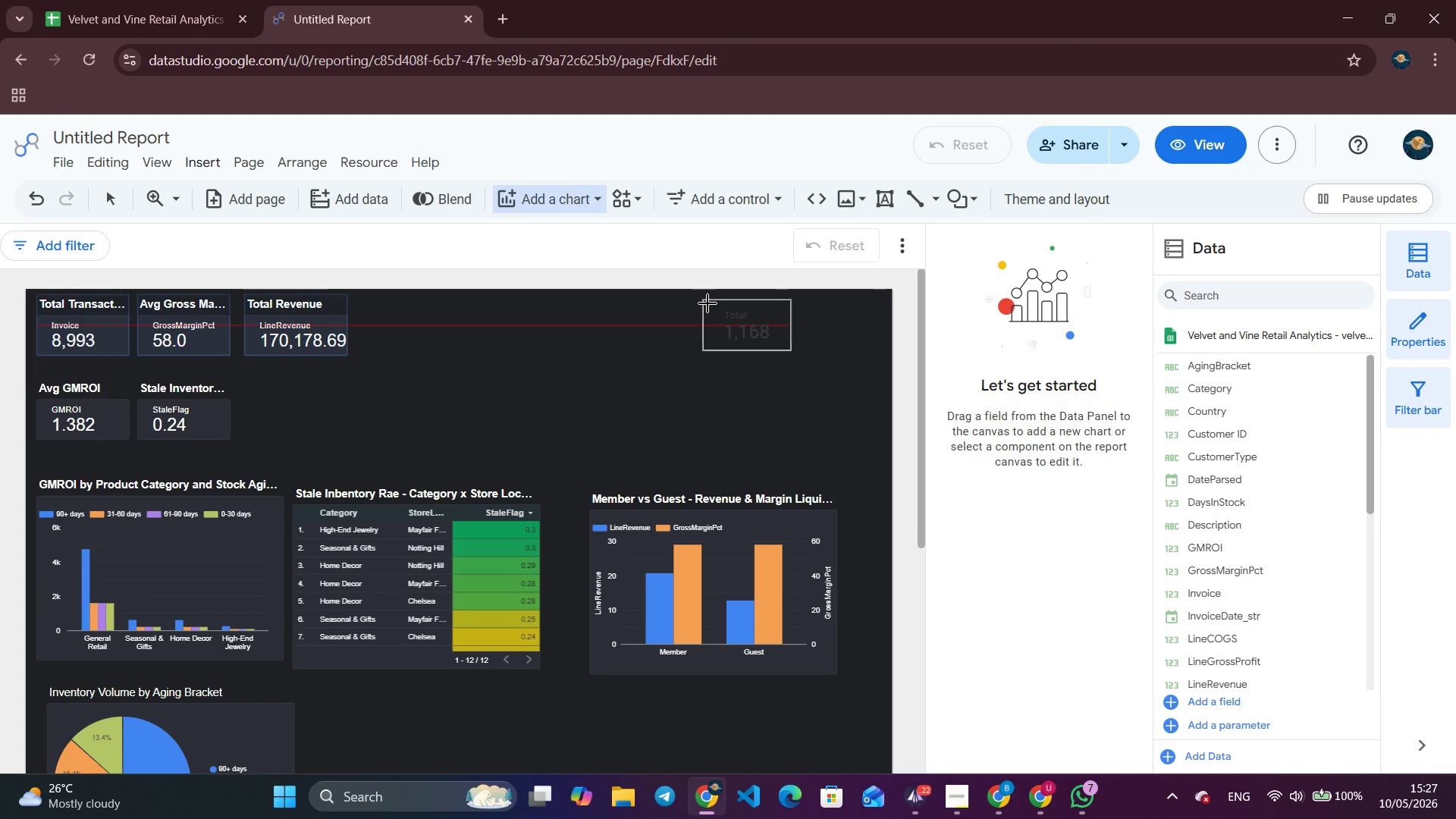 
left_click([715, 303])
 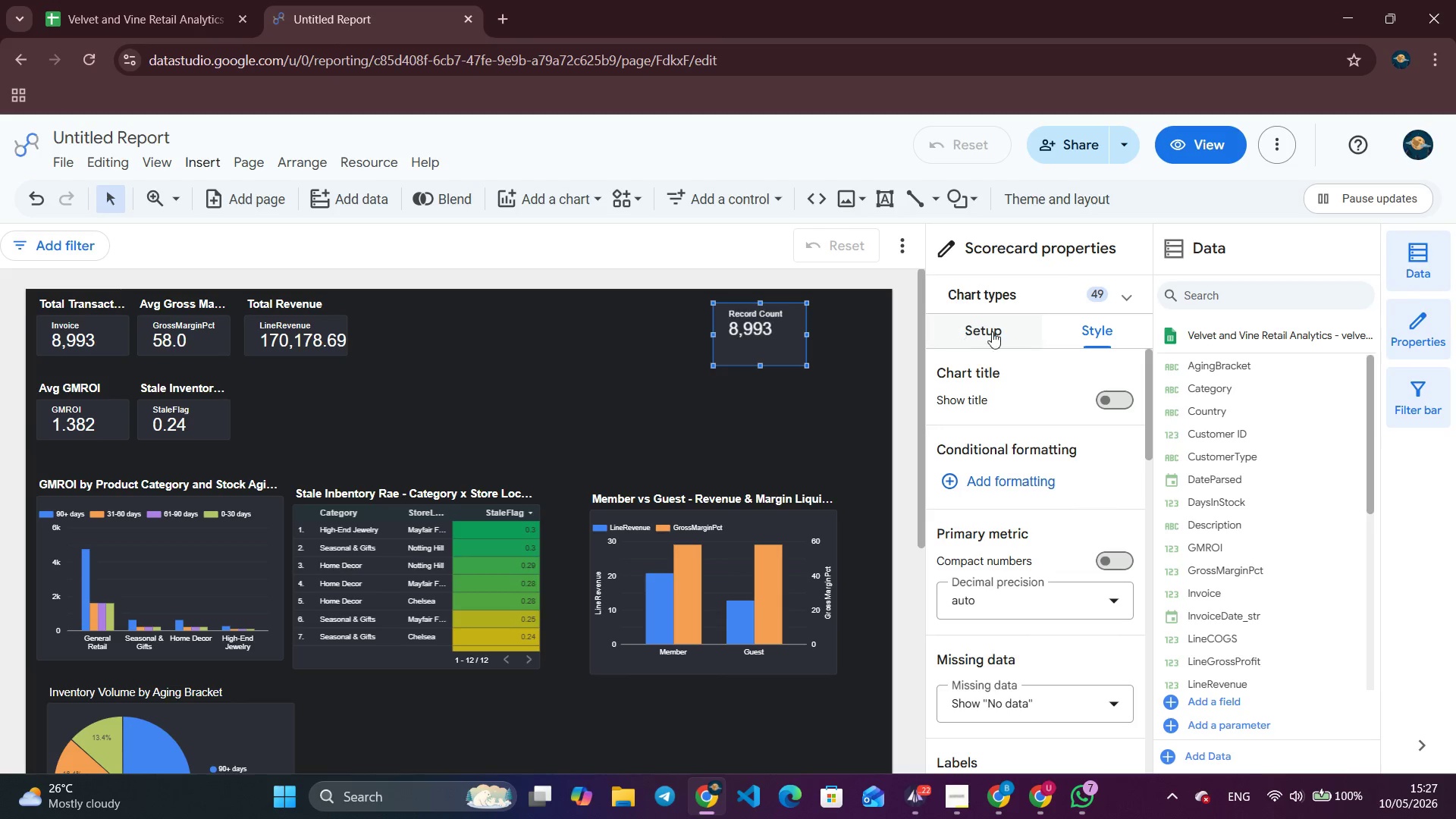 
left_click([1037, 596])
 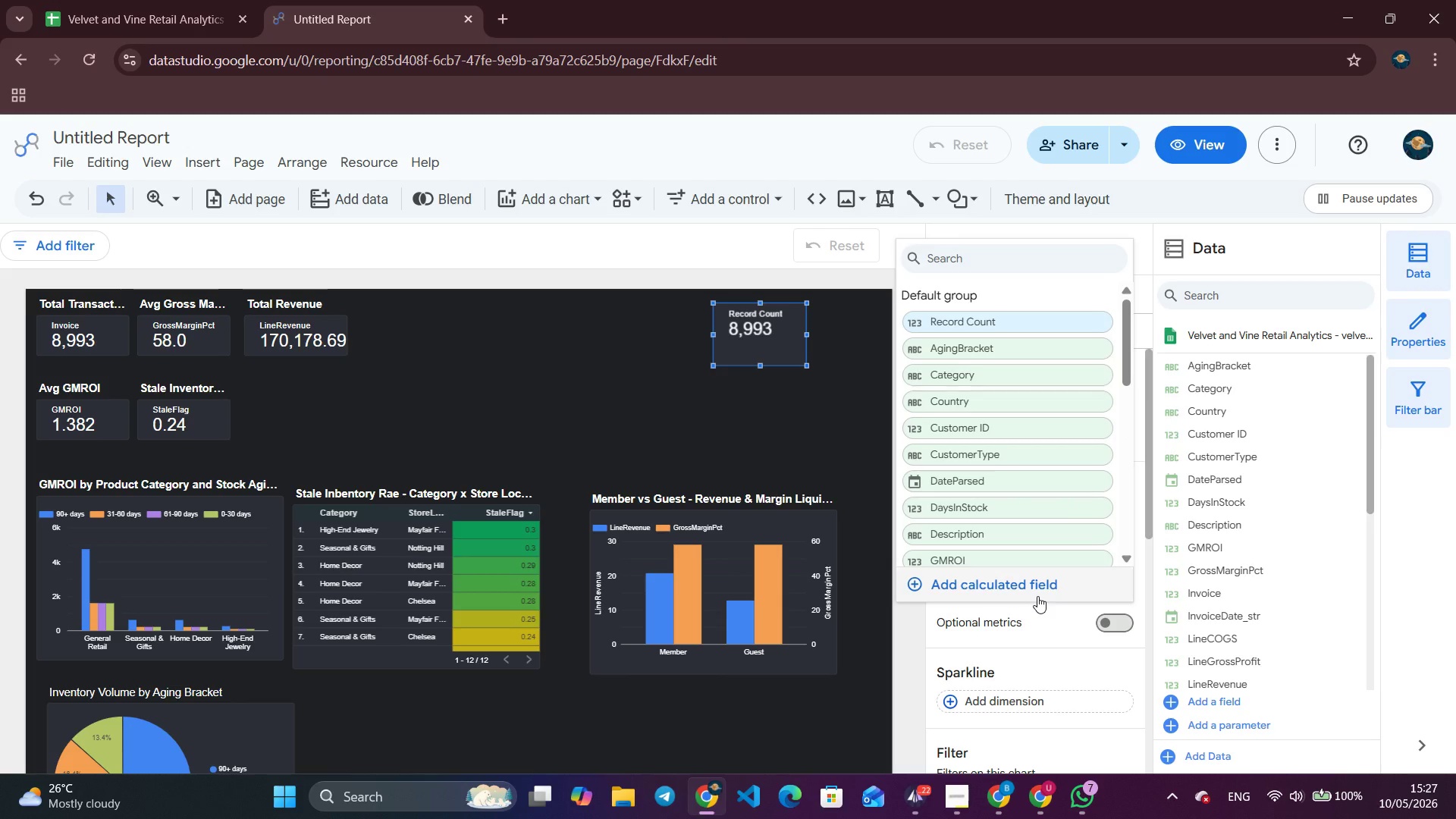 
type(whas)
 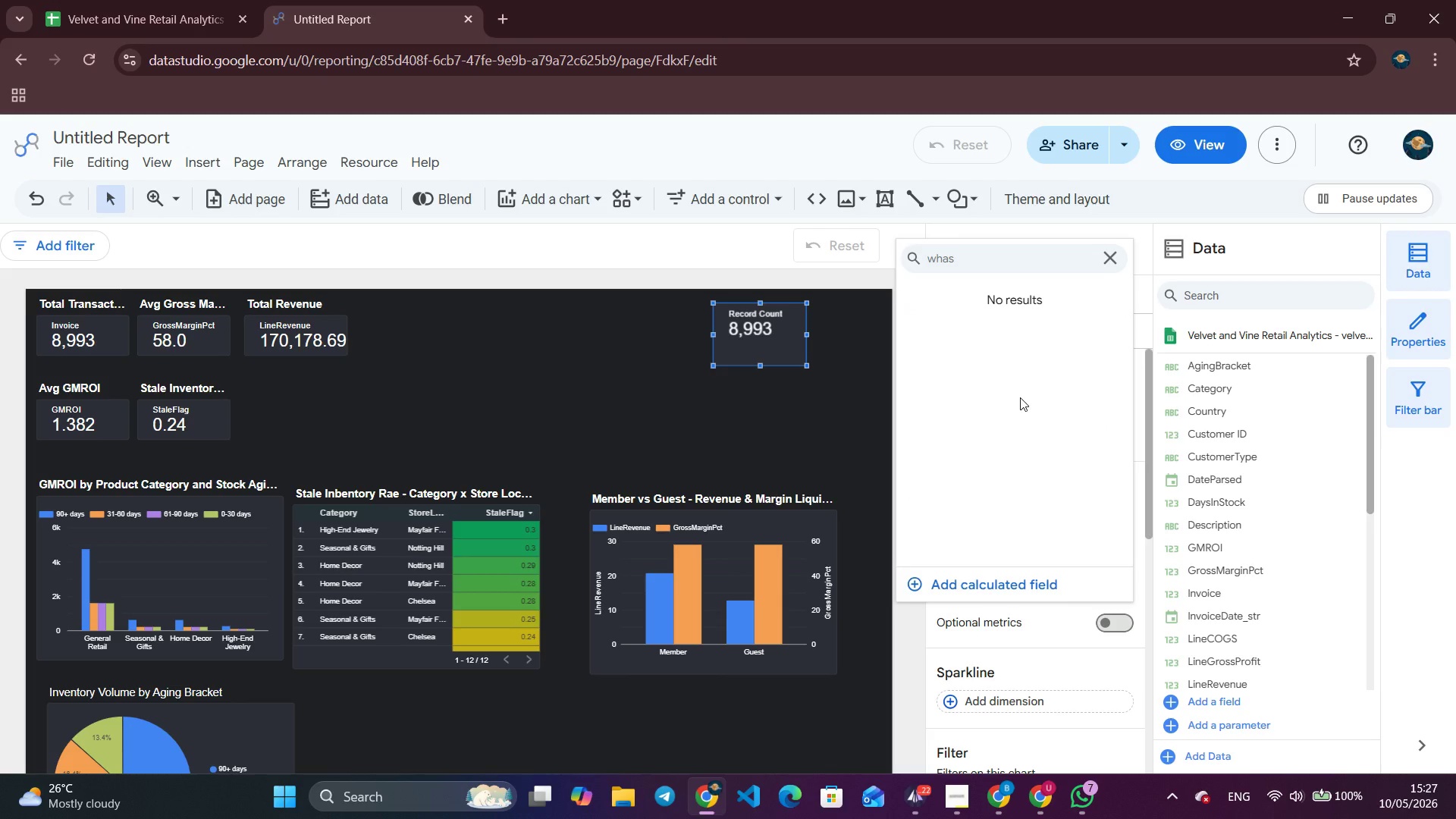 
key(Backspace)
 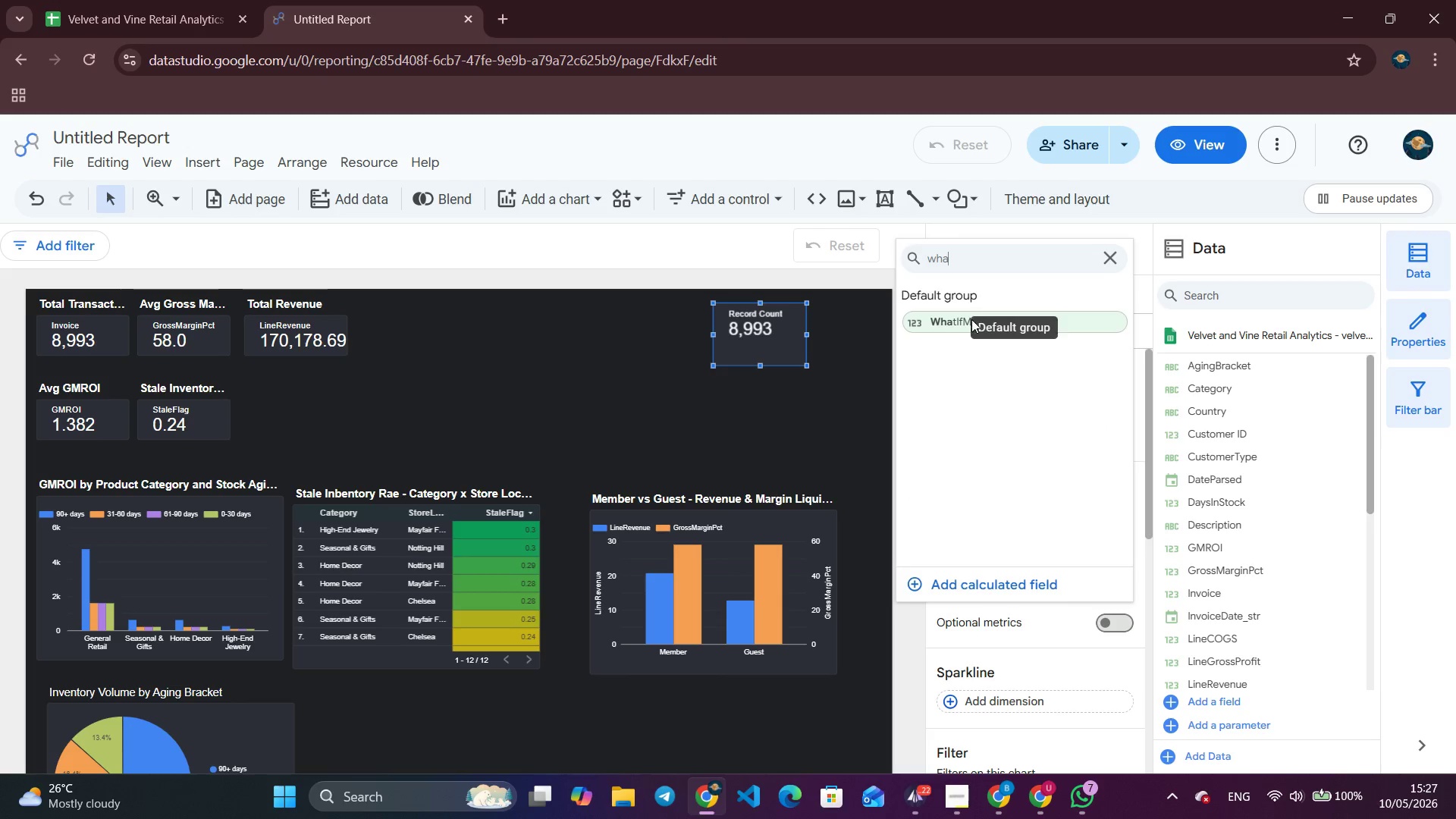 
left_click([971, 319])
 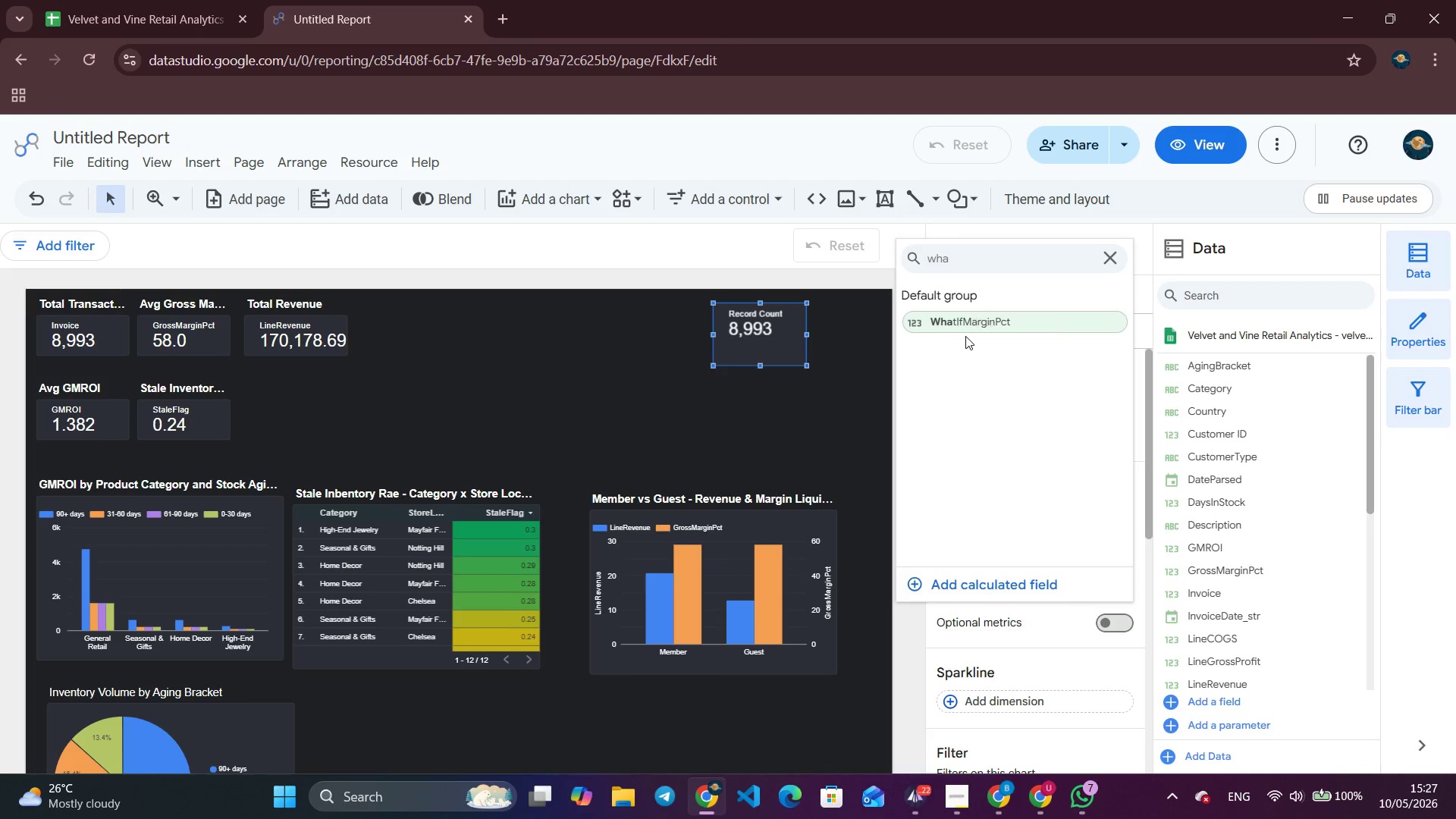 
left_click([962, 317])
 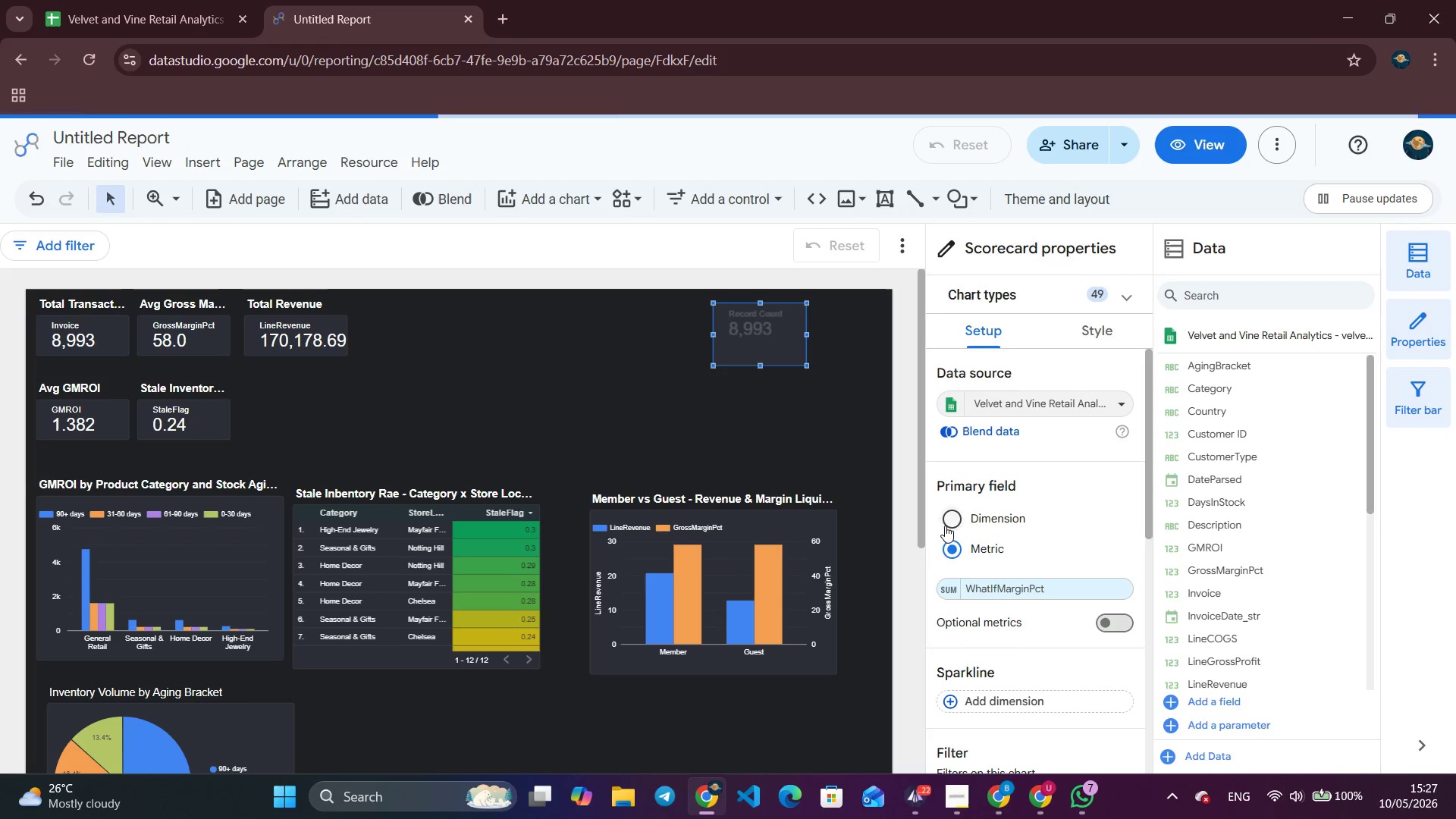 
left_click([946, 586])
 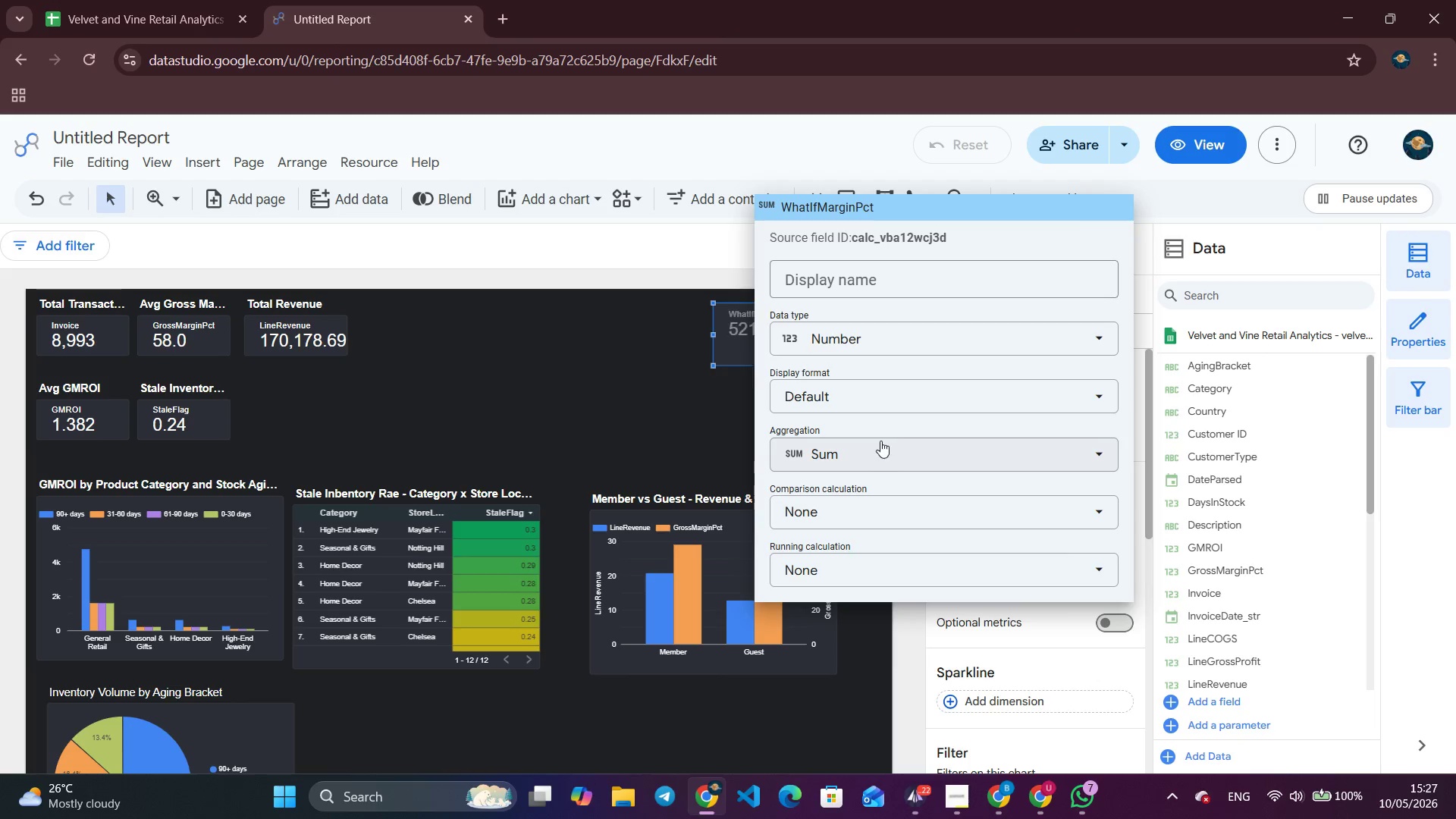 
left_click([879, 439])
 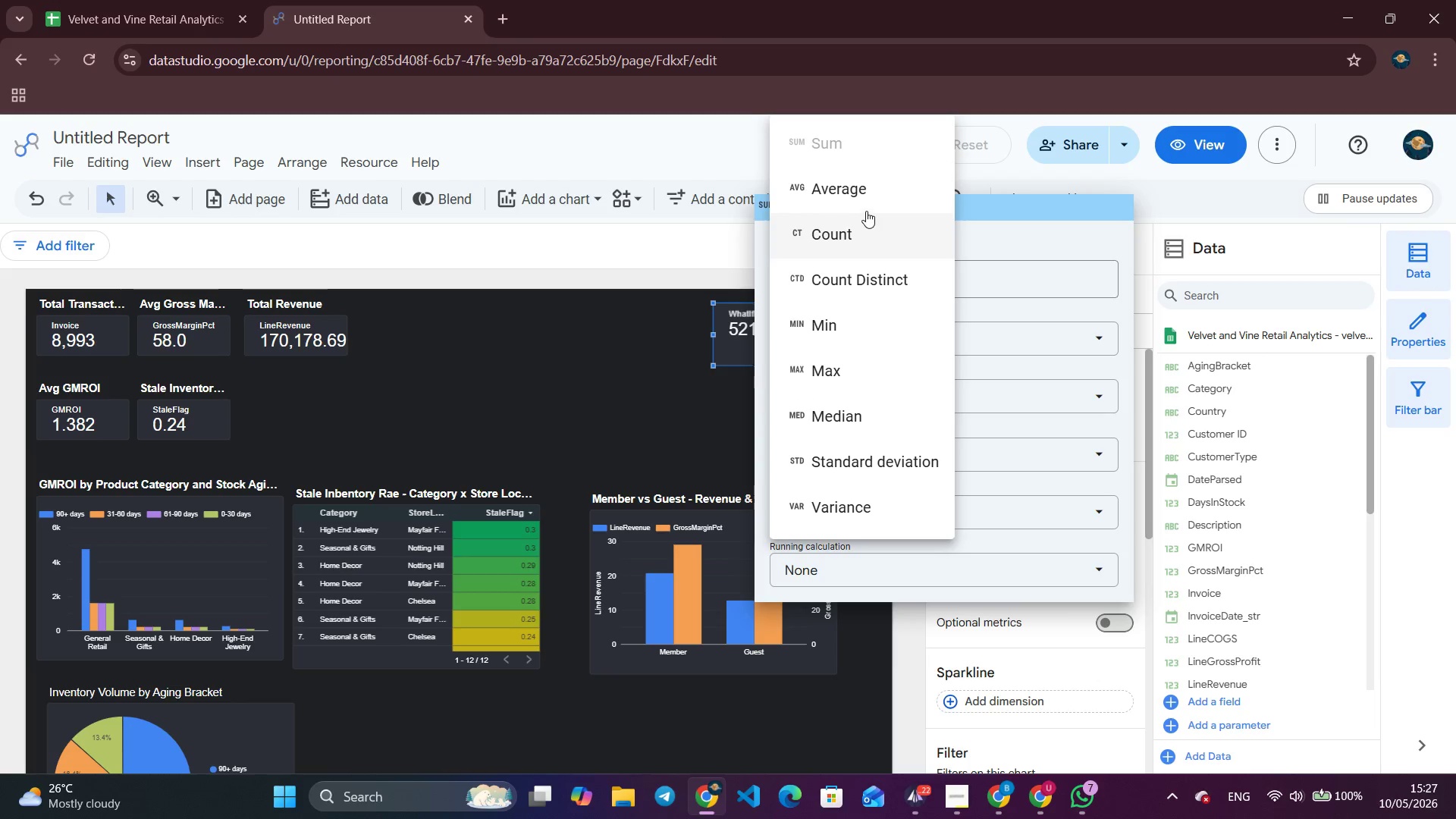 
left_click([865, 208])
 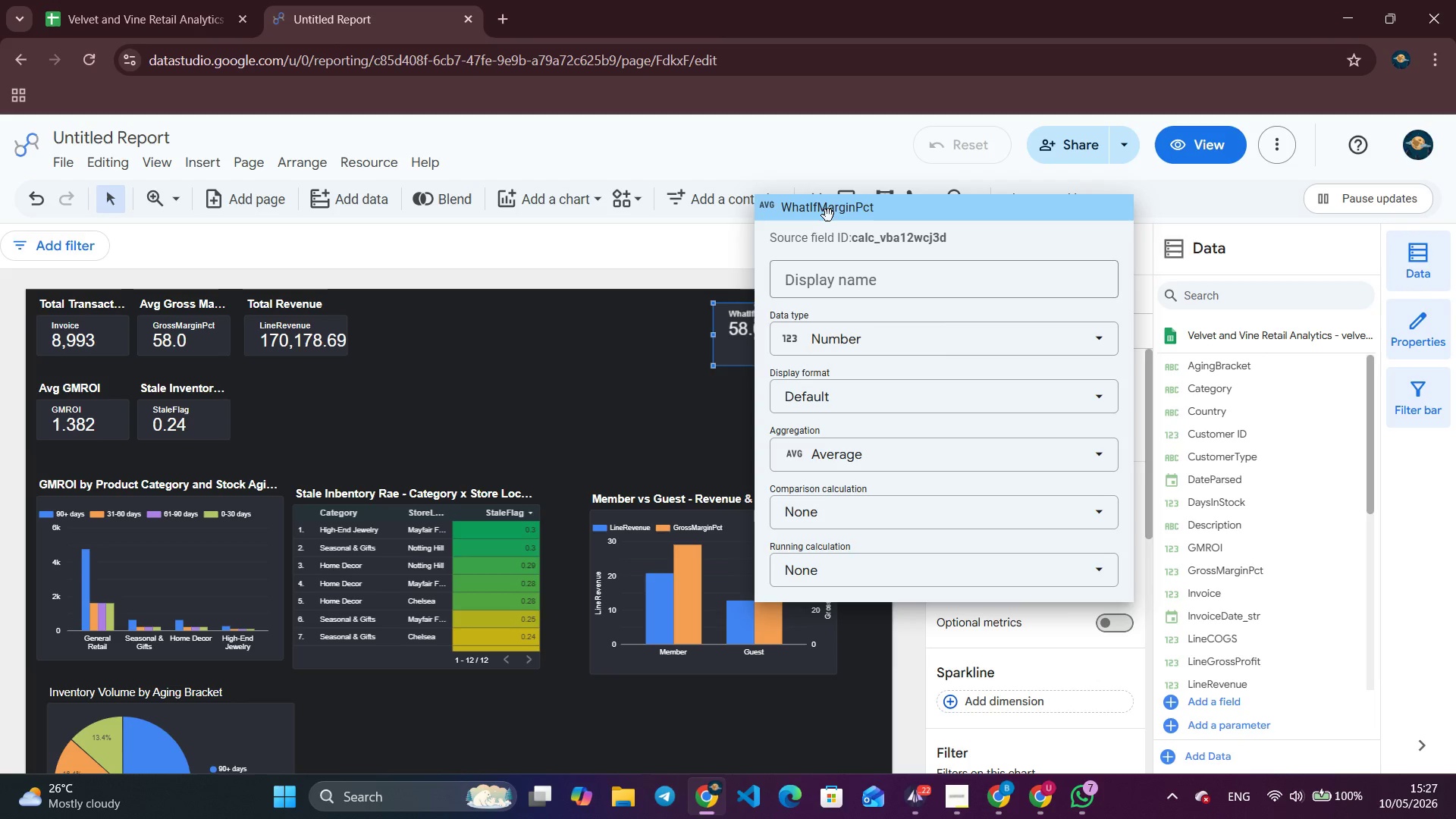 
left_click([624, 349])
 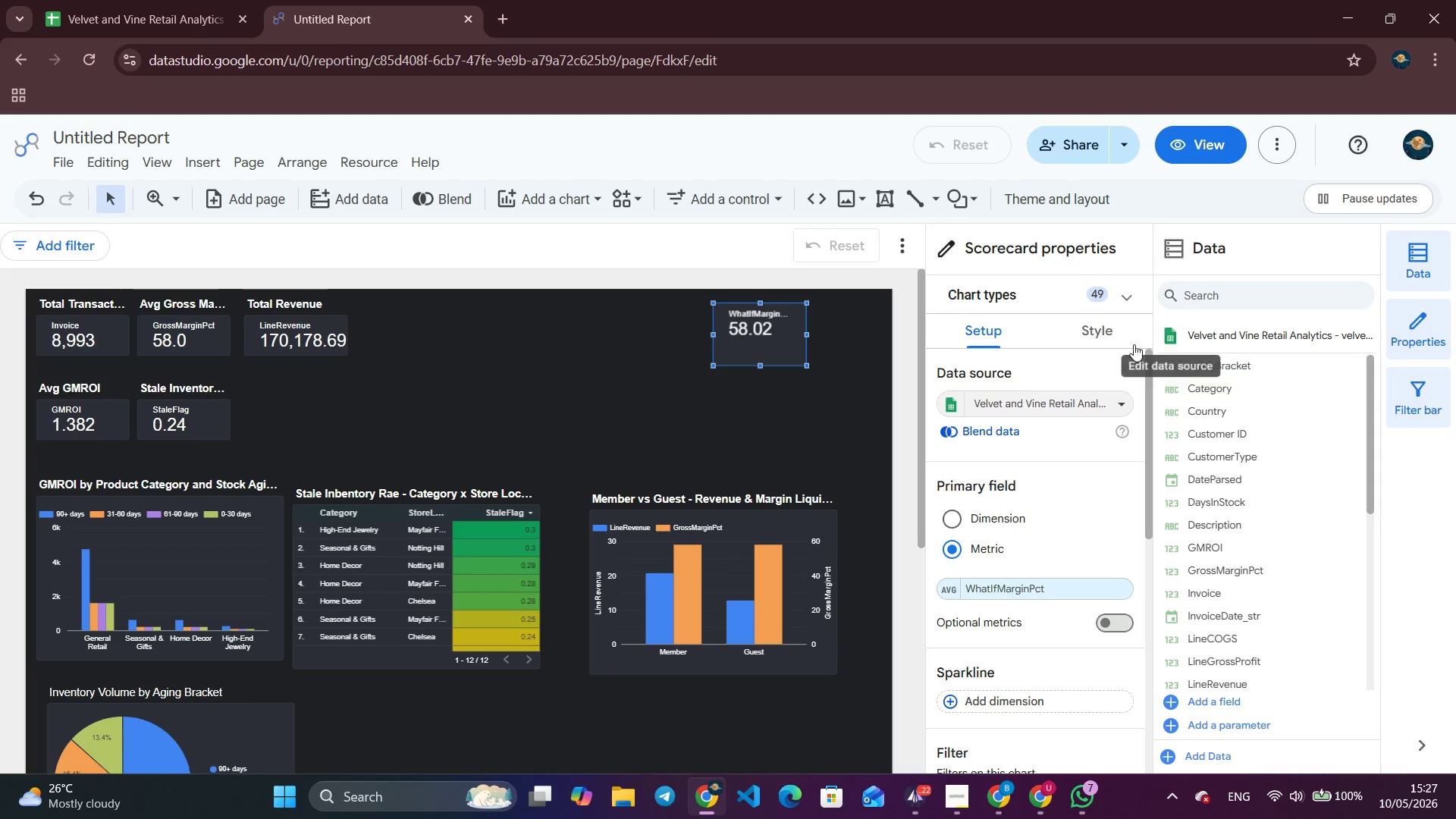 
left_click([1100, 341])
 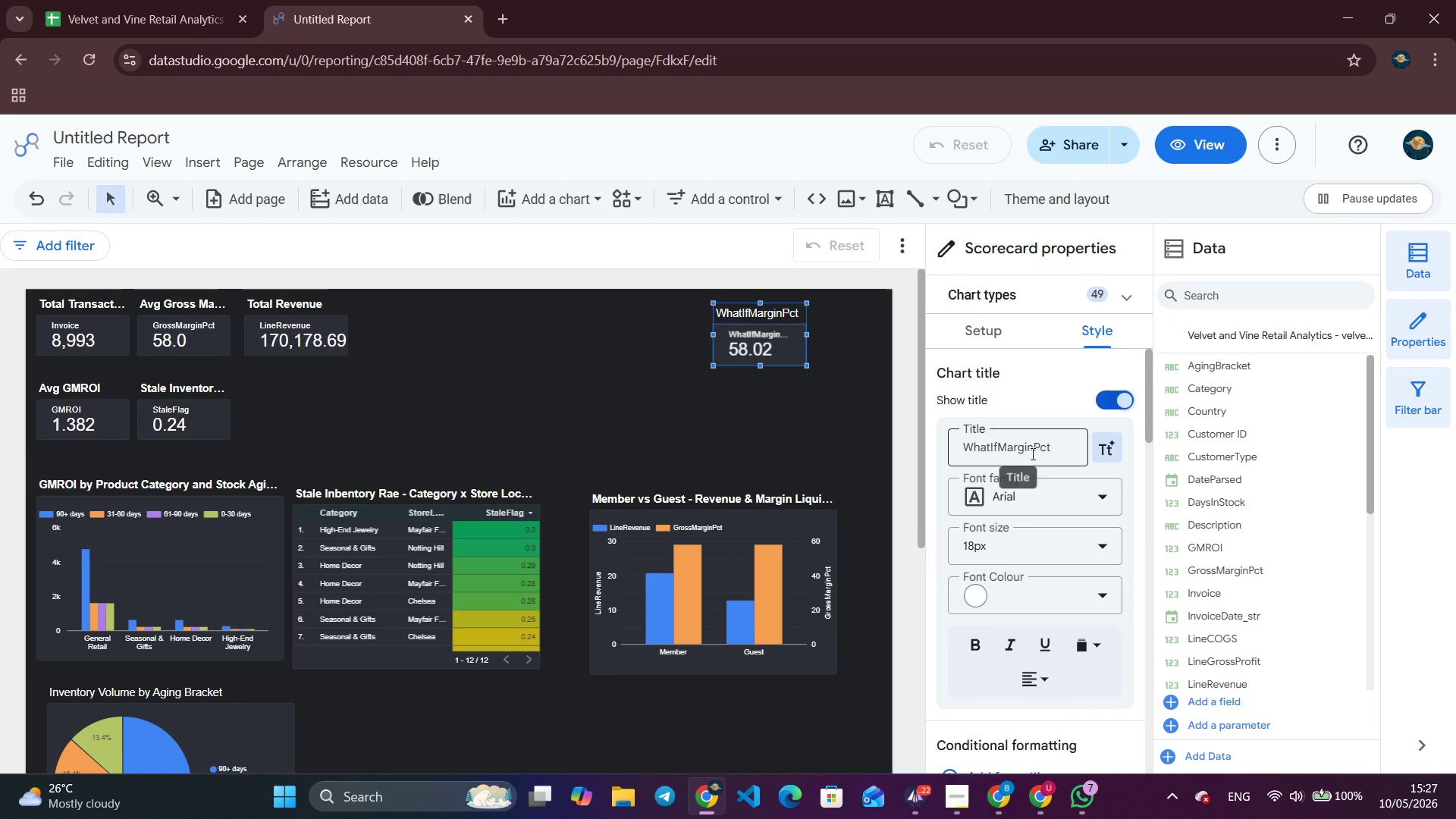 
double_click([1029, 447])
 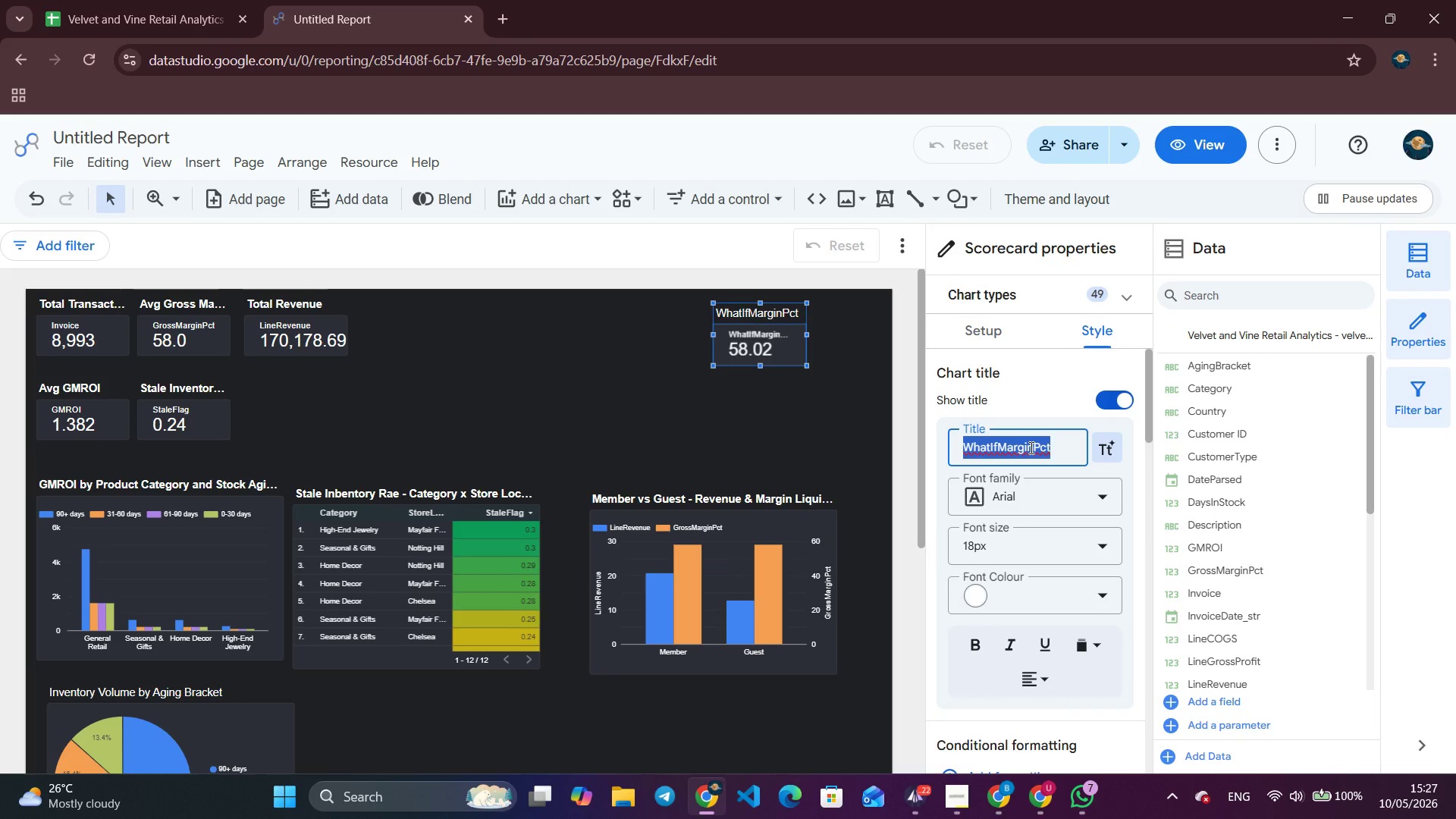 
key(Backspace)
type(Projected Margin Agter Discount (%))
 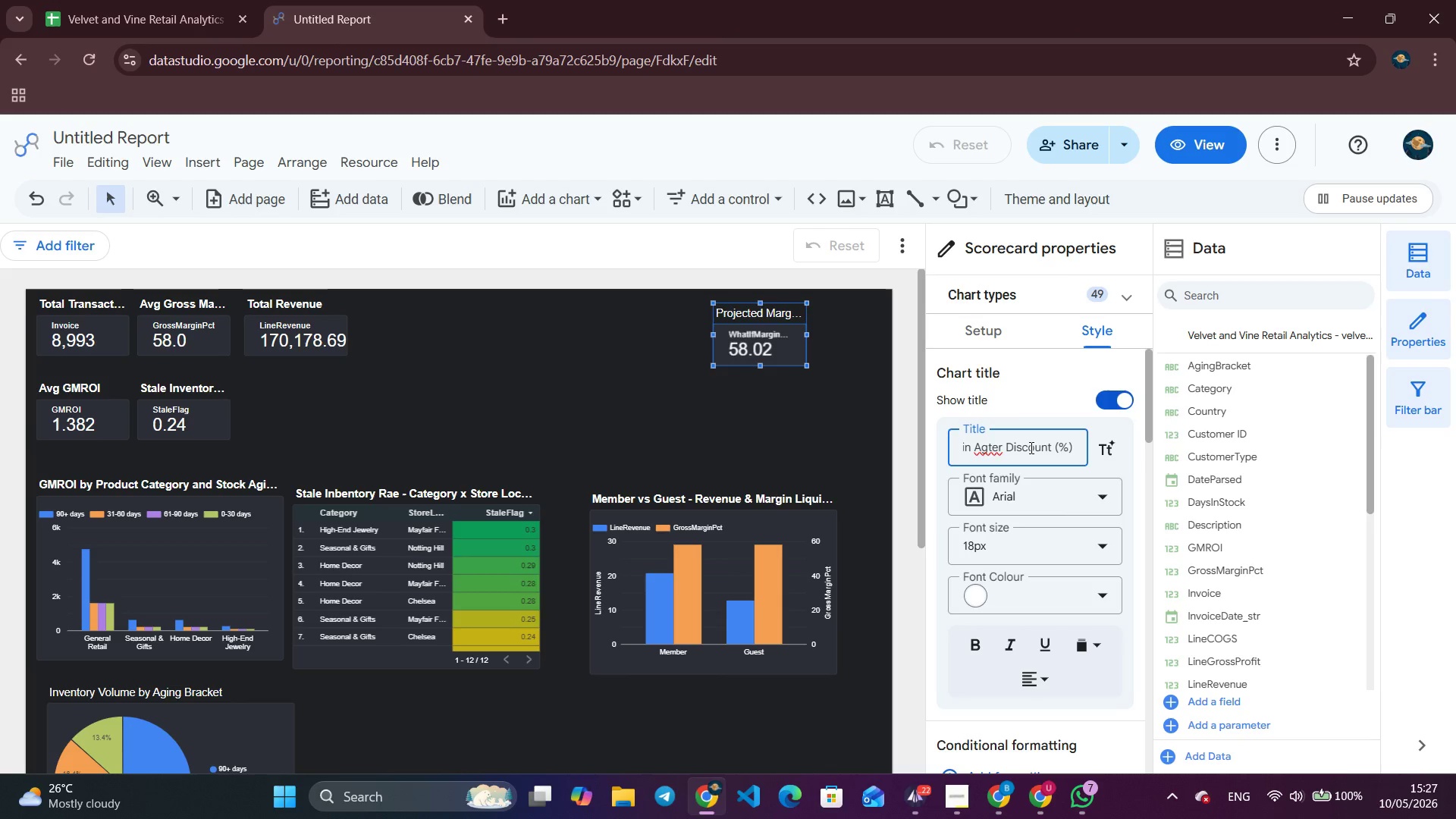 
left_click([975, 652])
 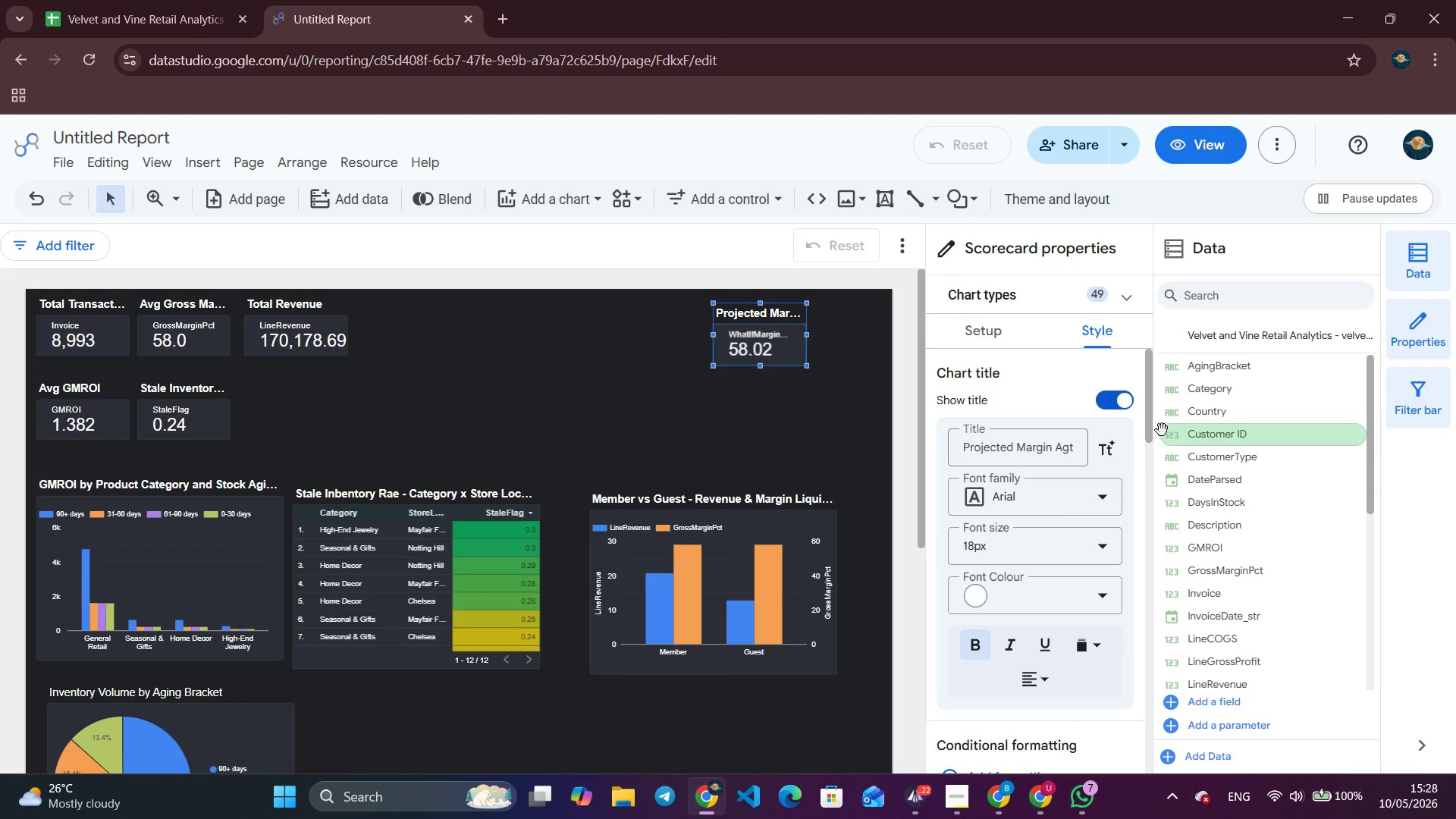 
left_click_drag(start_coordinate=[1152, 420], to_coordinate=[1151, 495])
 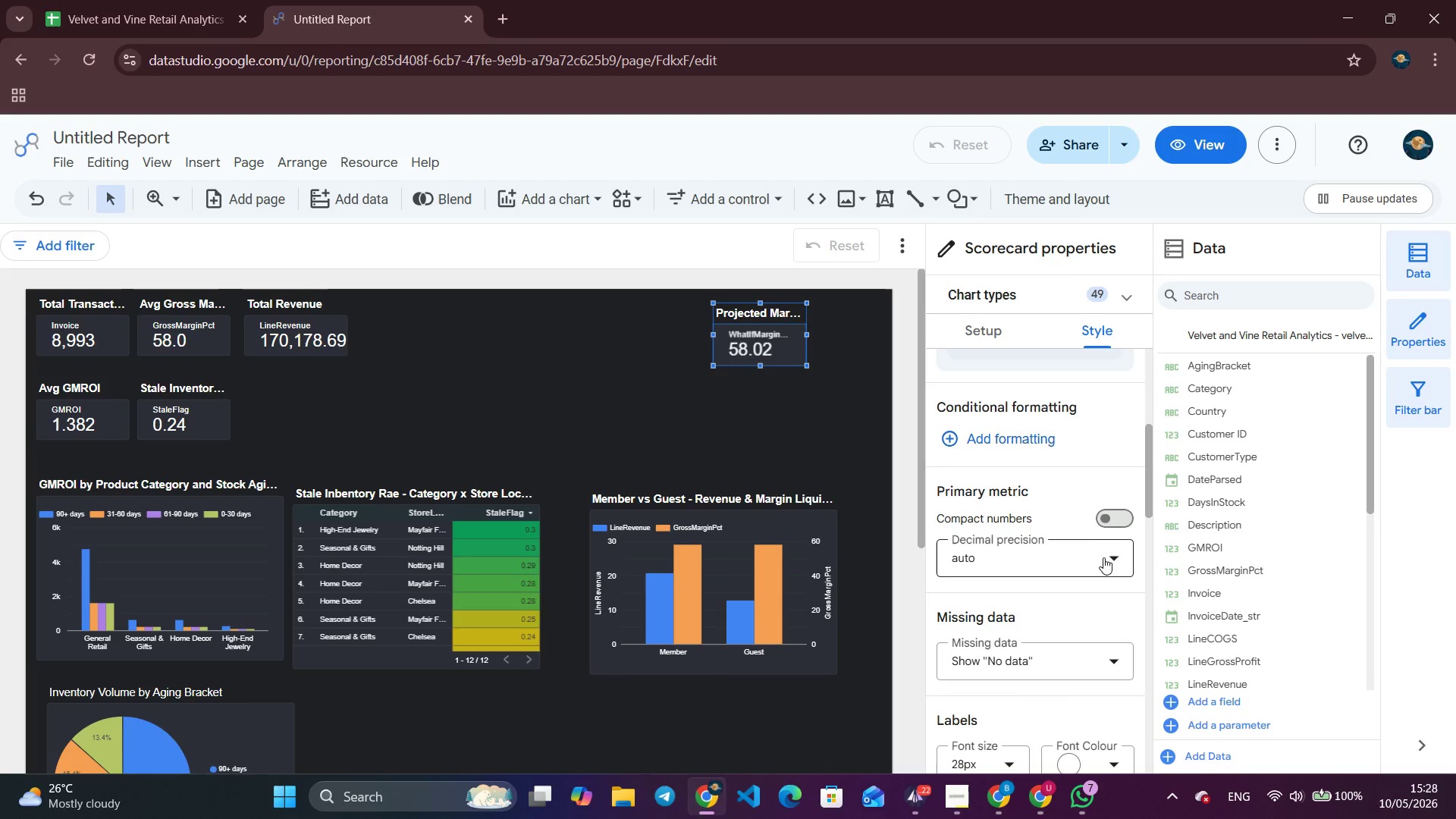 
left_click([1098, 562])
 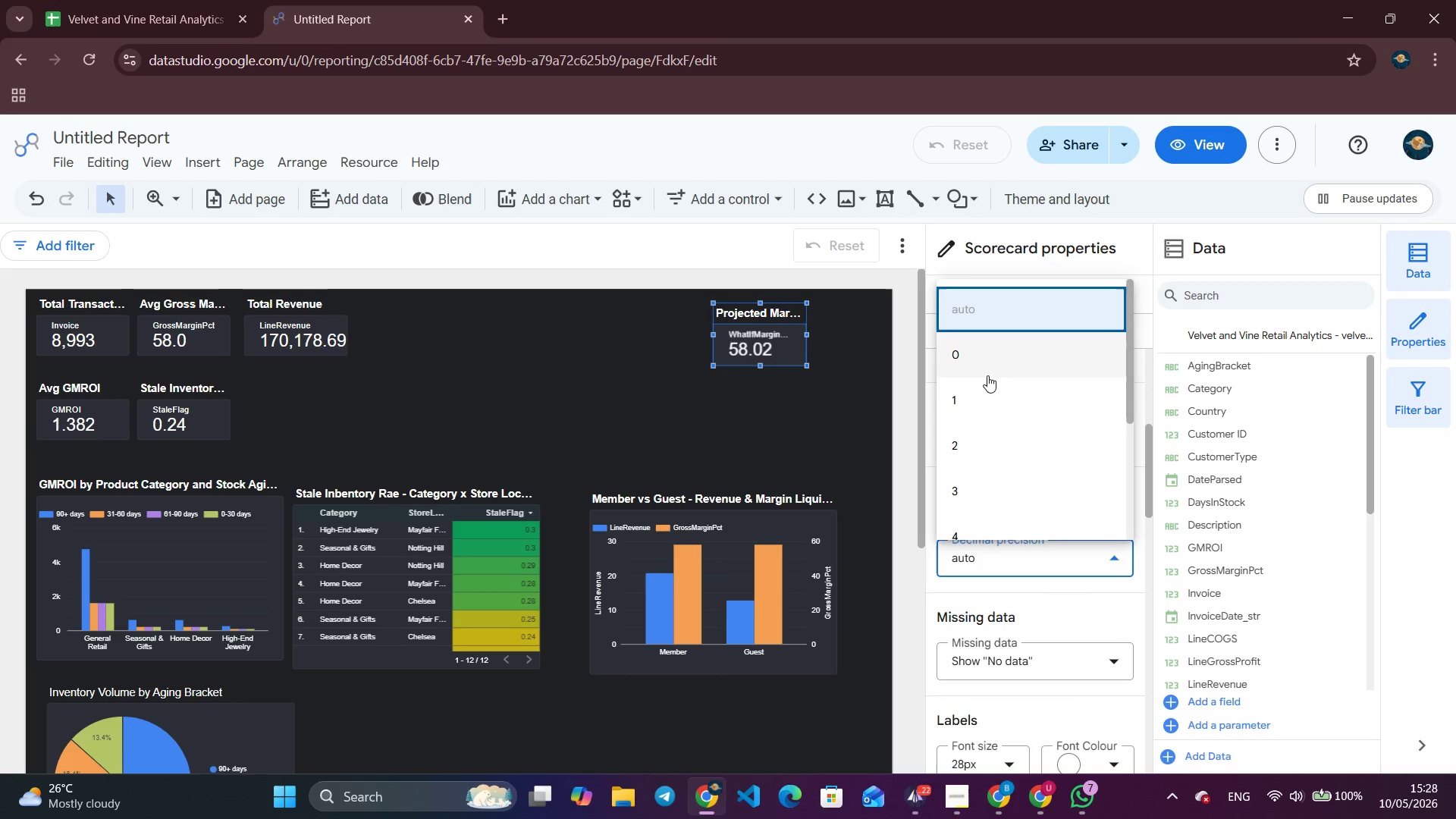 
left_click([987, 404])
 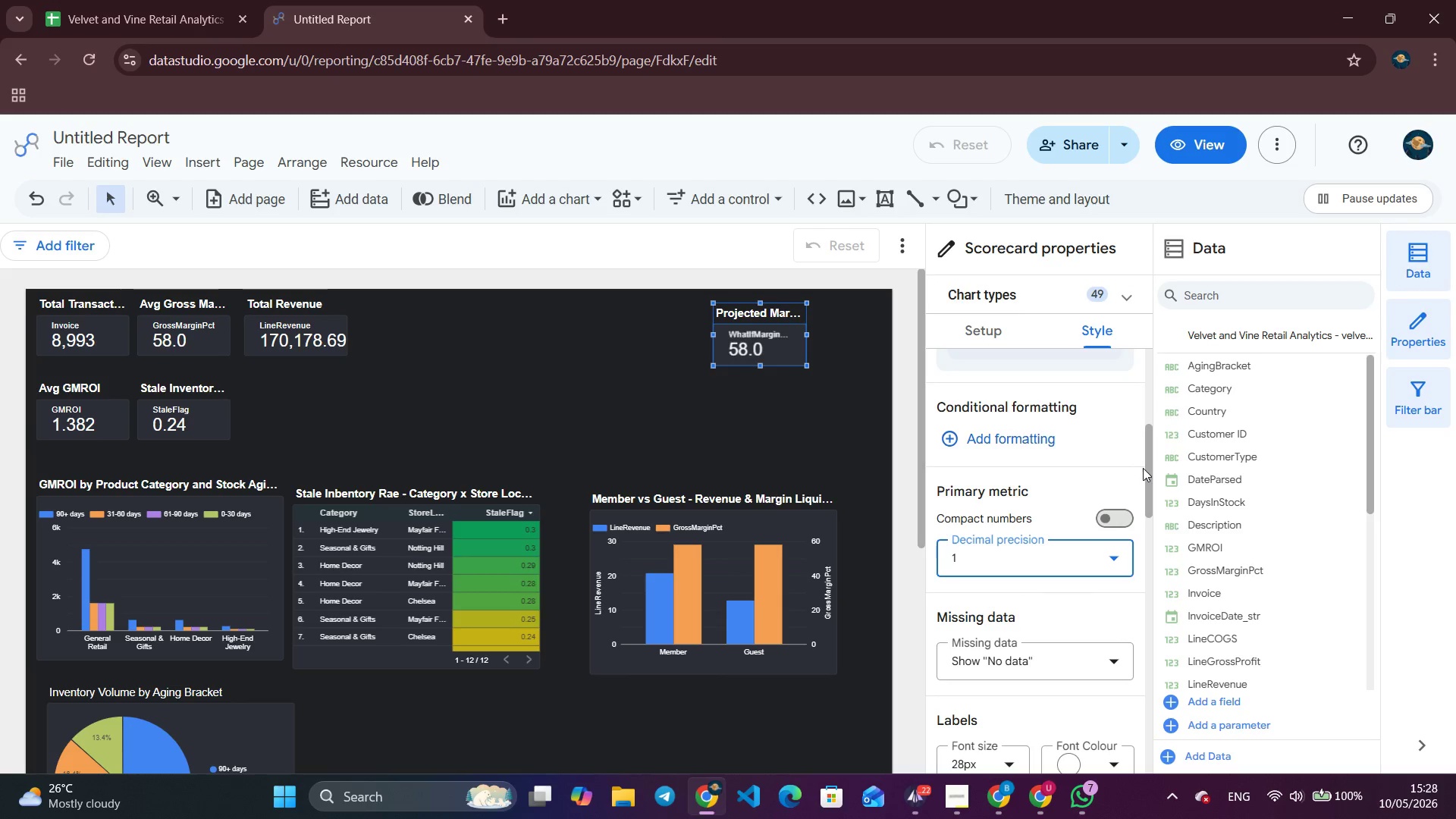 
left_click_drag(start_coordinate=[1152, 455], to_coordinate=[1150, 366])
 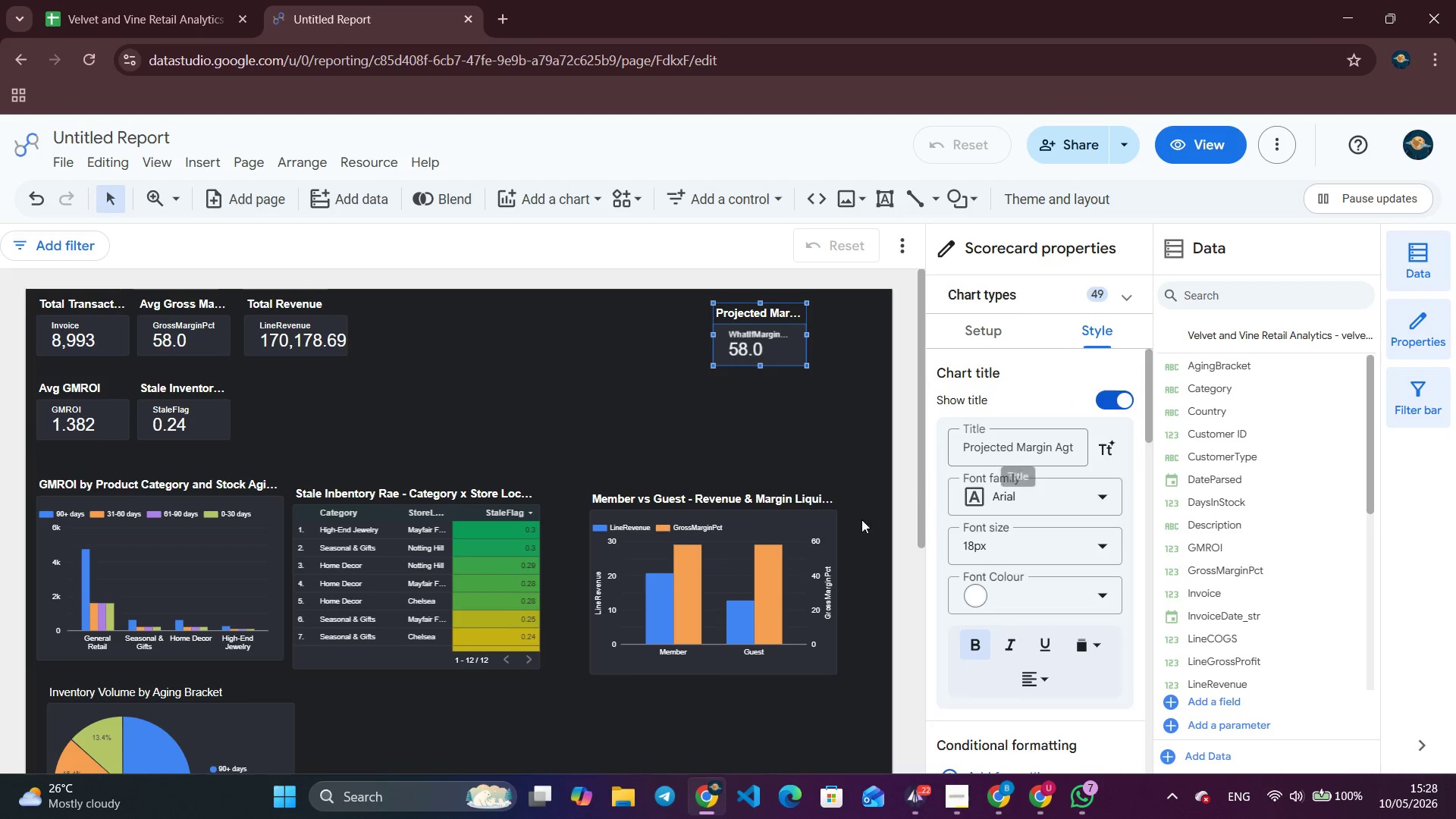 
mouse_move([802, 544])
 